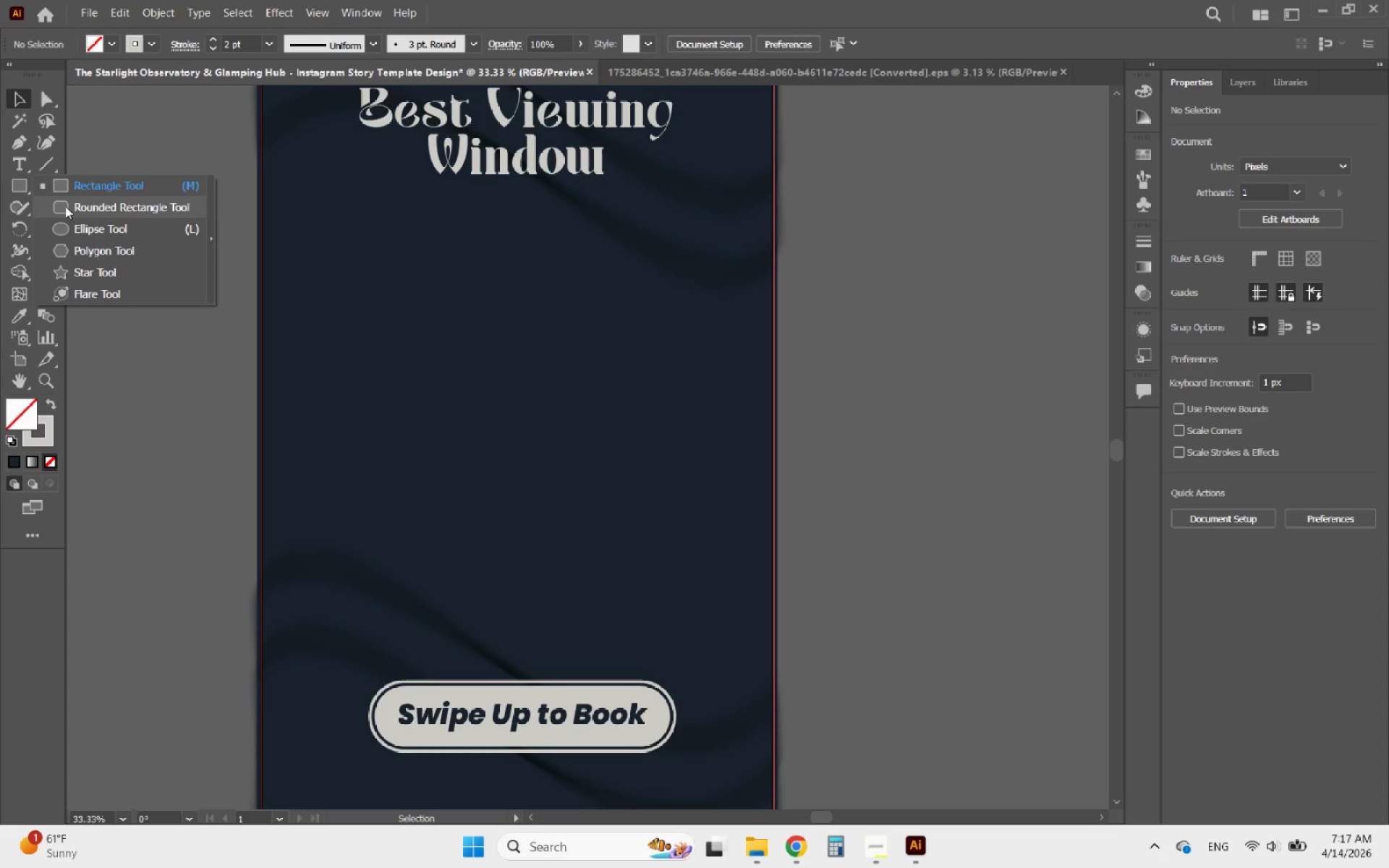 
left_click([65, 206])
 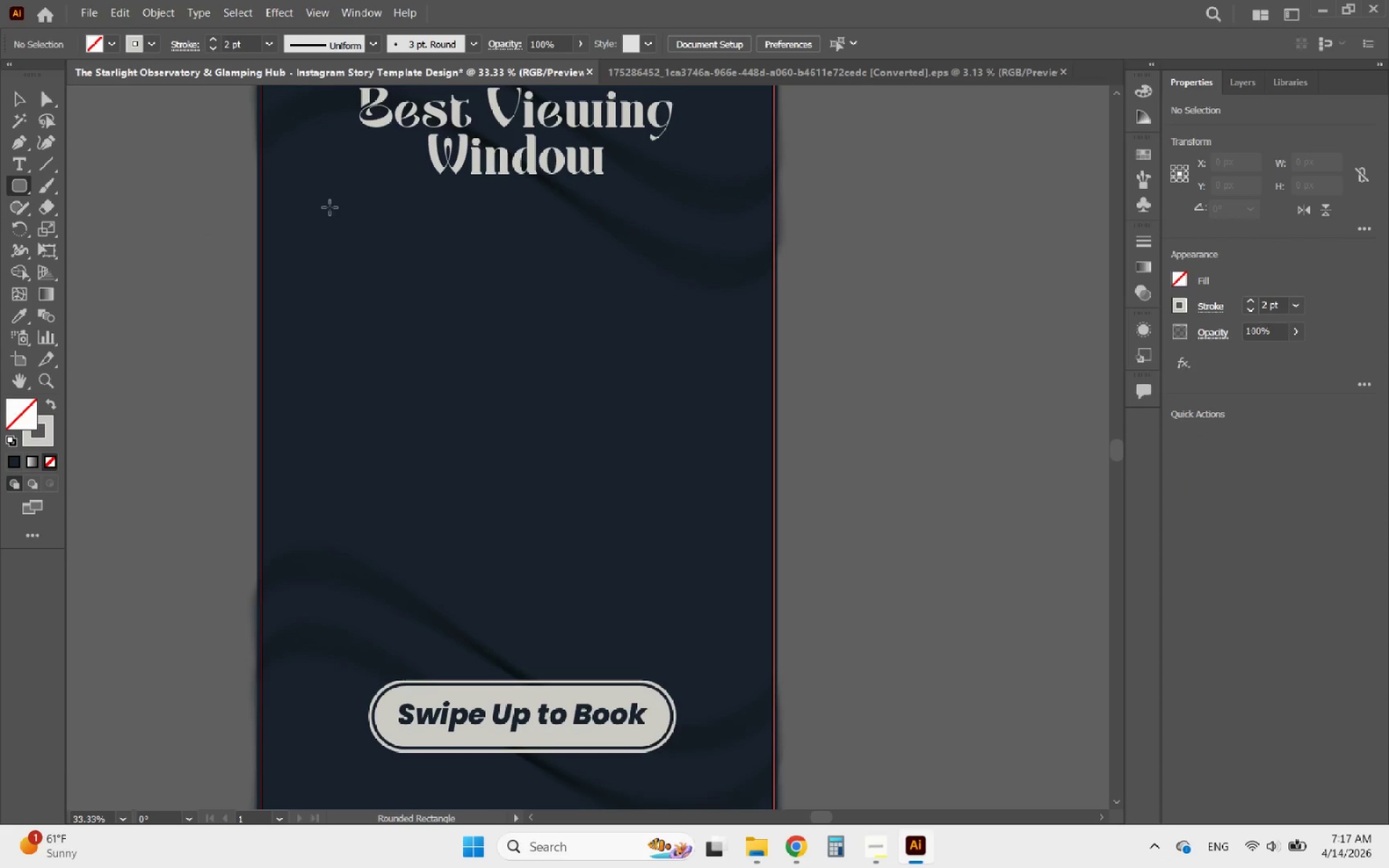 
left_click_drag(start_coordinate=[332, 207], to_coordinate=[642, 597])
 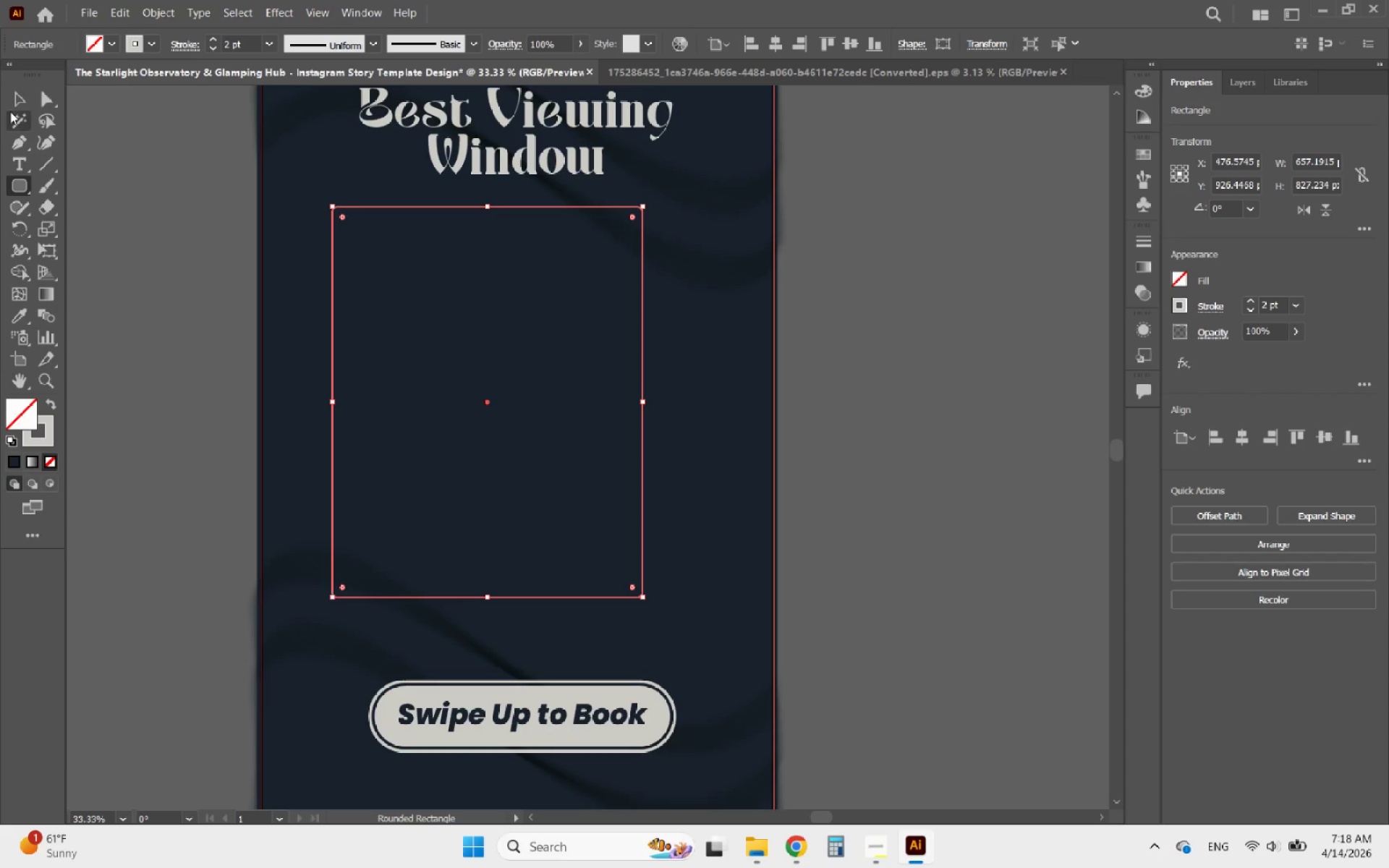 
left_click([13, 98])
 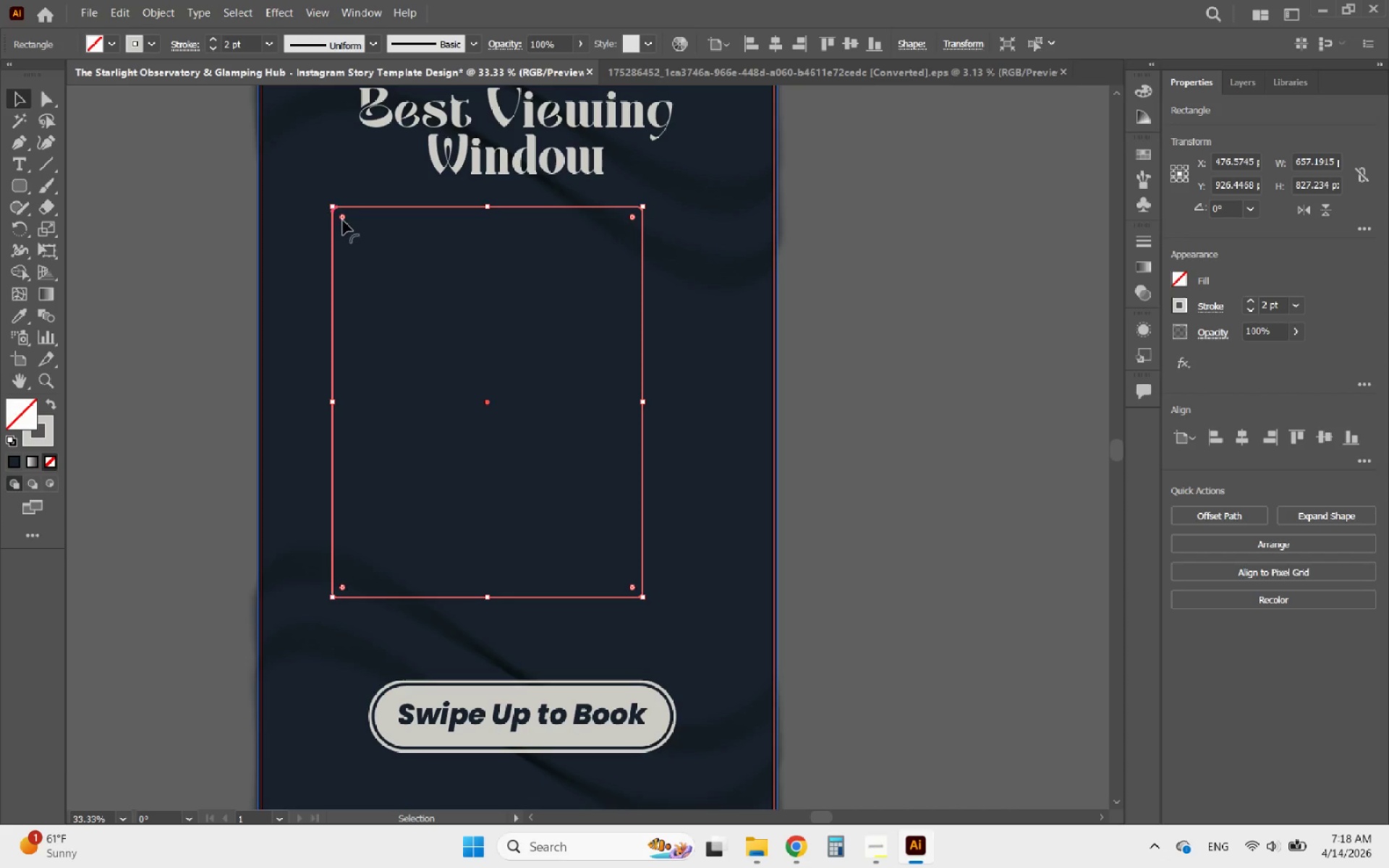 
left_click_drag(start_coordinate=[341, 219], to_coordinate=[389, 247])
 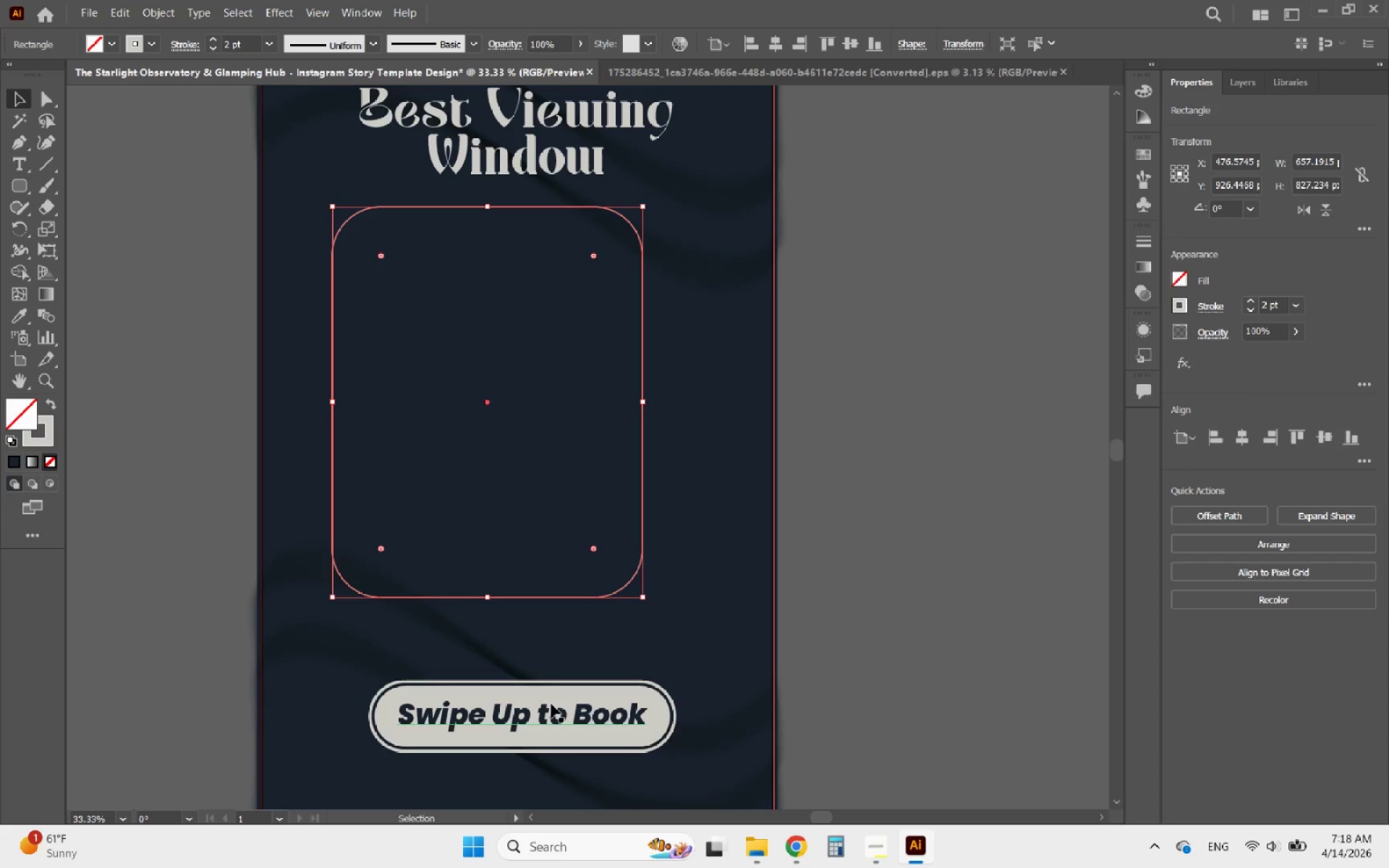 
left_click([557, 691])
 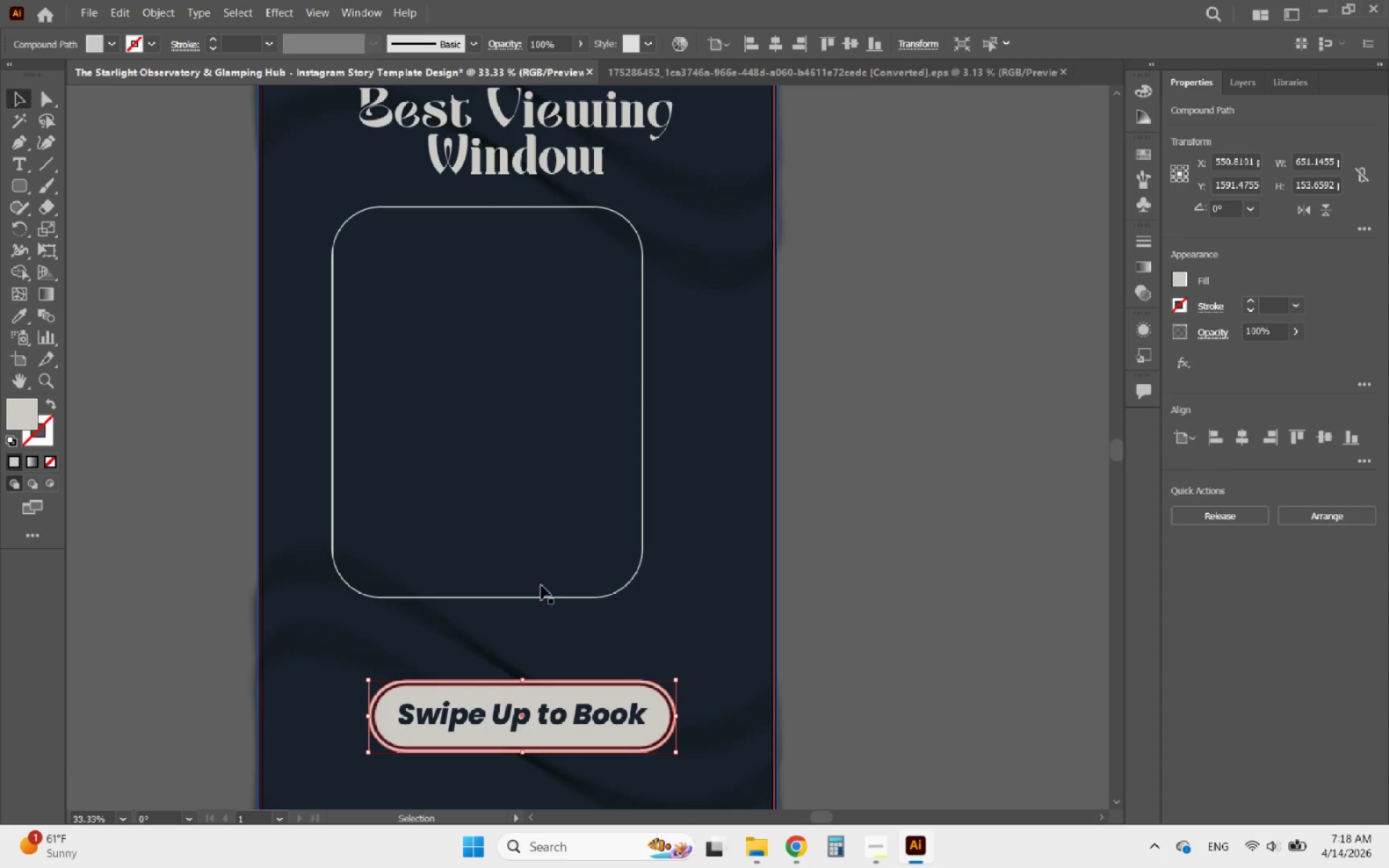 
hold_key(key=ShiftLeft, duration=1.49)
left_click([528, 599])
 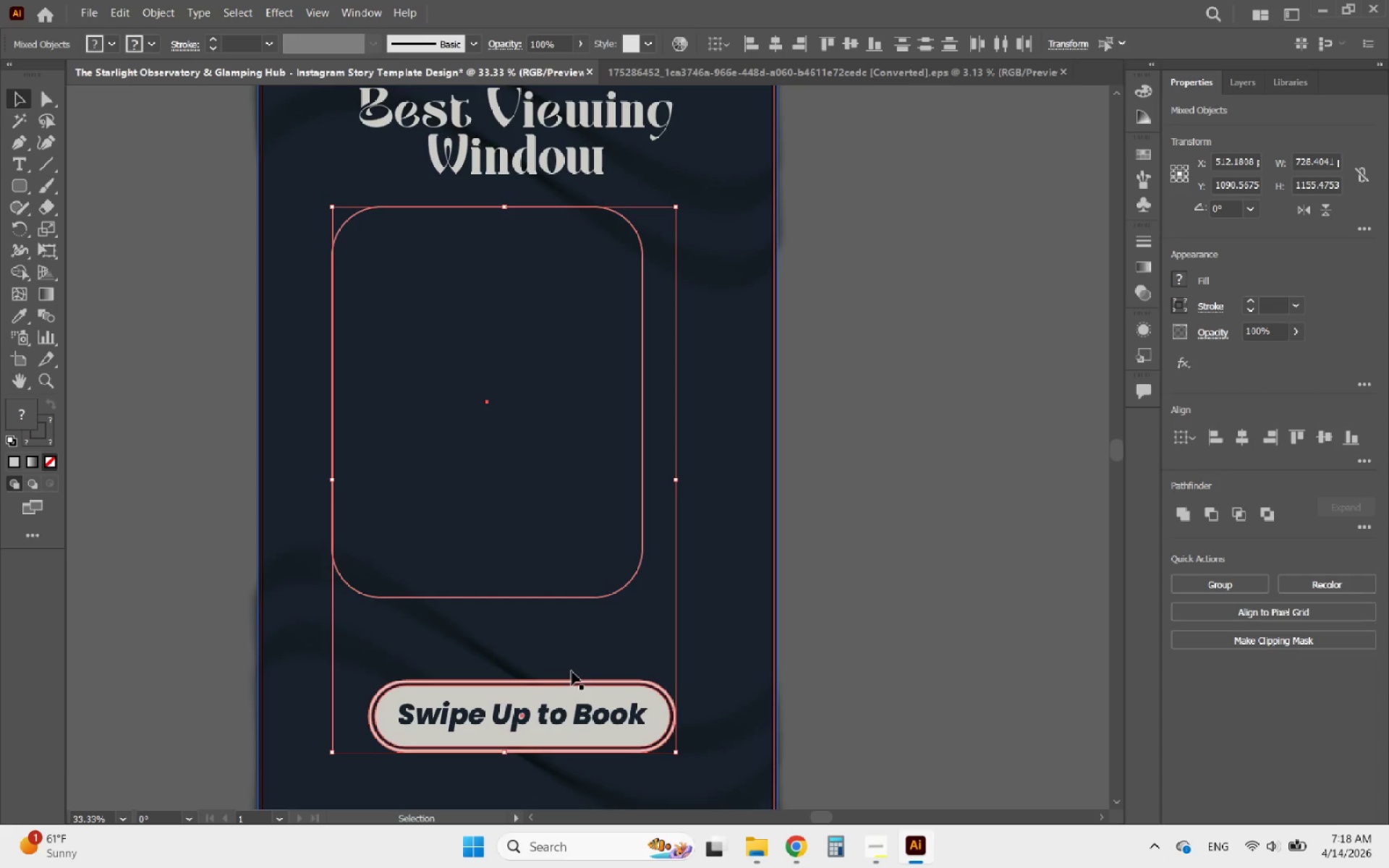 
left_click([576, 688])
 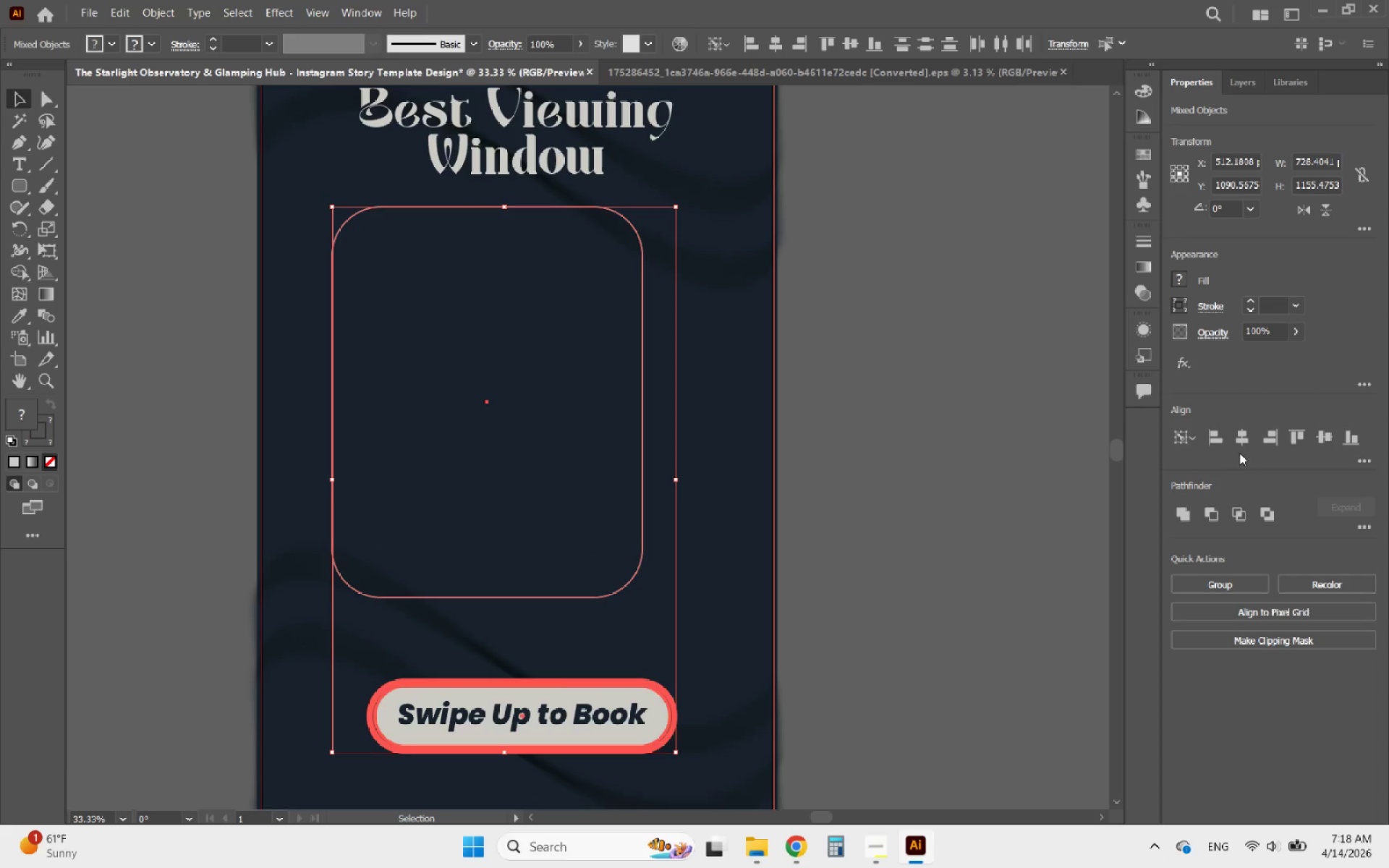 
left_click([1241, 441])
 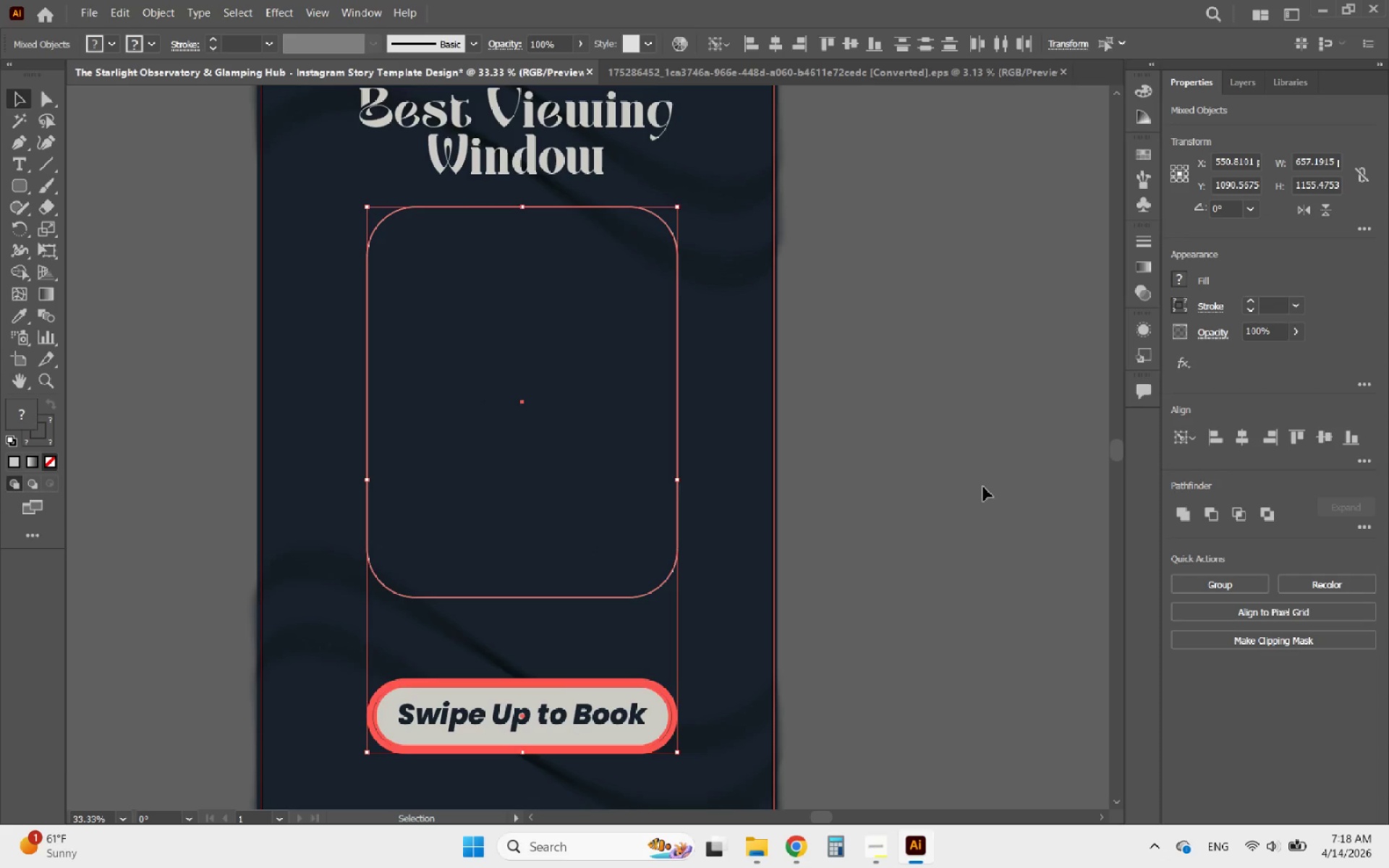 
left_click([923, 458])
 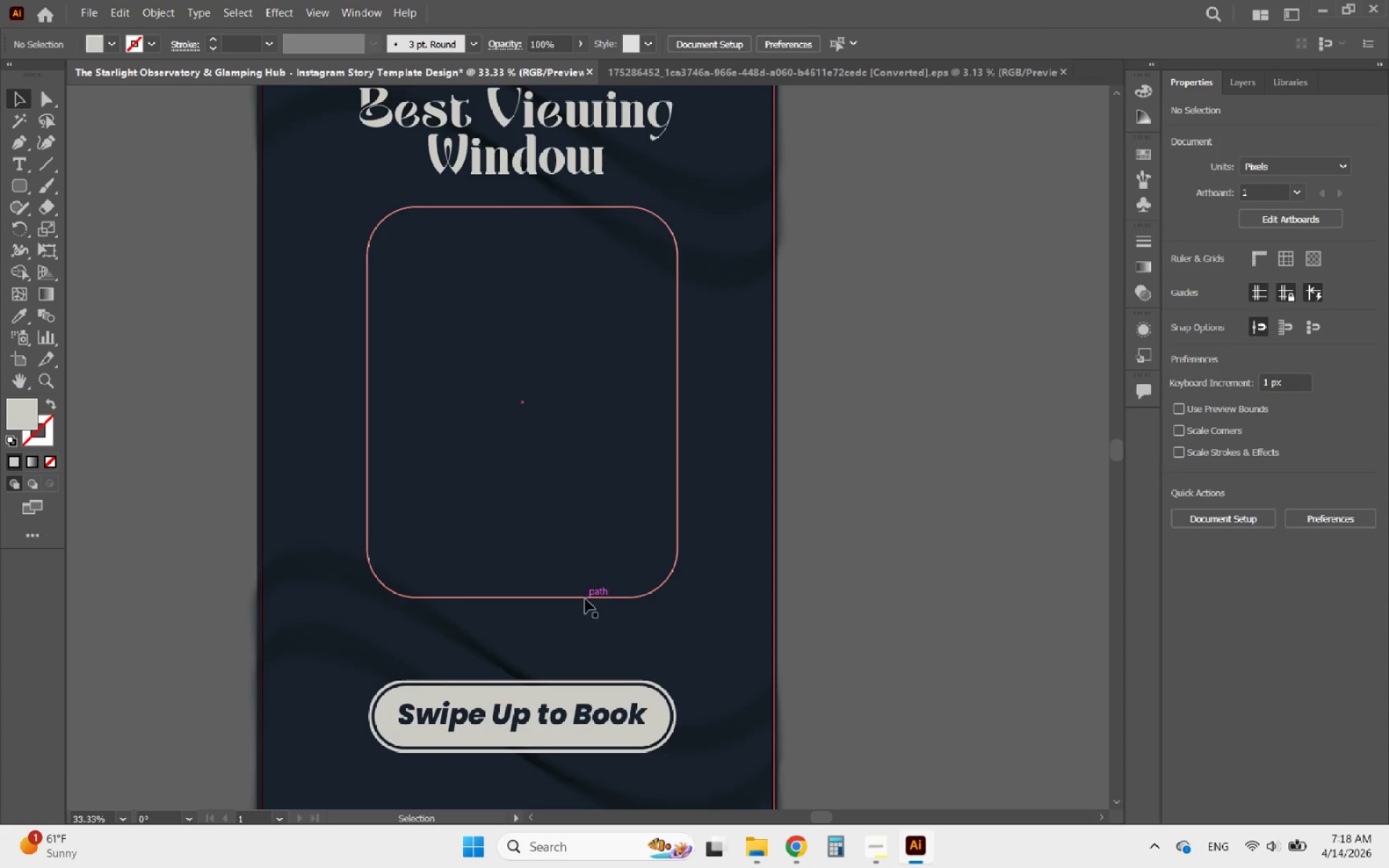 
double_click([584, 600])
 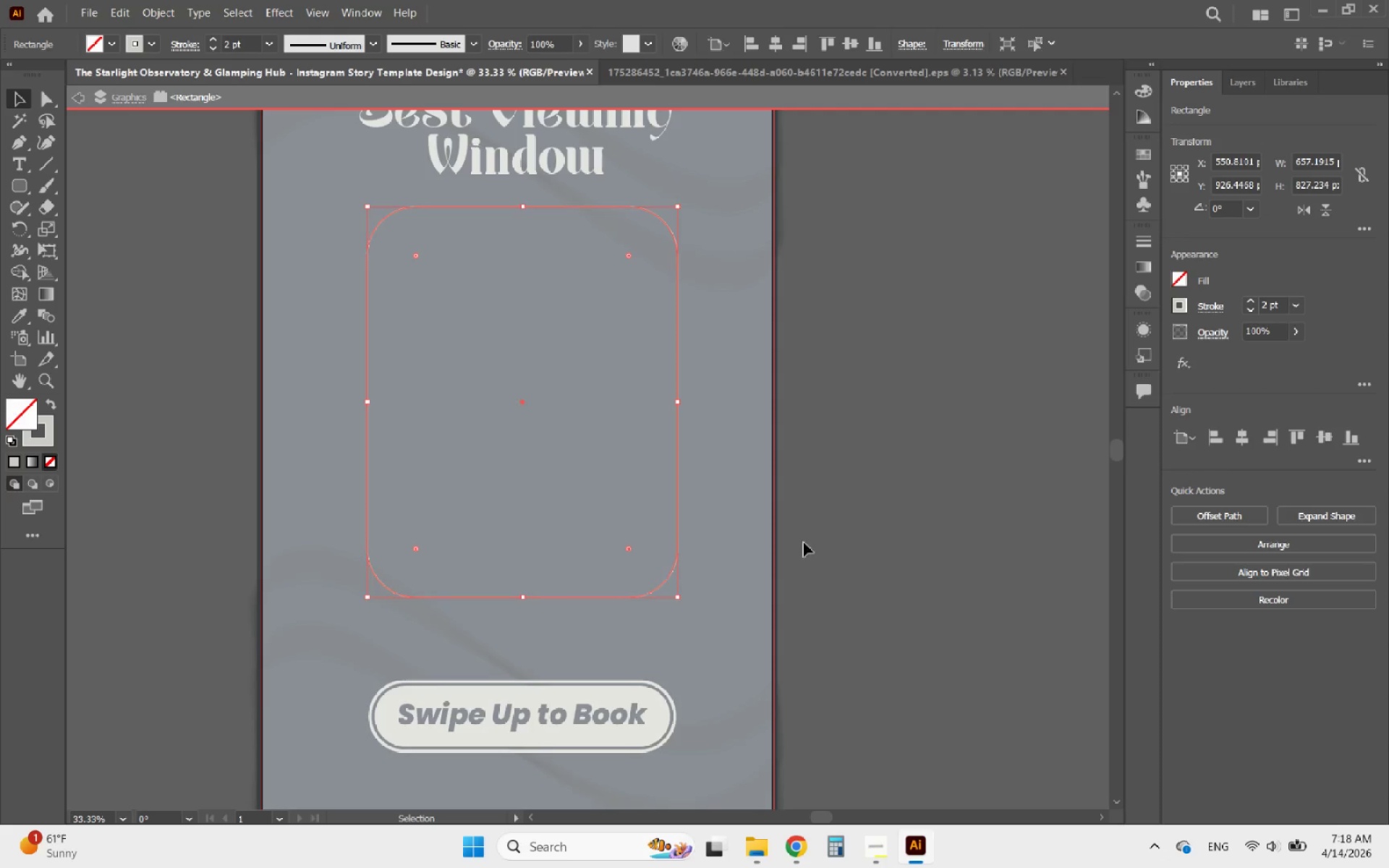 
double_click([804, 542])
 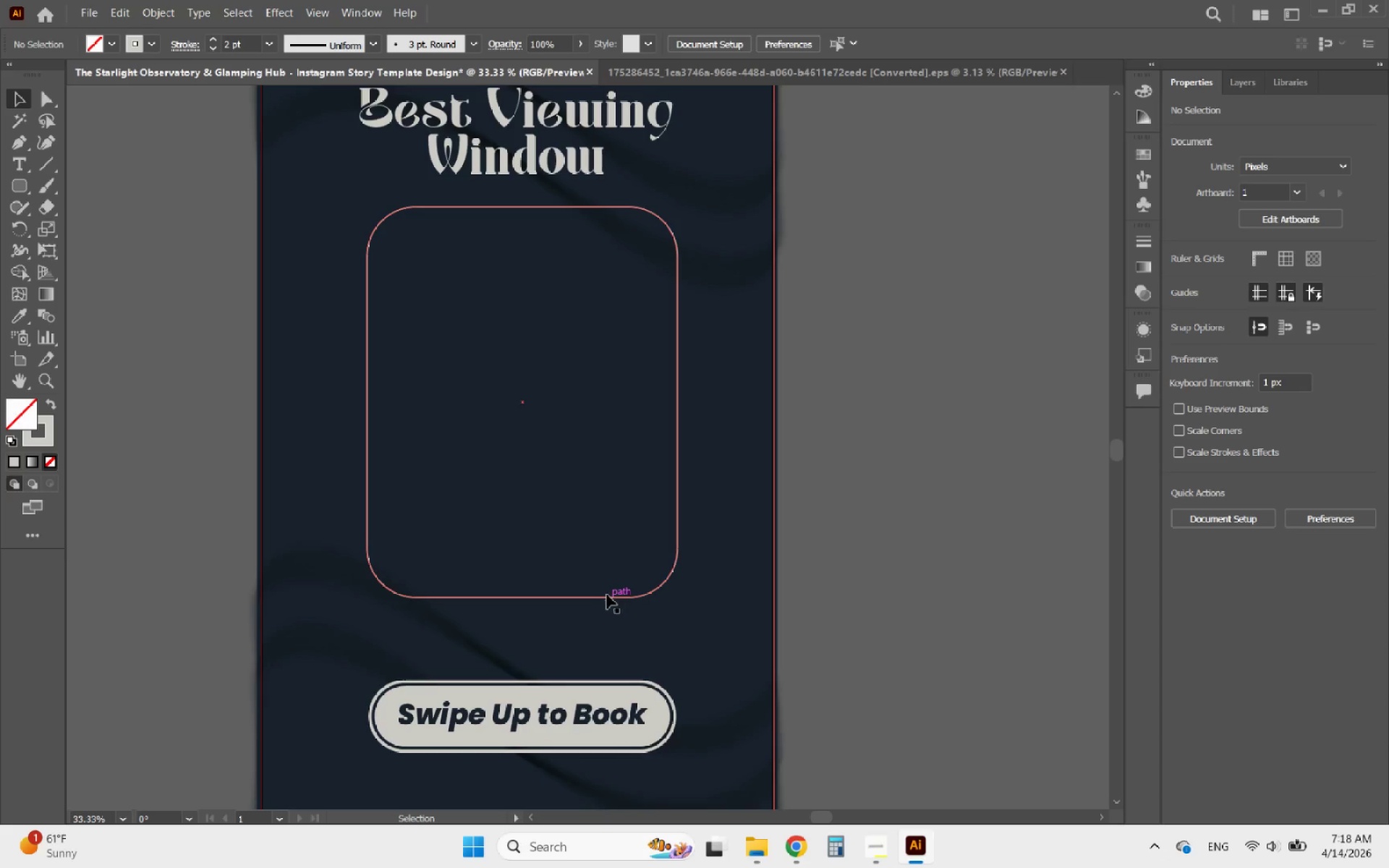 
left_click([600, 597])
 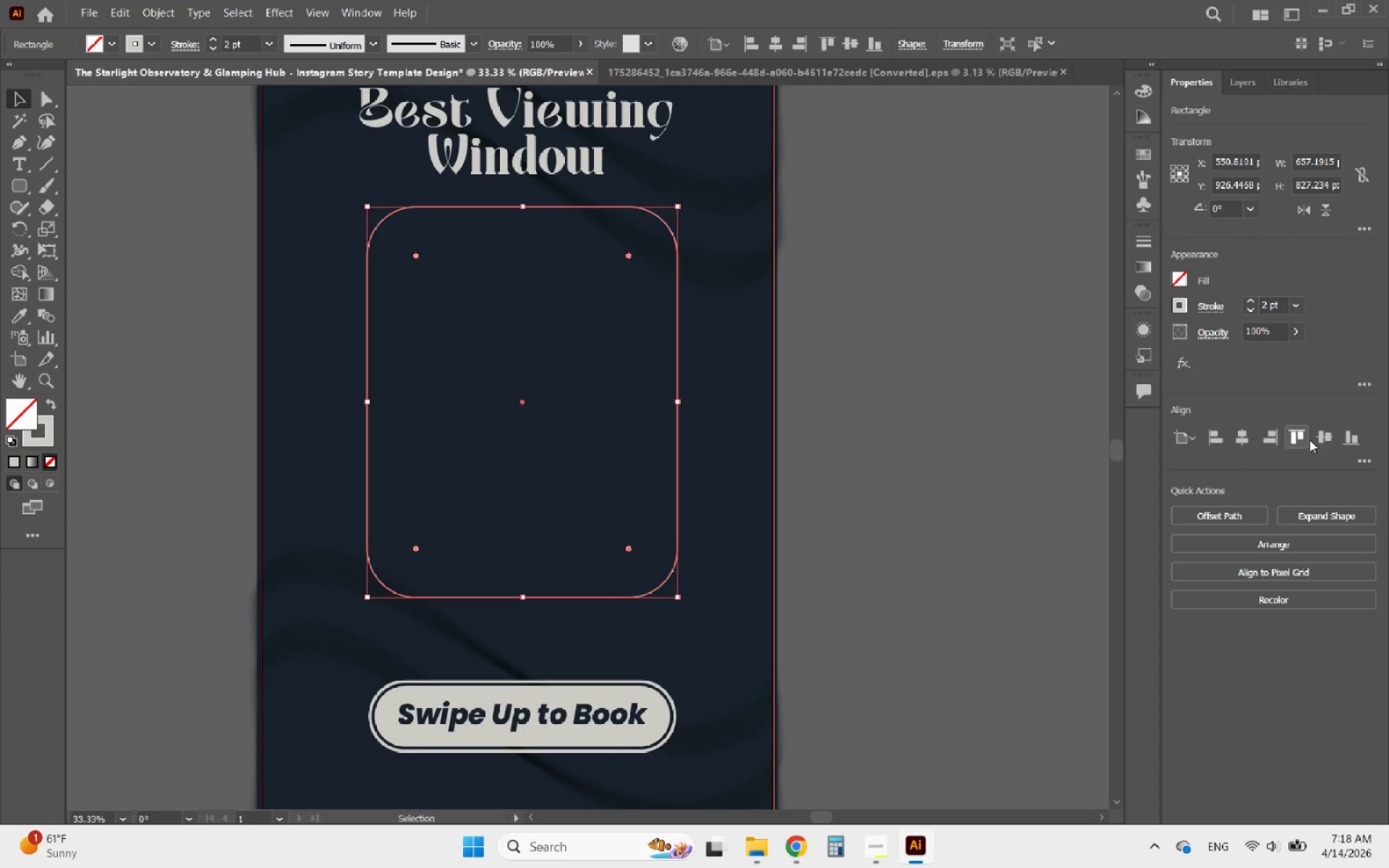 
left_click([1319, 440])
 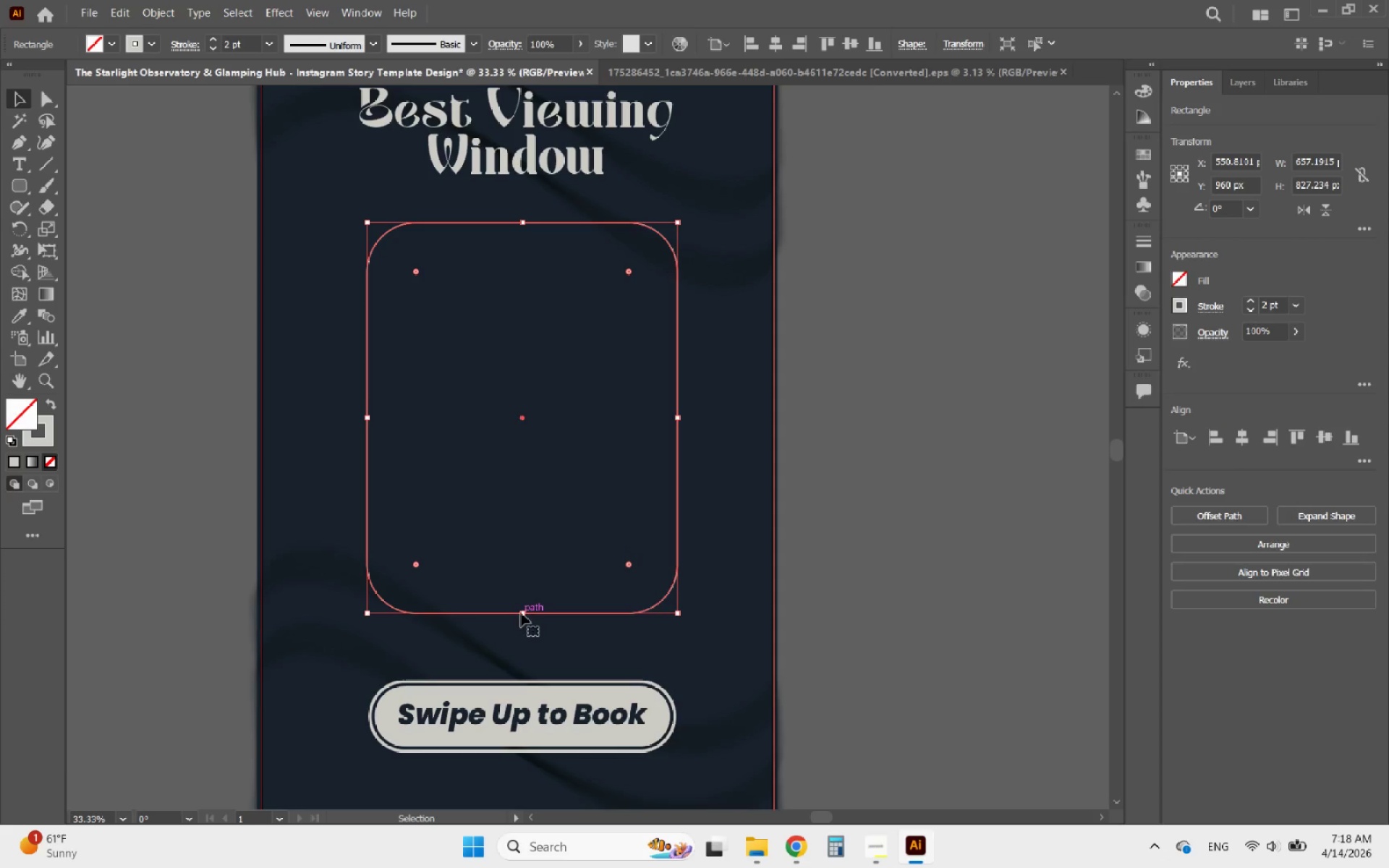 
key(ArrowDown)
 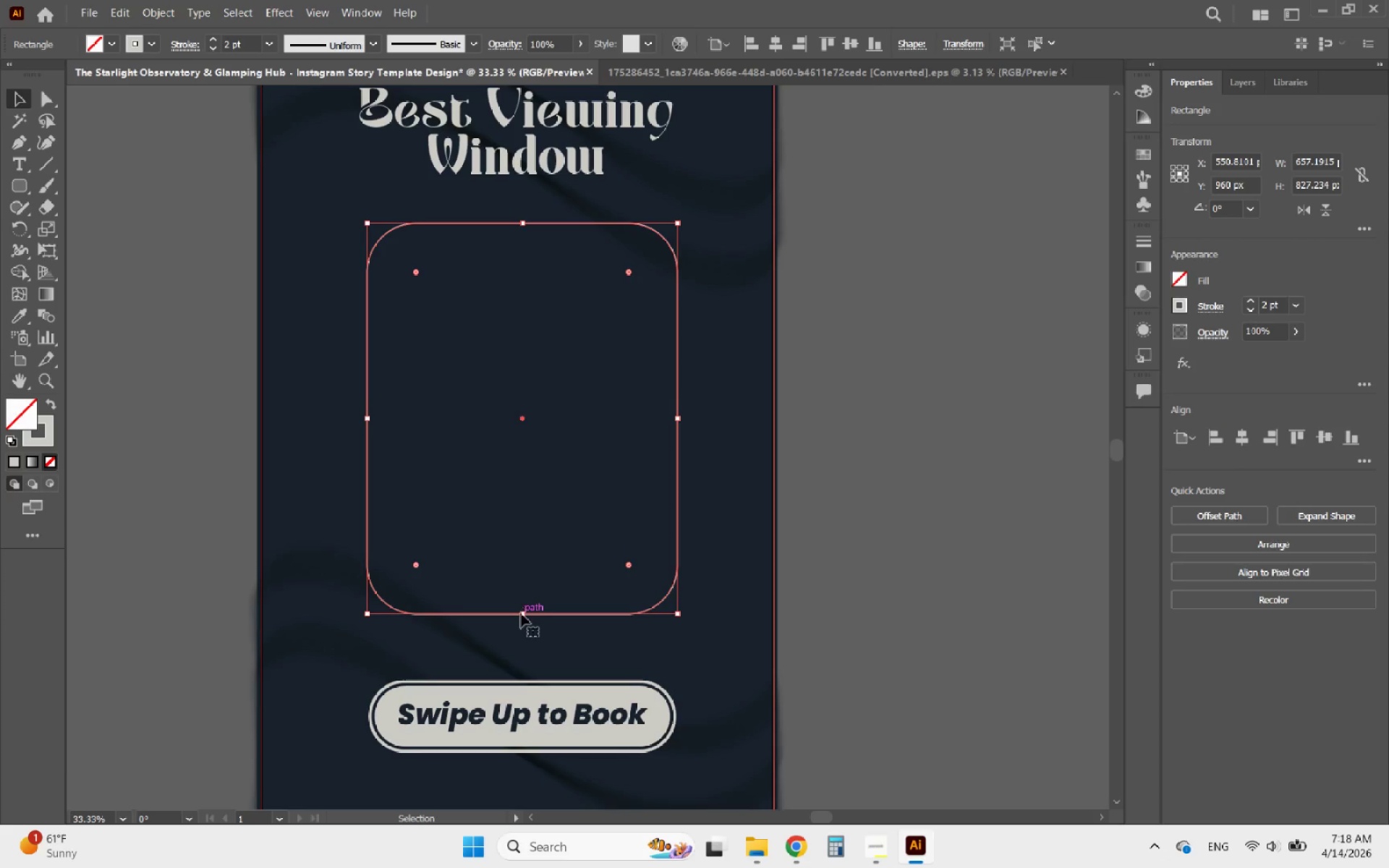 
hold_key(key=ArrowDown, duration=0.62)
 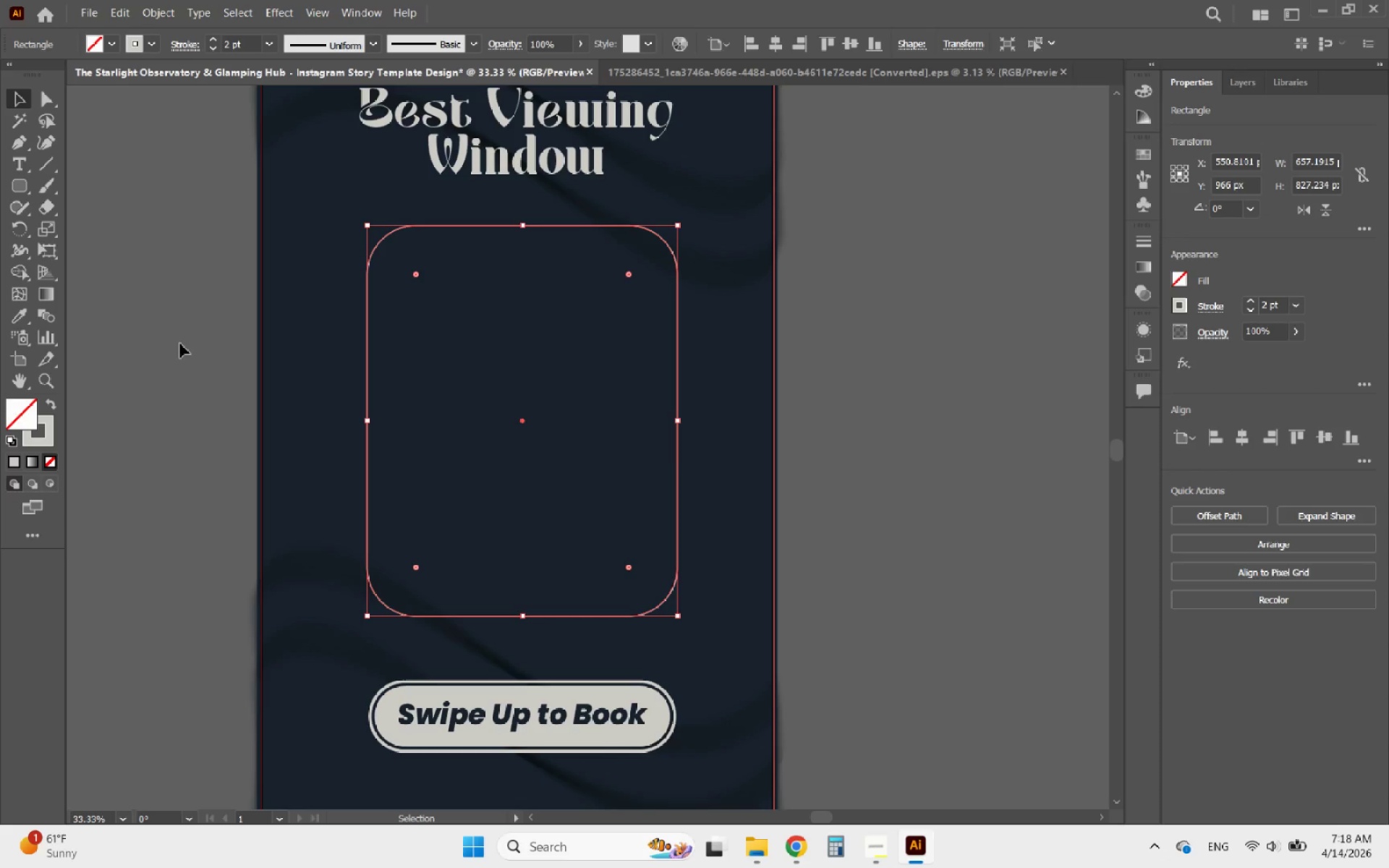 
left_click([20, 316])
 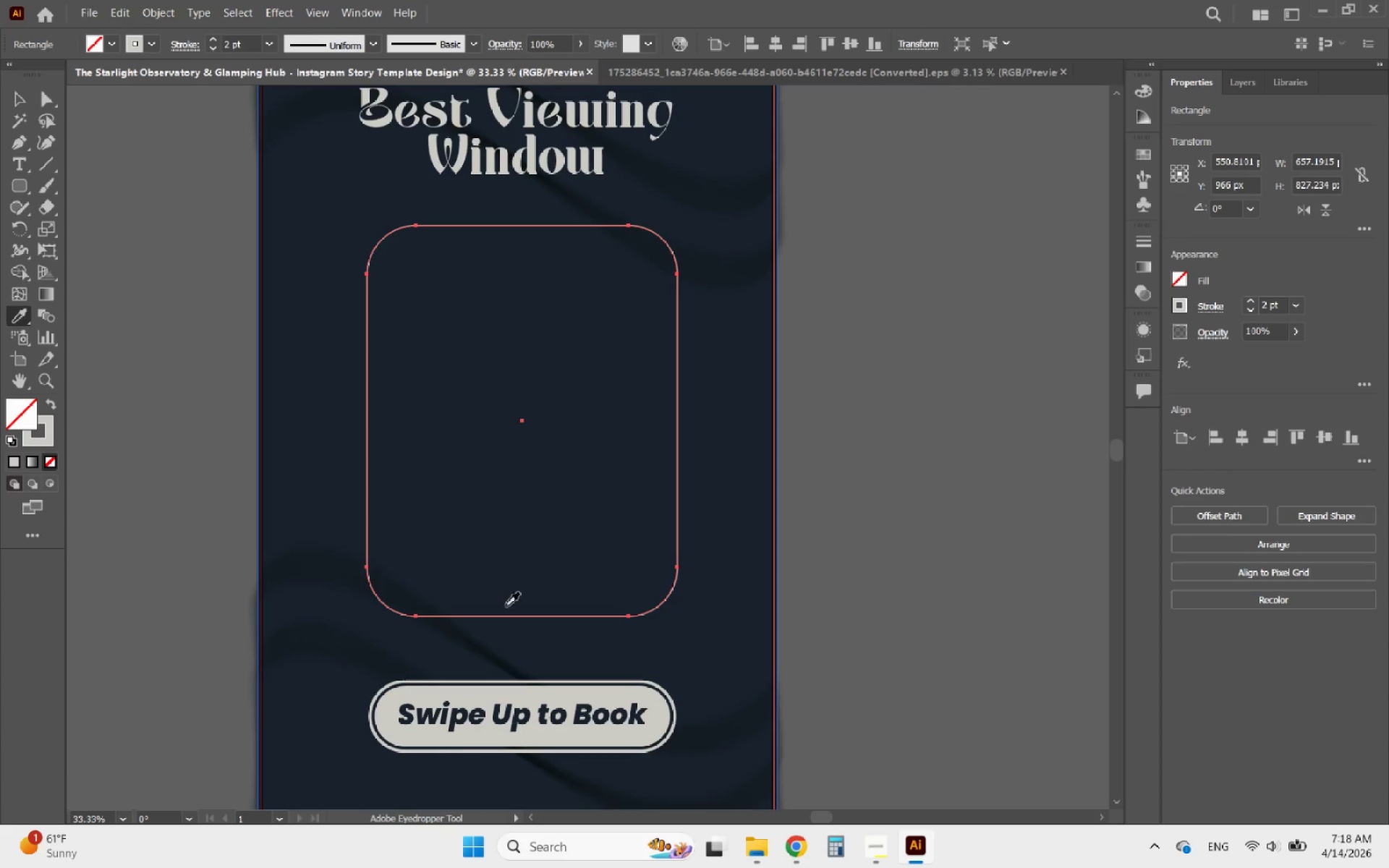 
scroll: coordinate [517, 595], scroll_direction: up, amount: 6.0
 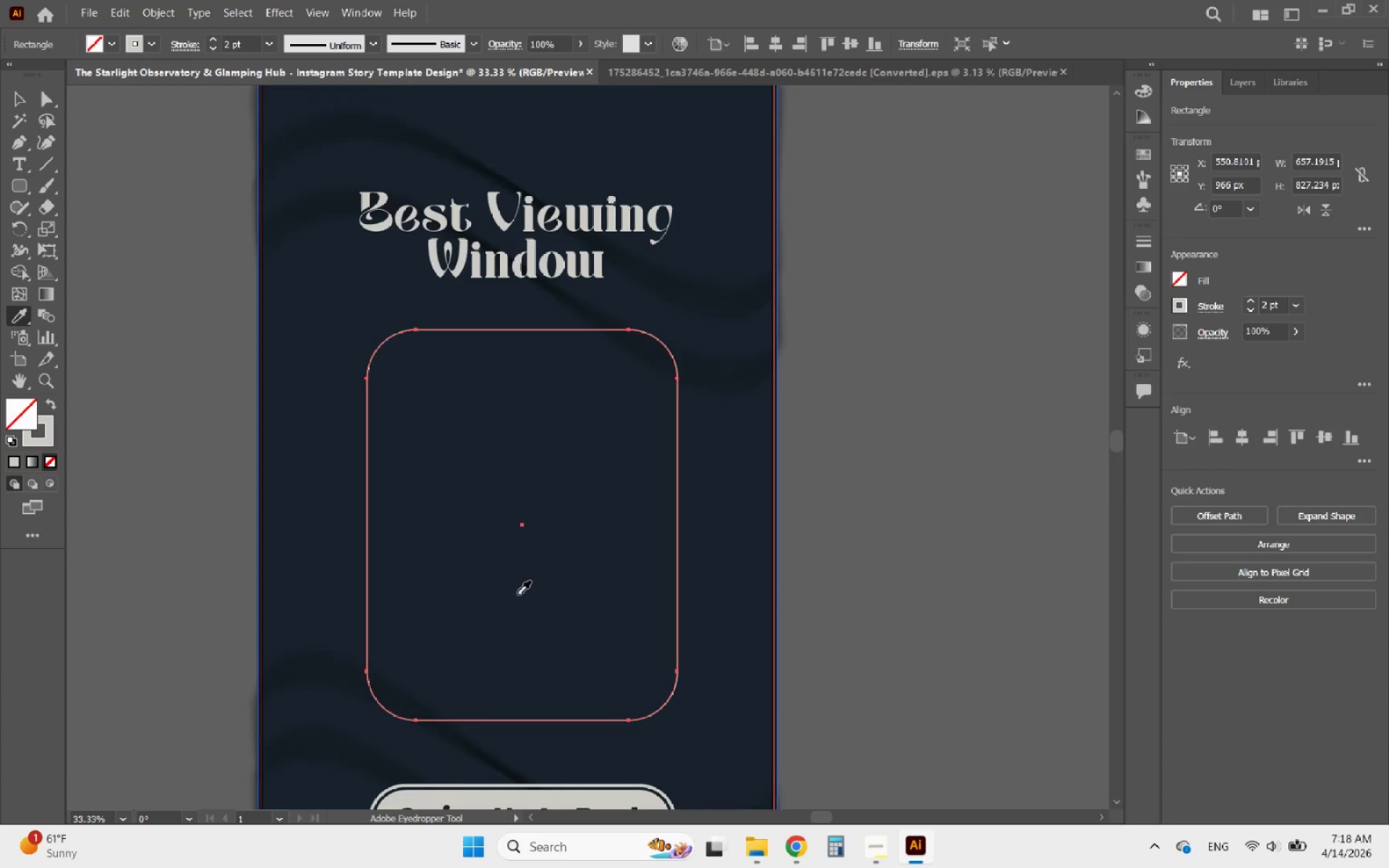 
scroll: coordinate [517, 595], scroll_direction: down, amount: 4.0
 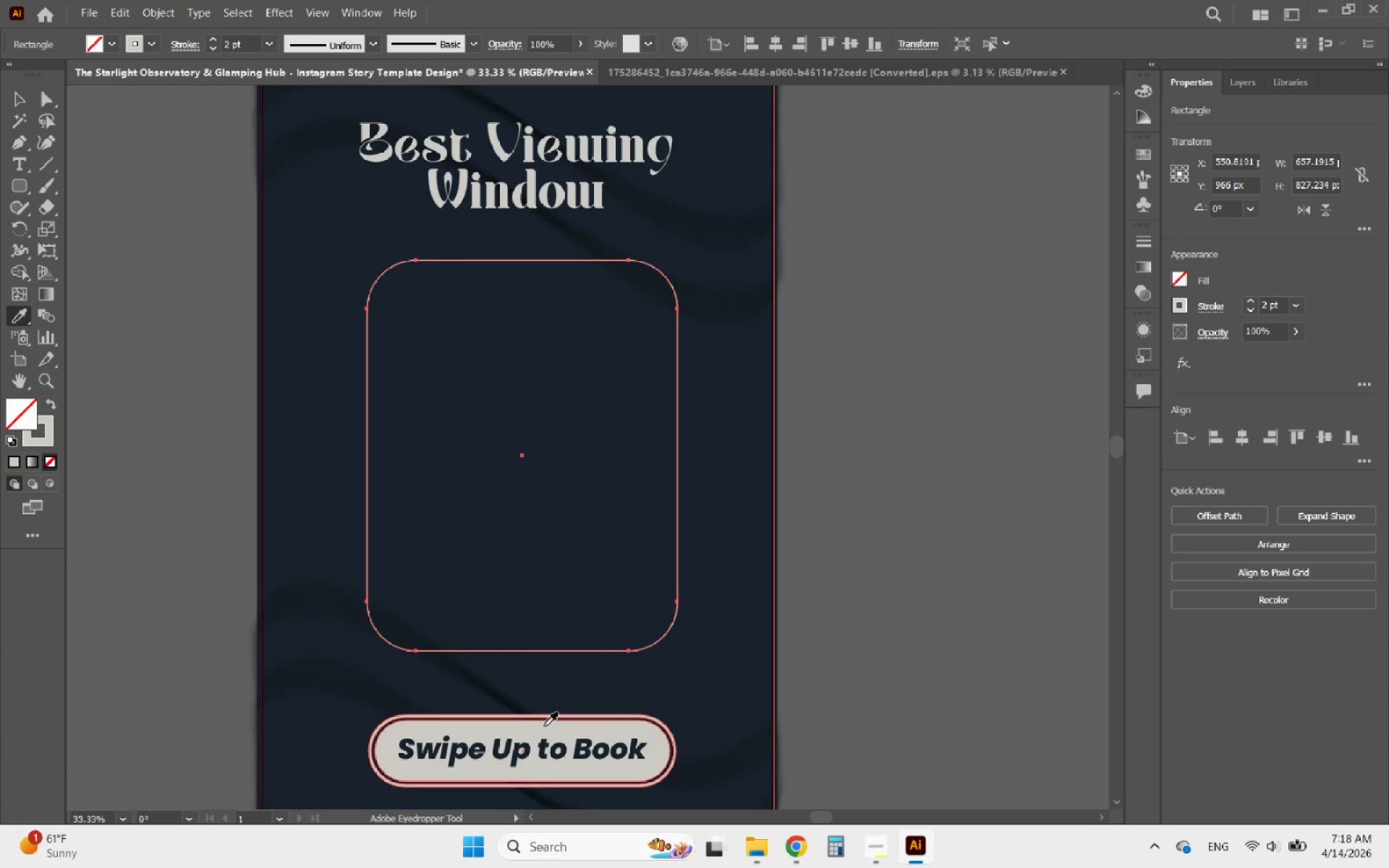 
left_click([544, 726])
 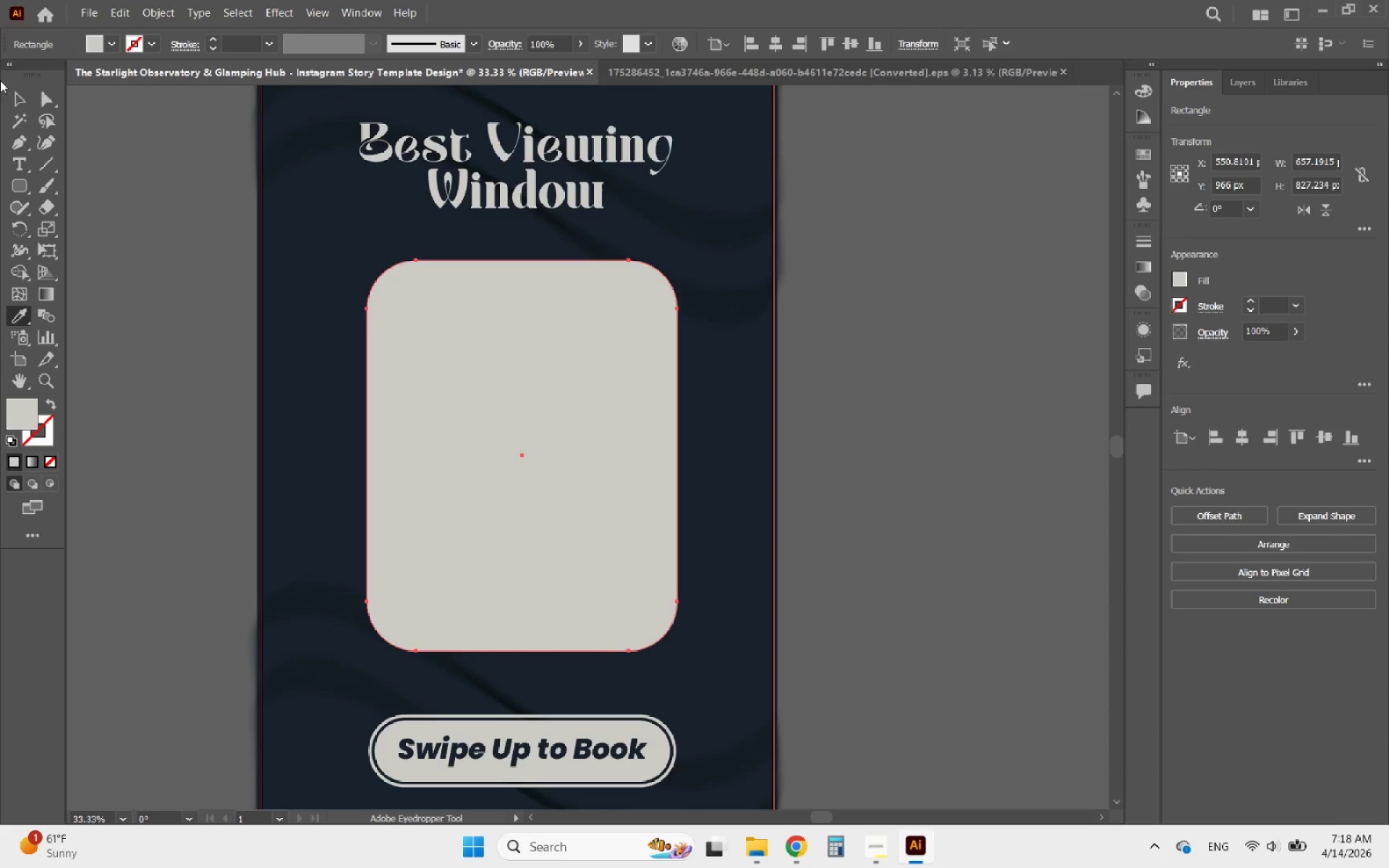 
left_click([12, 95])
 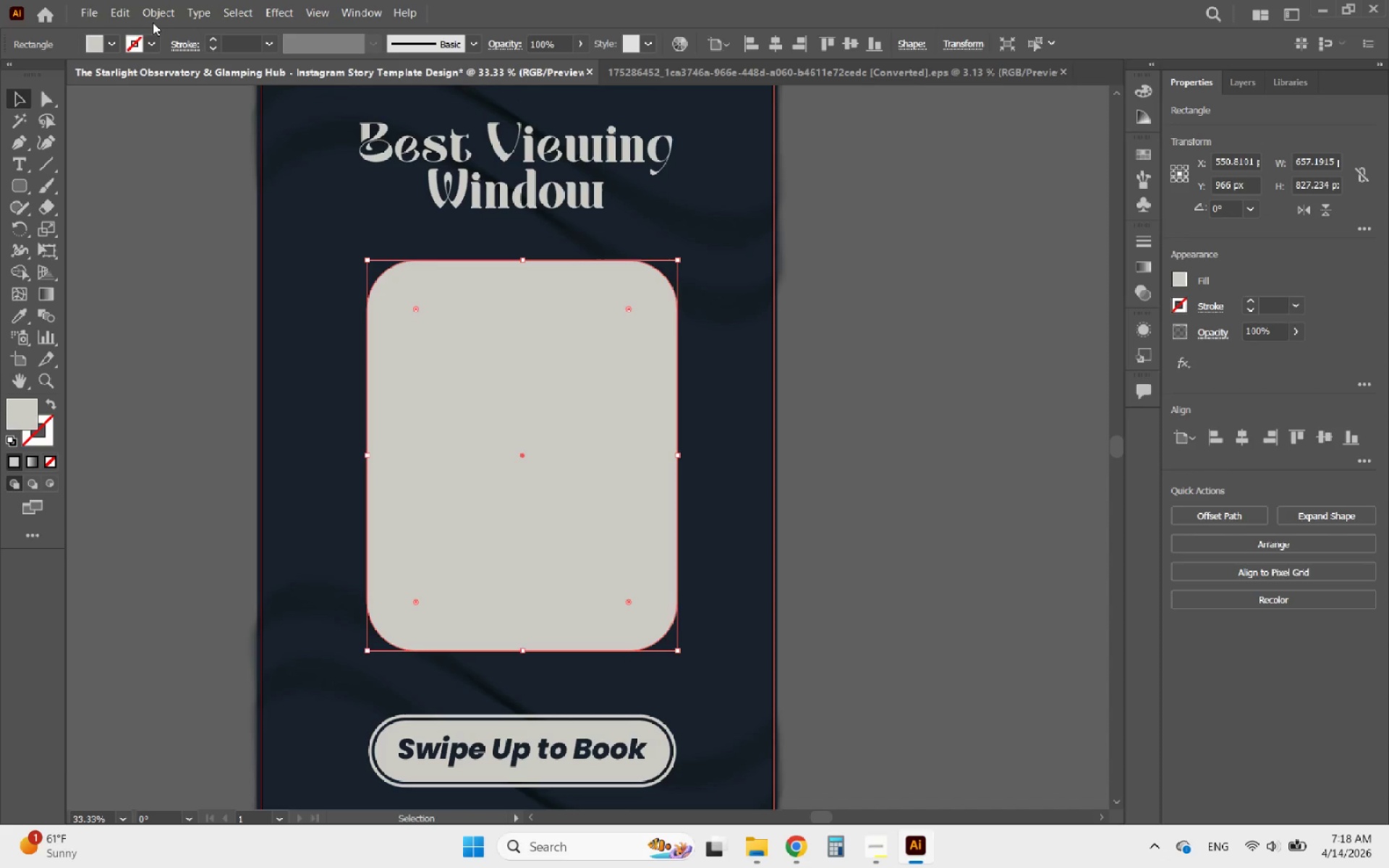 
left_click([156, 21])
 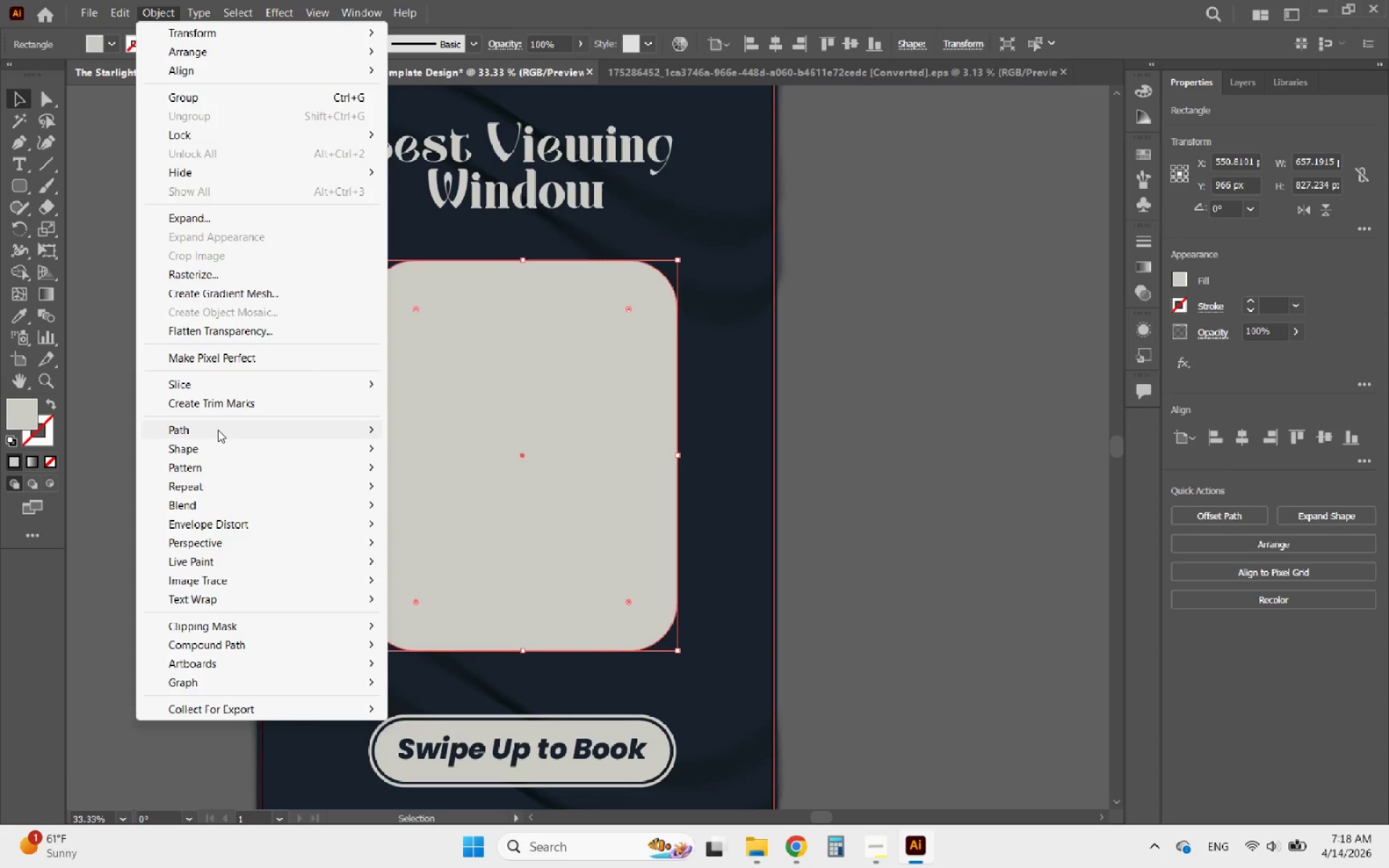 
left_click([218, 430])
 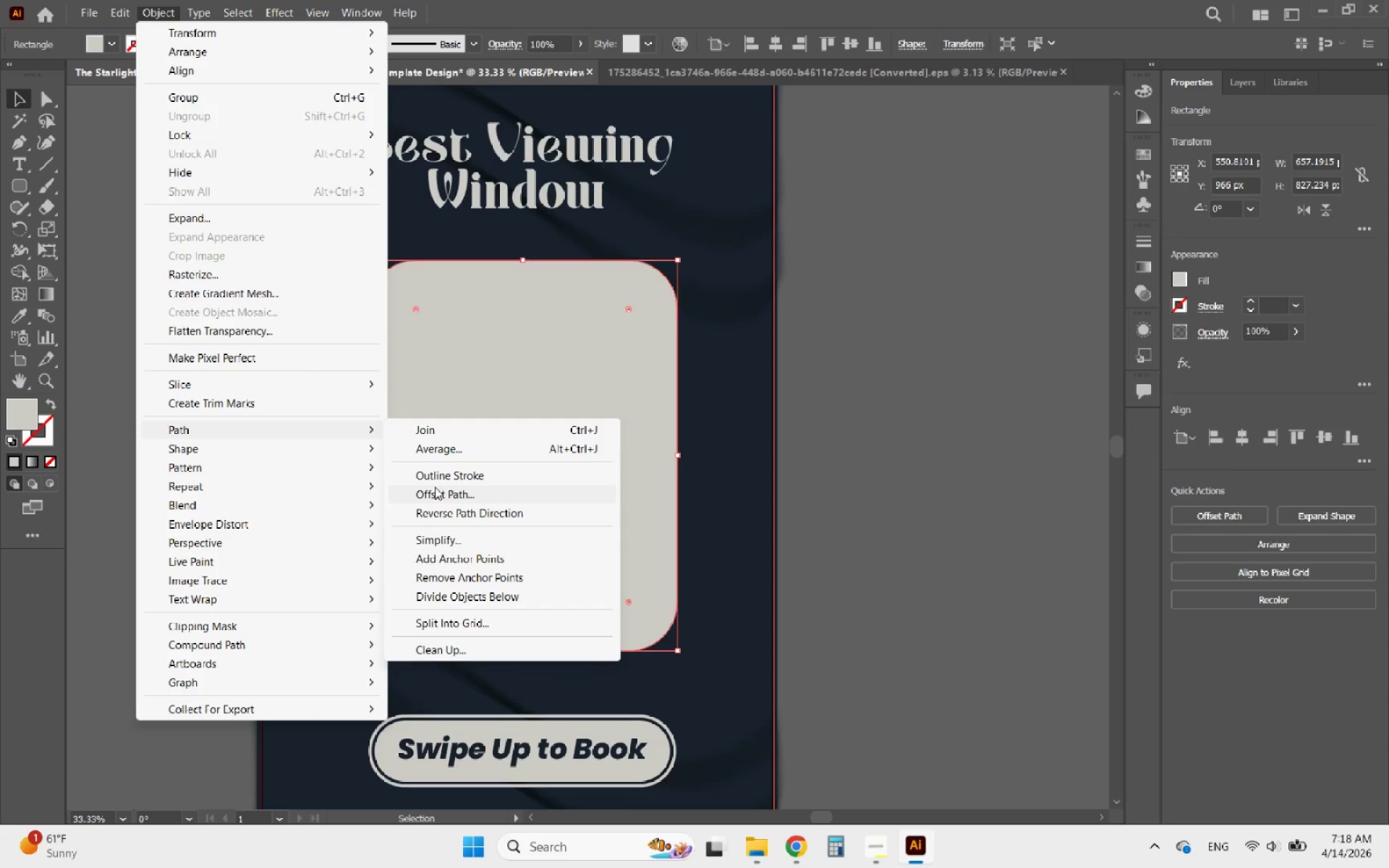 
left_click([438, 494])
 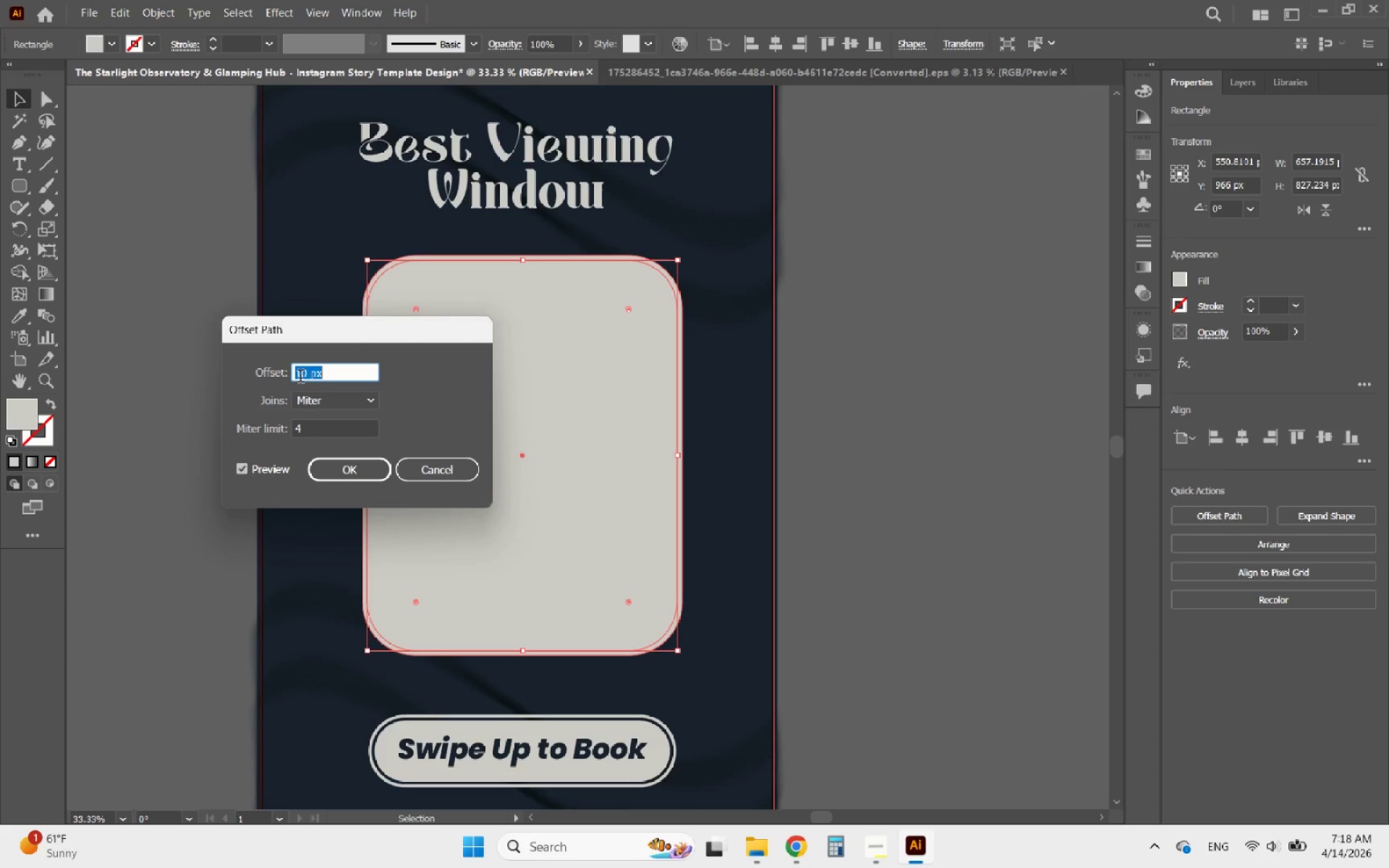 
left_click([297, 375])
 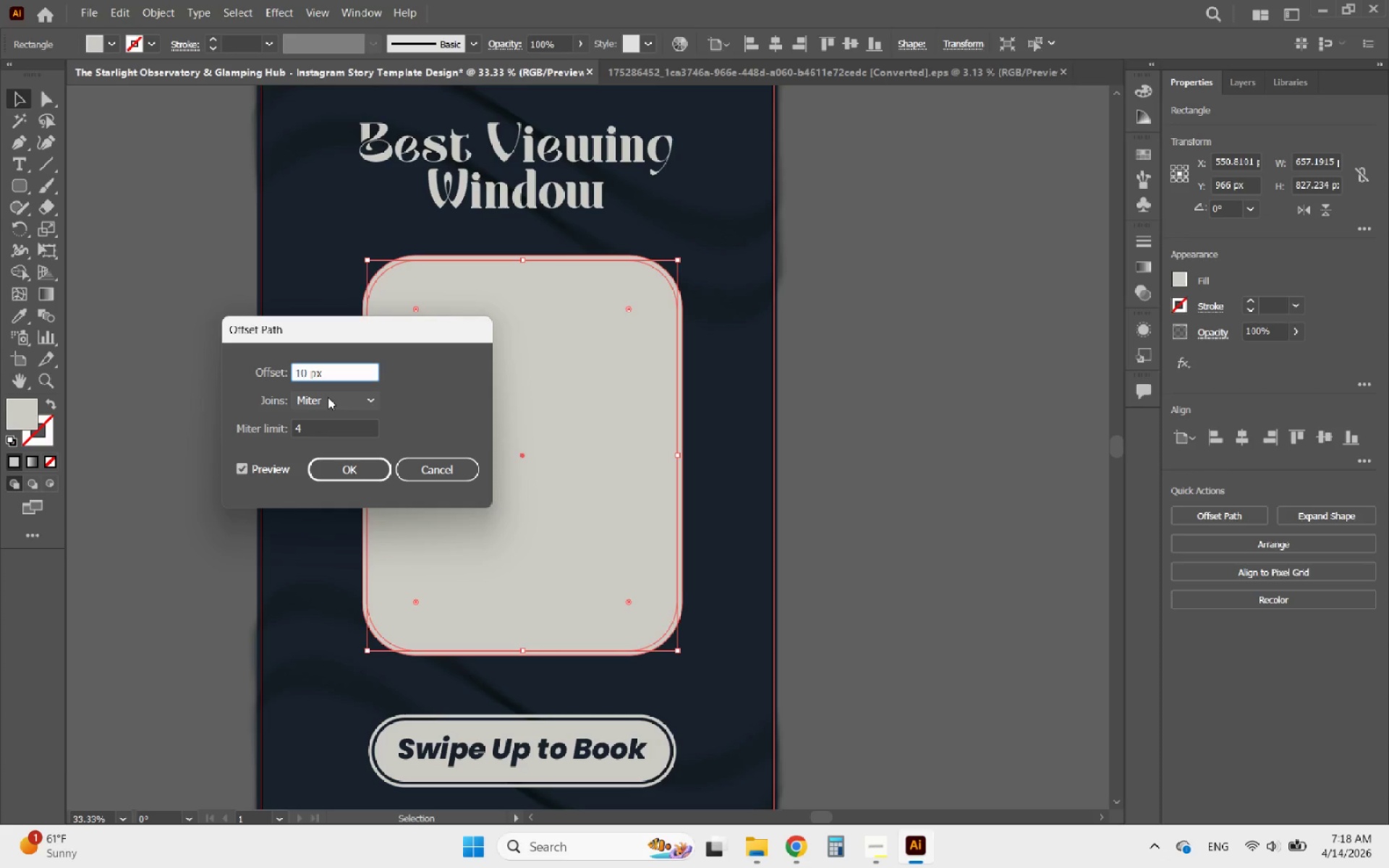 
key(Minus)
 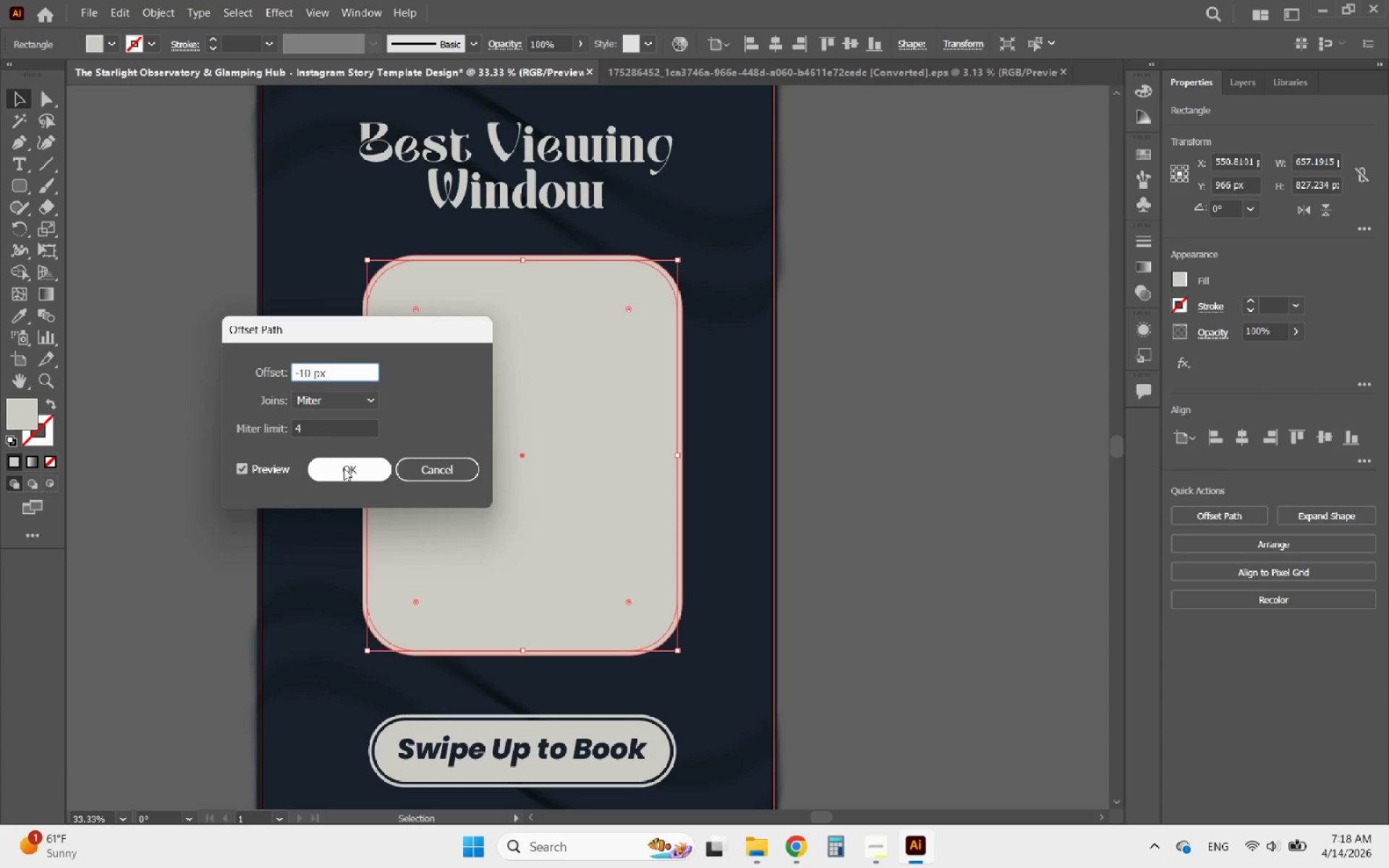 
left_click([341, 469])
 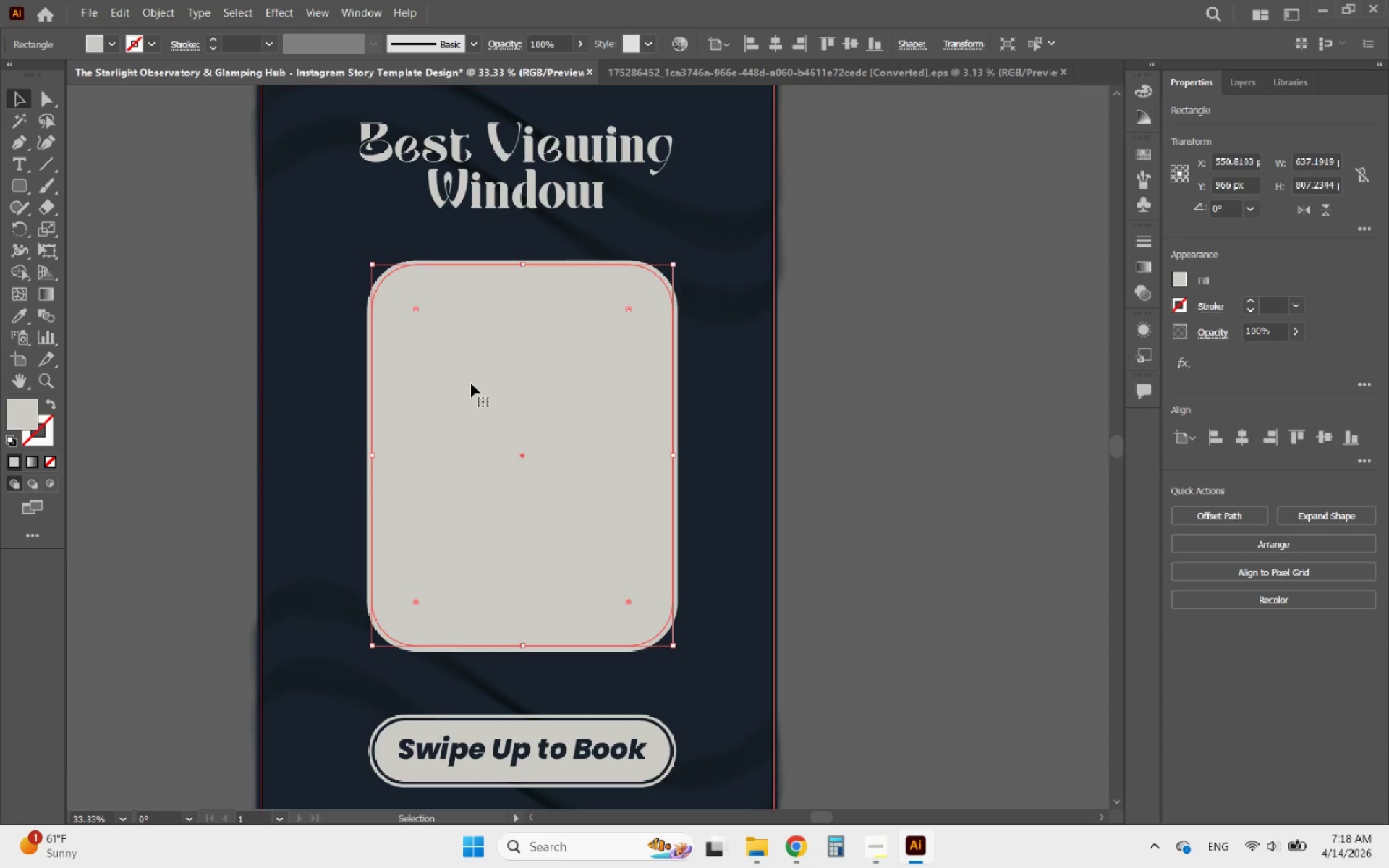 
key(Control+Z)
 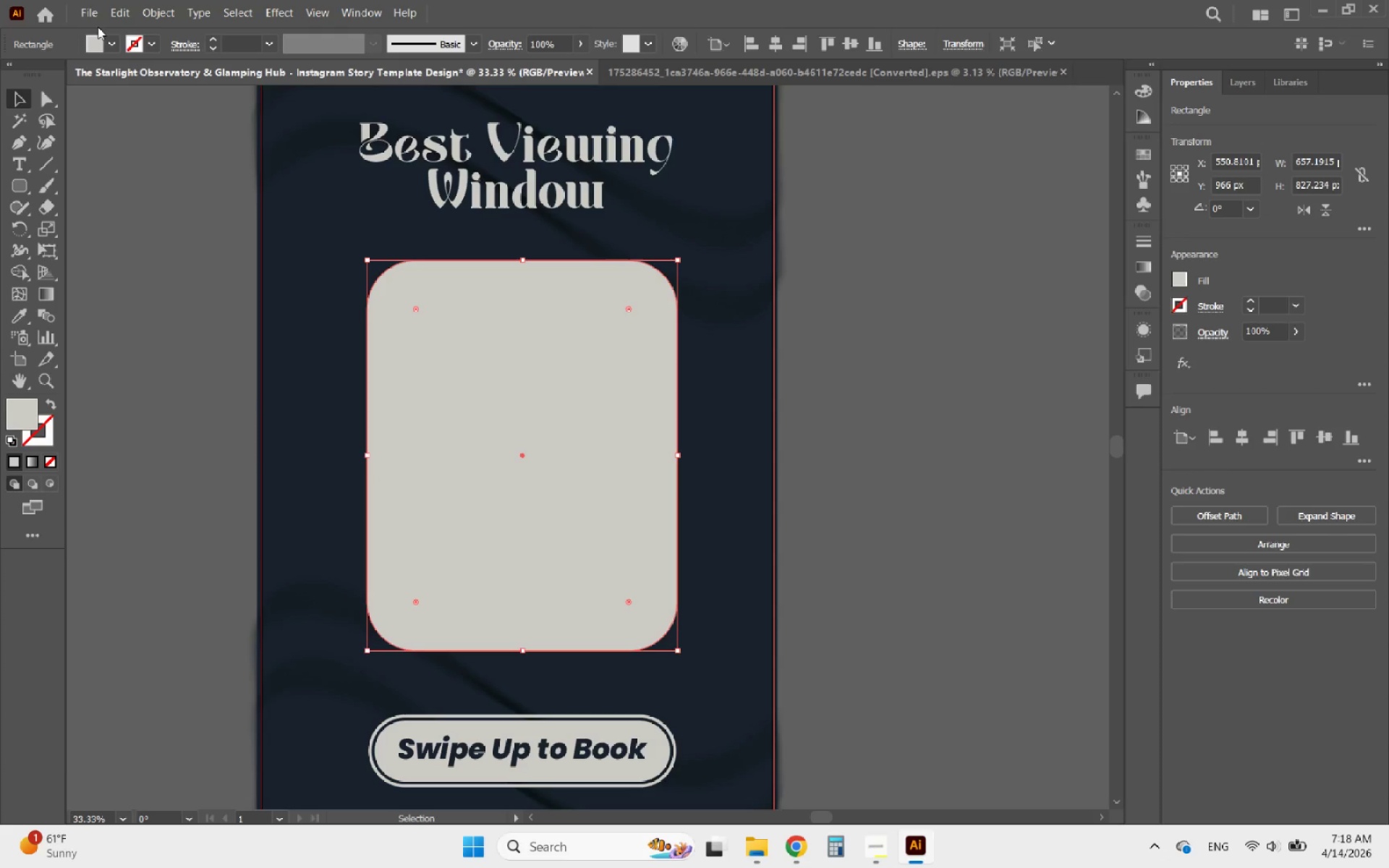 
left_click([158, 2])
 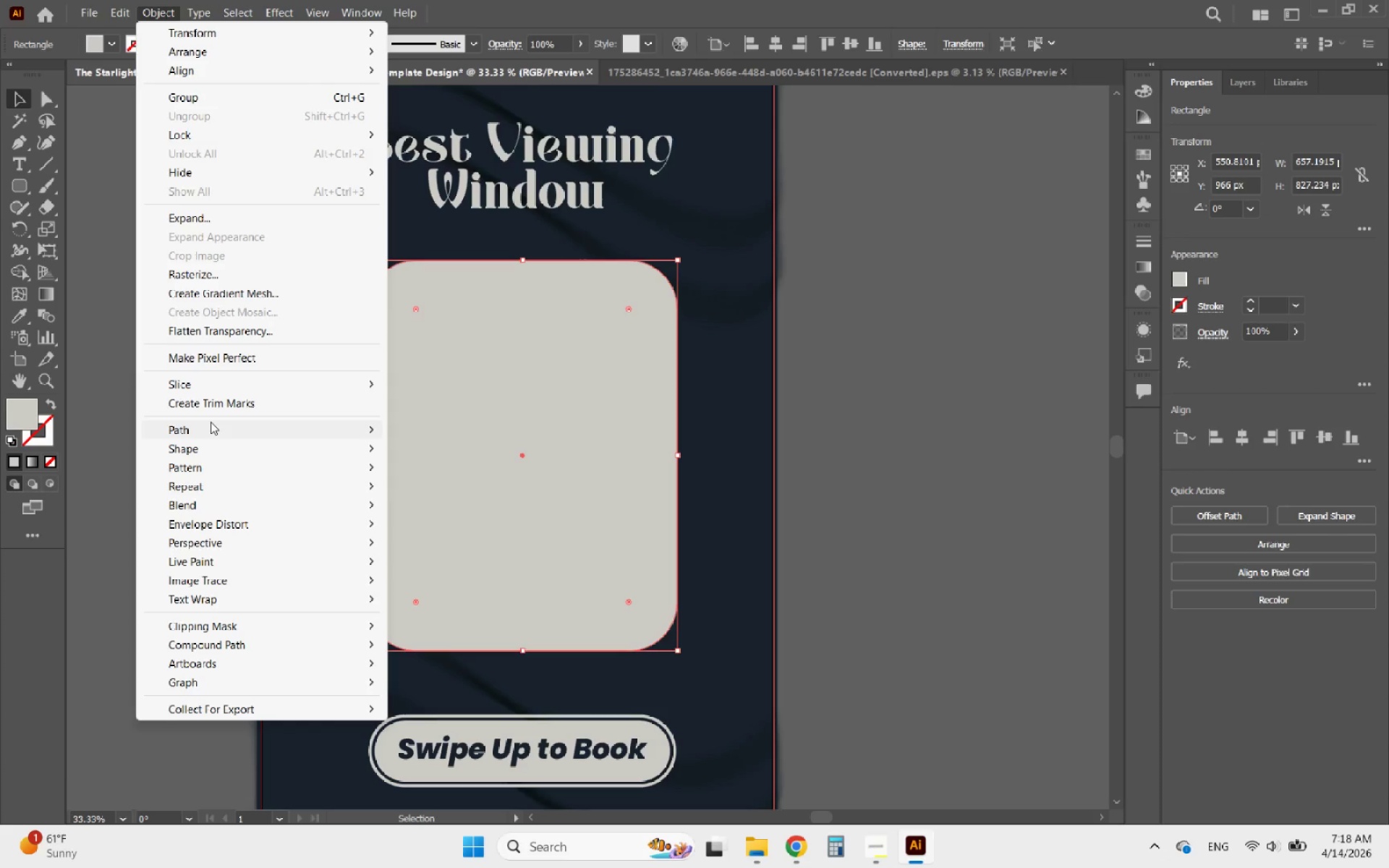 
left_click([177, 429])
 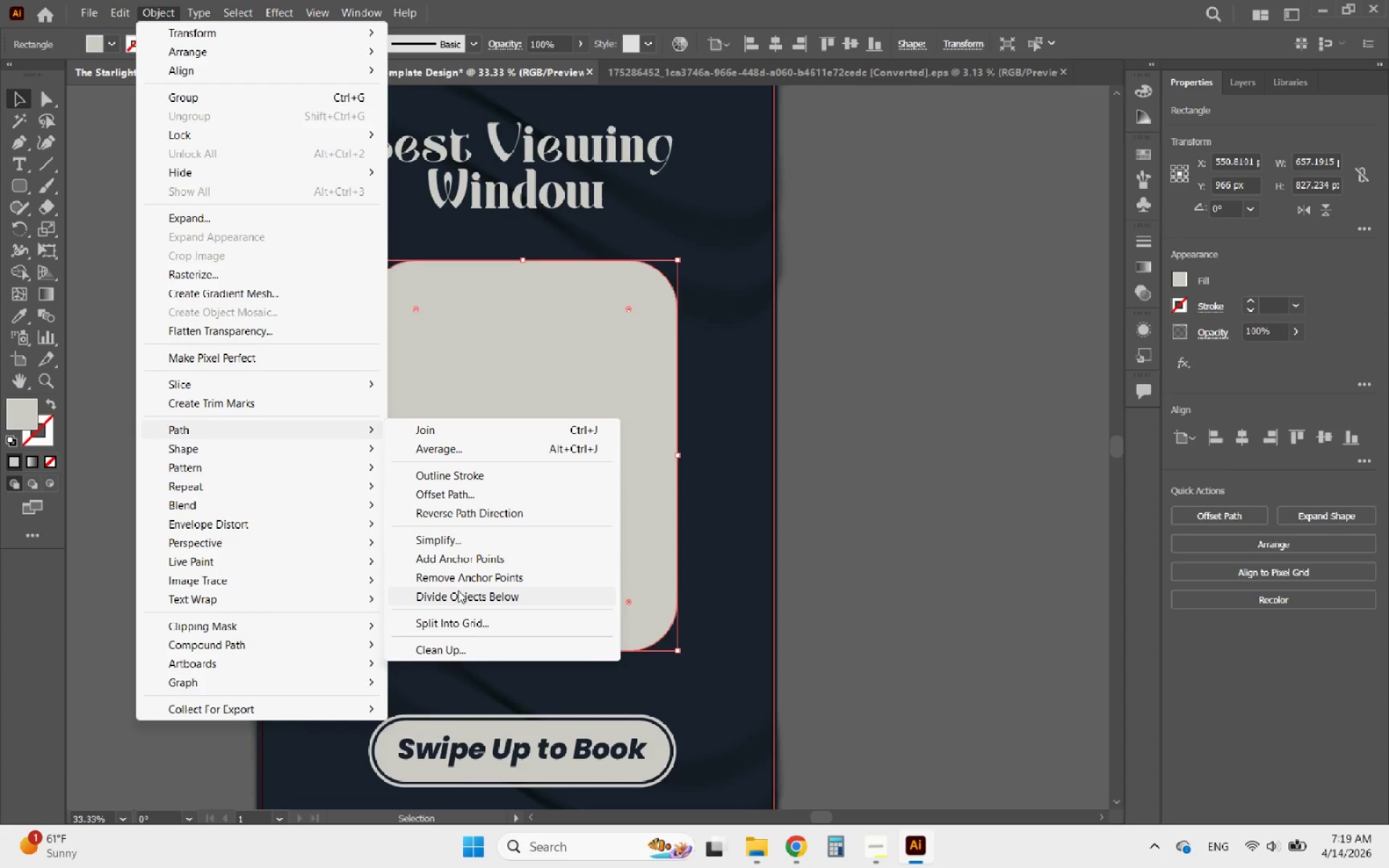 
wait(6.25)
 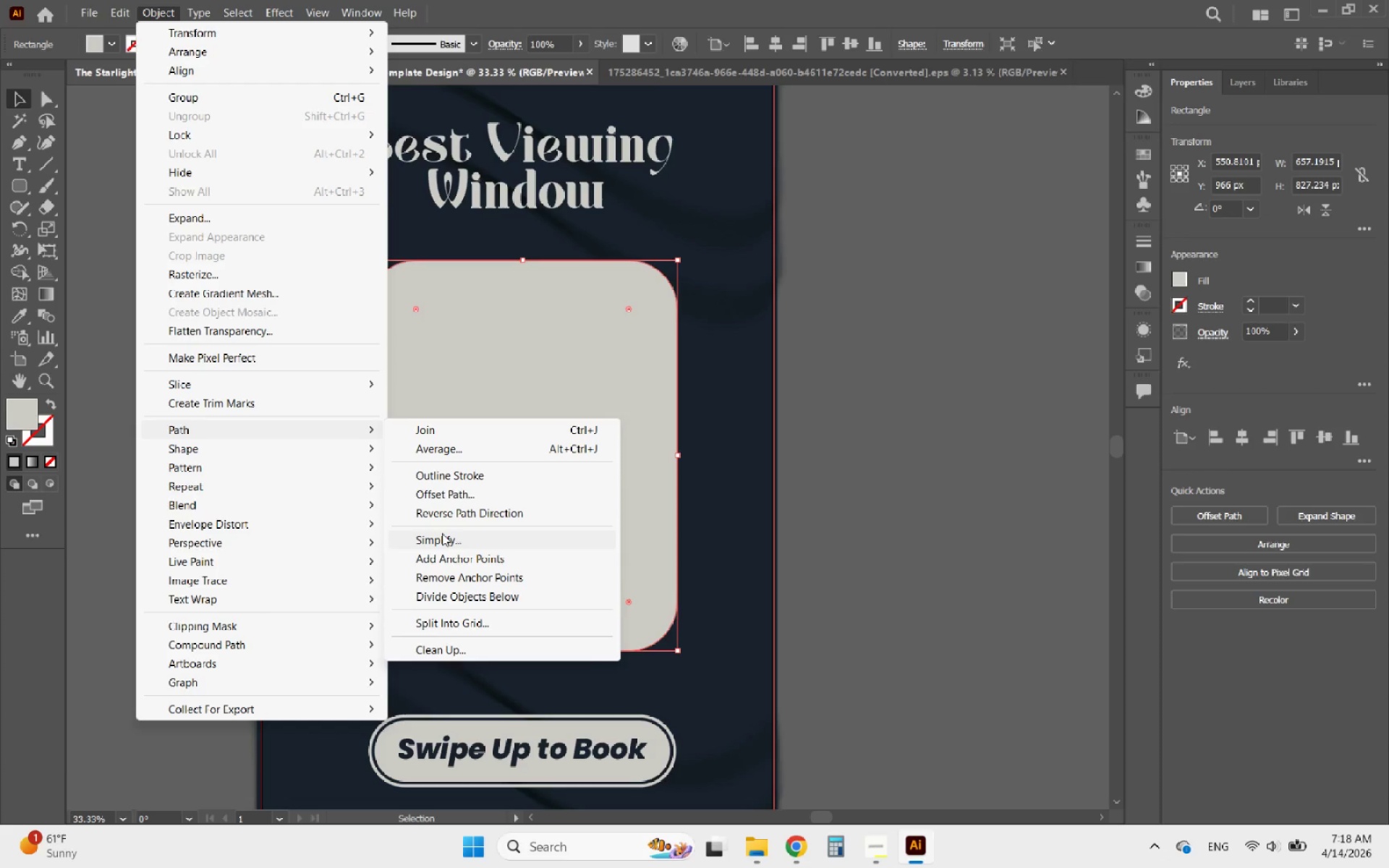 
left_click([294, 434])
 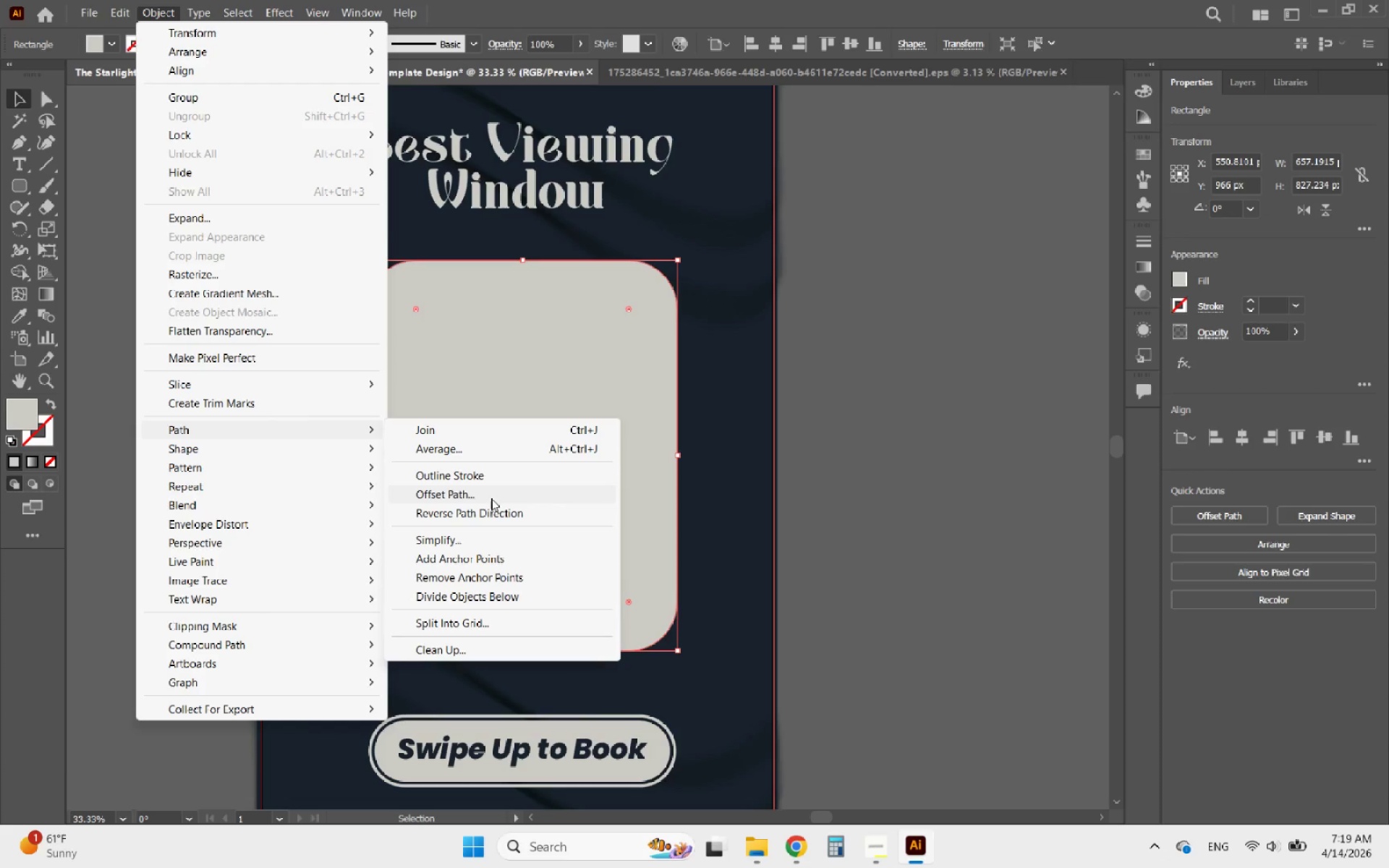 
left_click([470, 498])
 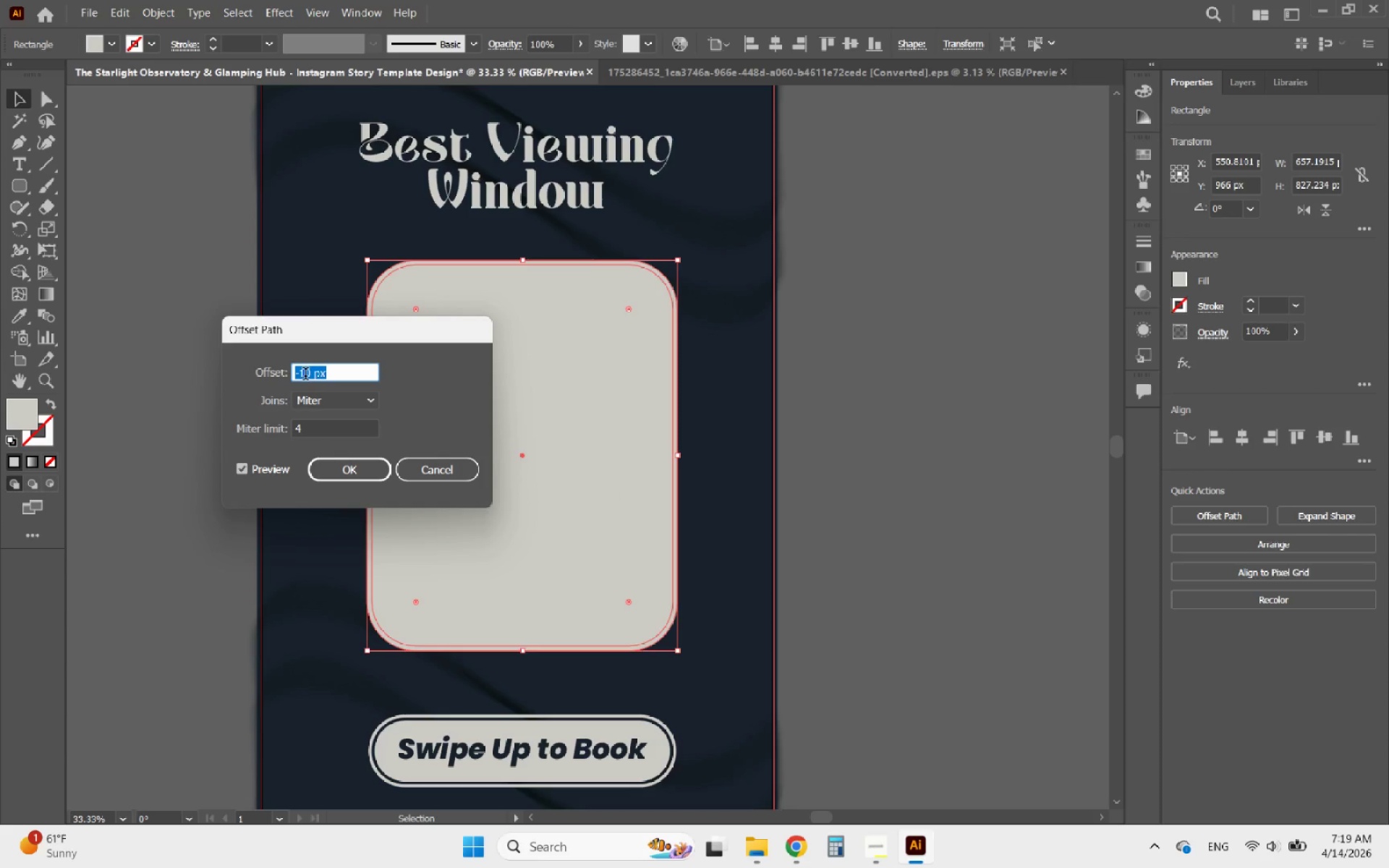 
scroll: coordinate [313, 375], scroll_direction: down, amount: 12.0
 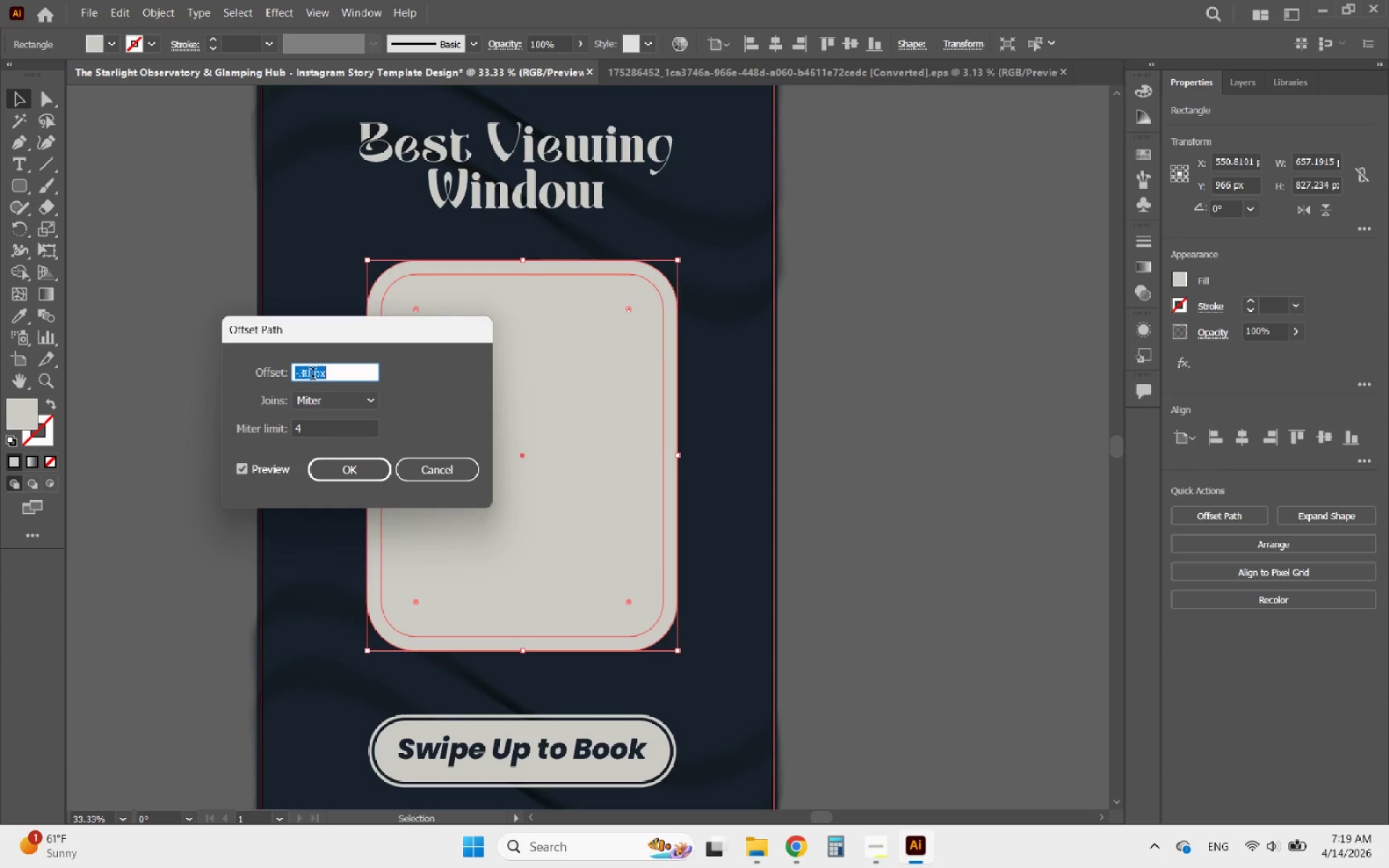 
left_click([362, 469])
 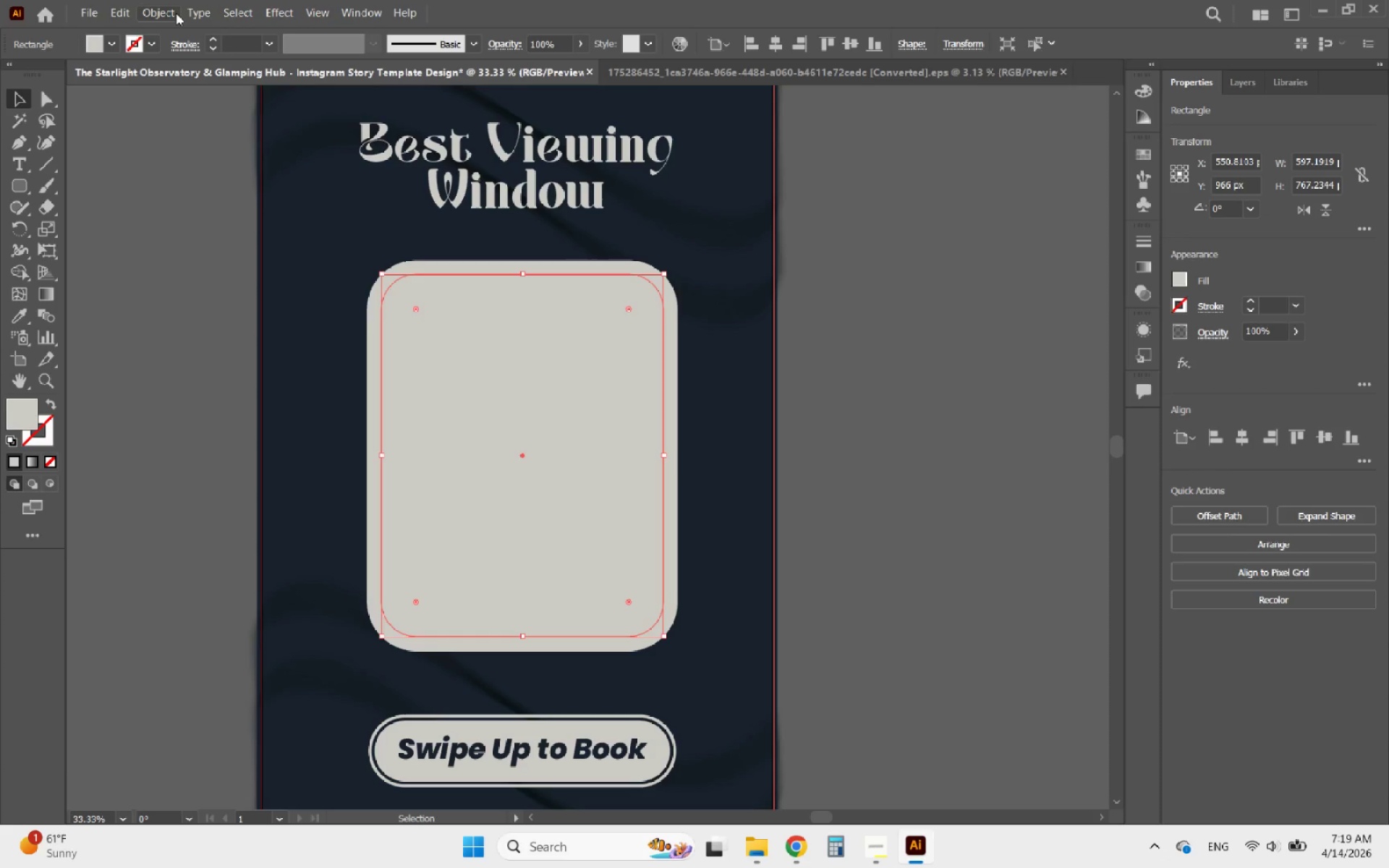 
left_click([163, 20])
 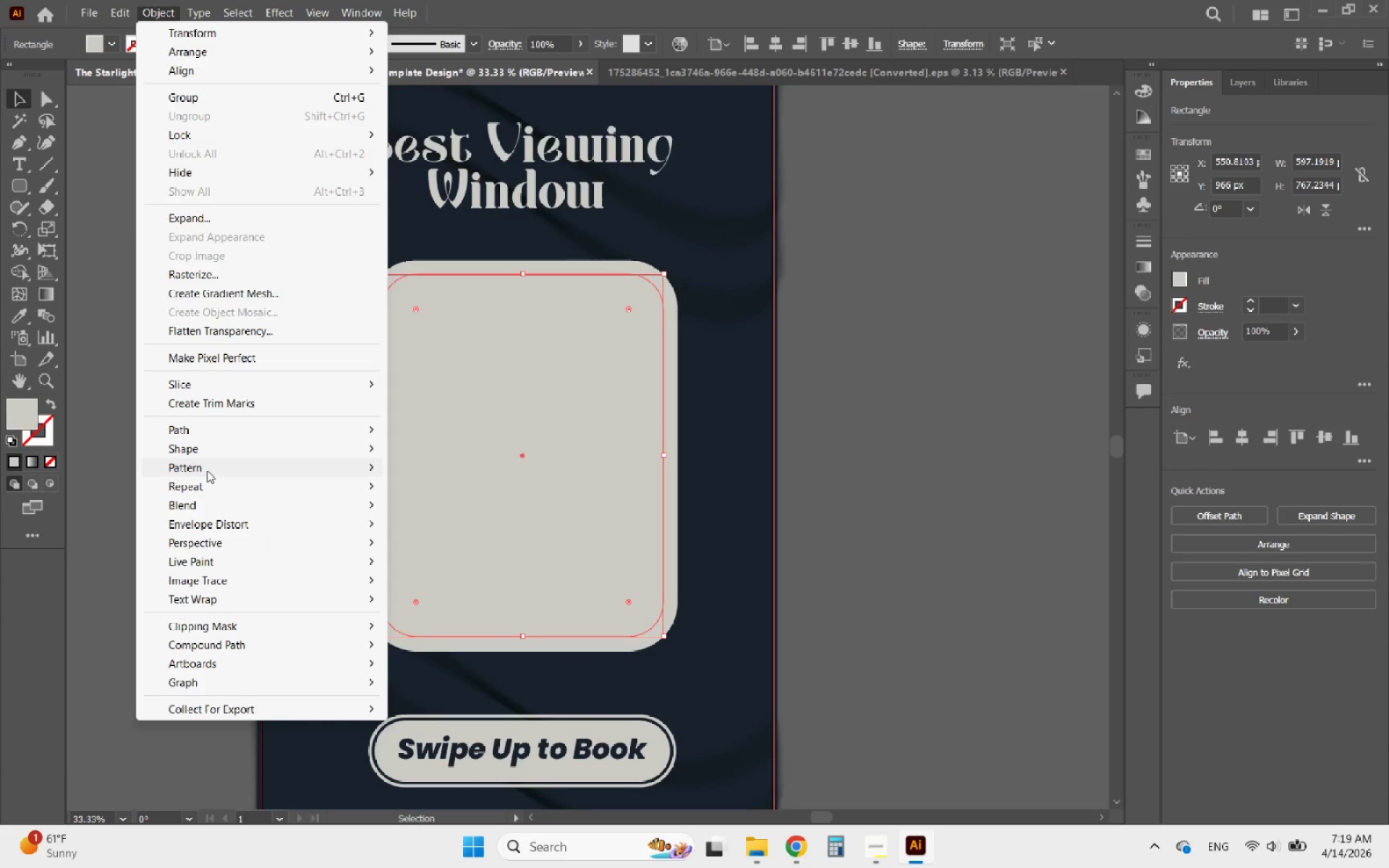 
scroll: coordinate [216, 477], scroll_direction: up, amount: 64.0
 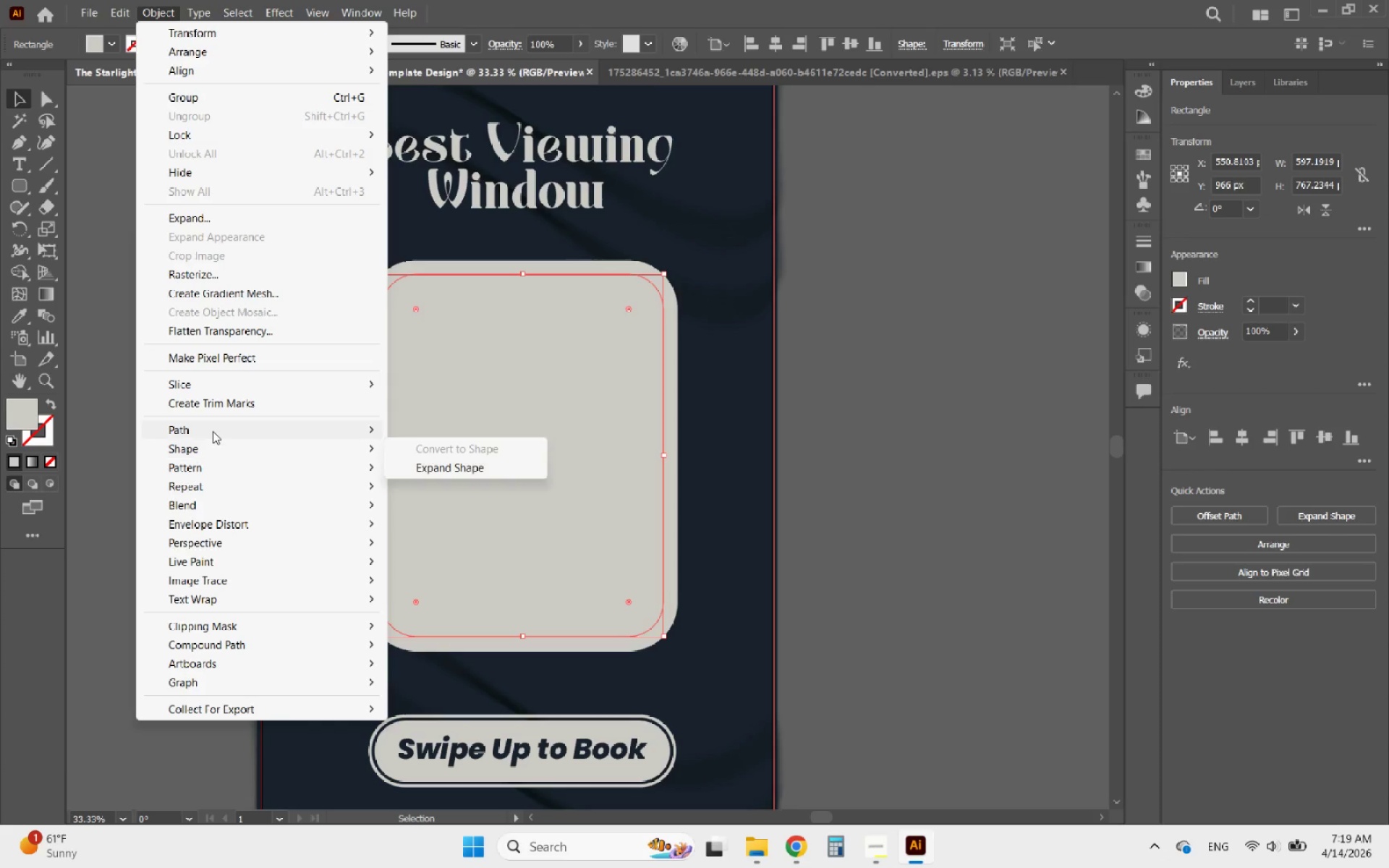 
left_click([213, 431])
 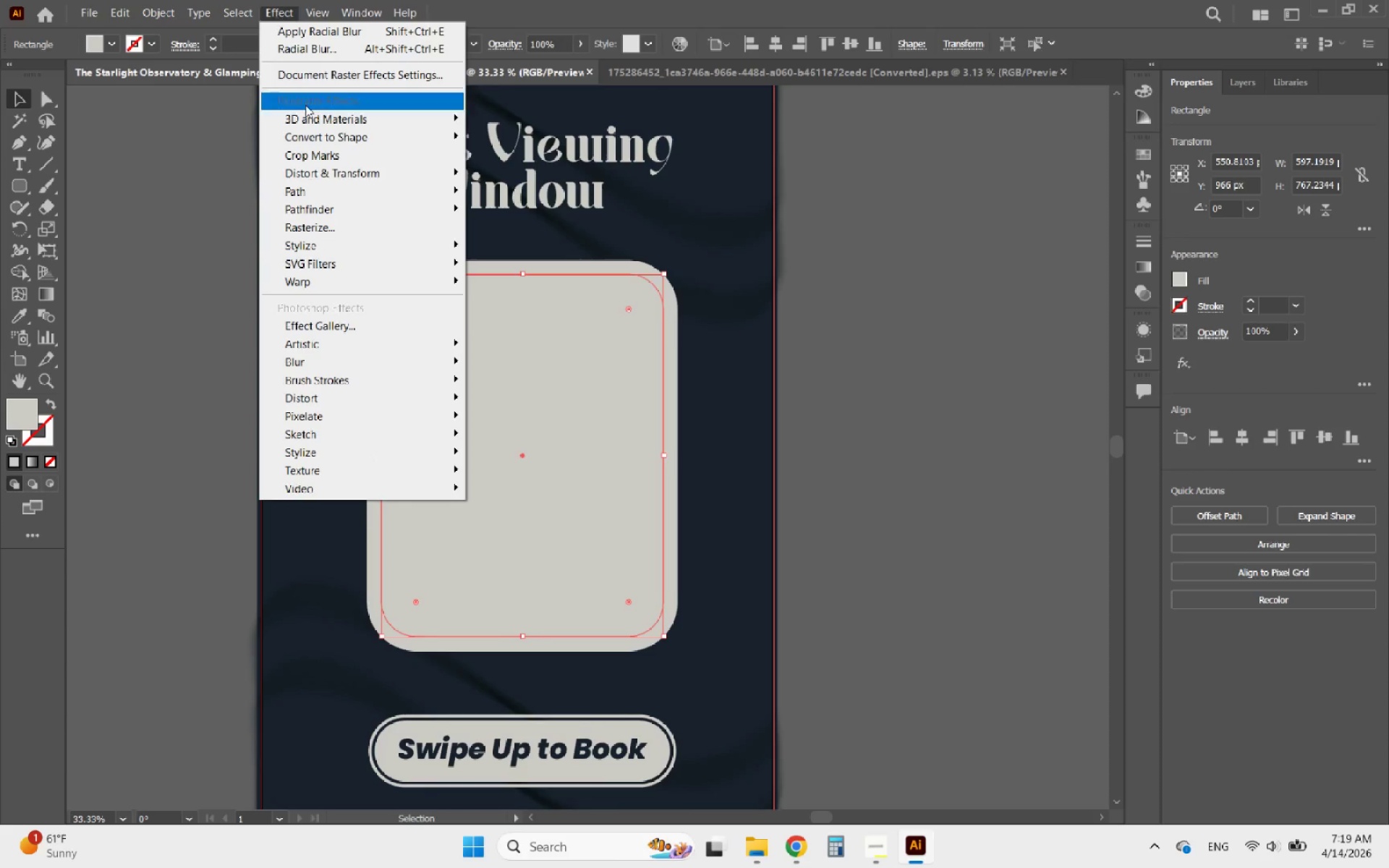 
left_click([362, 242])
 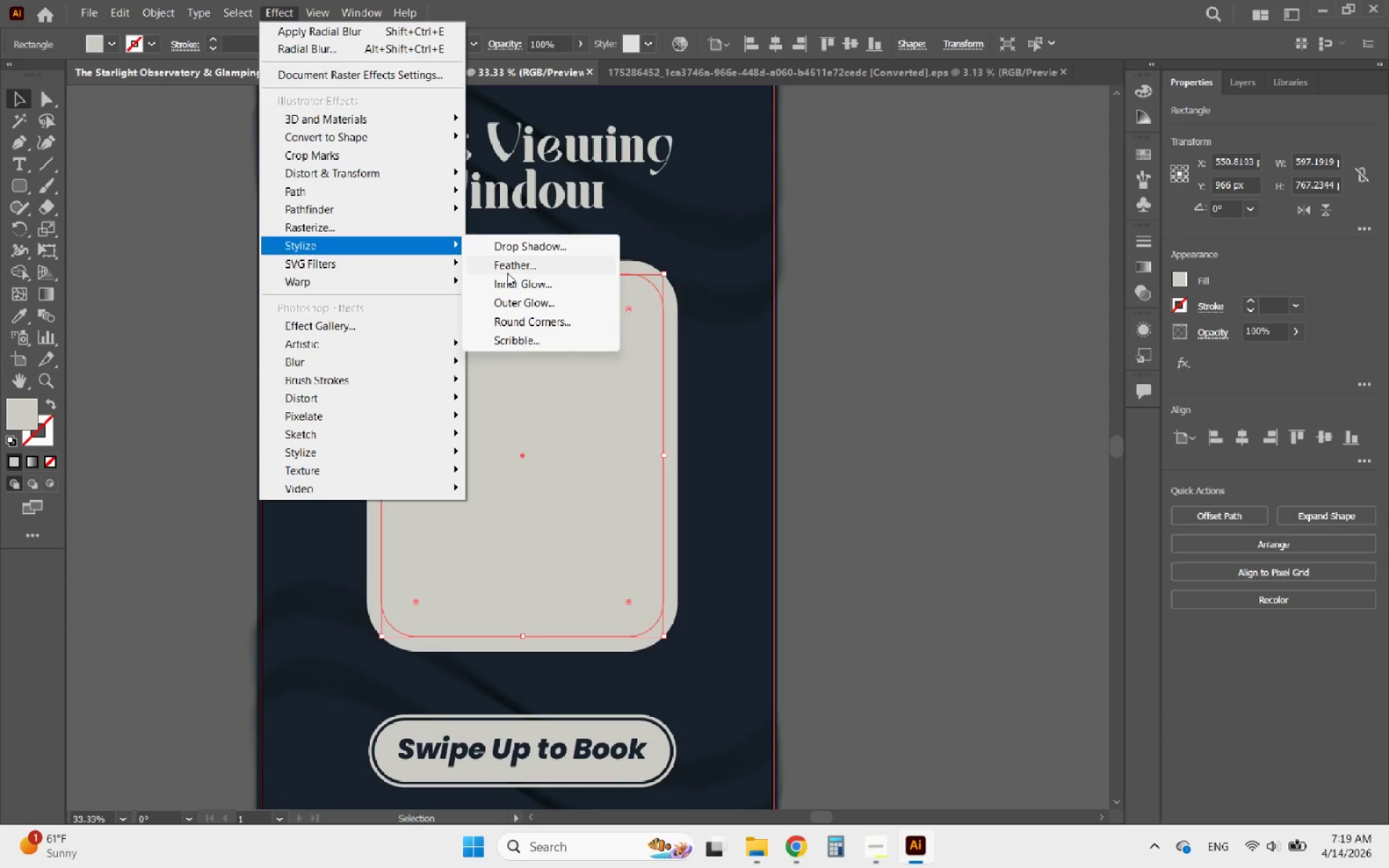 
left_click([506, 247])
 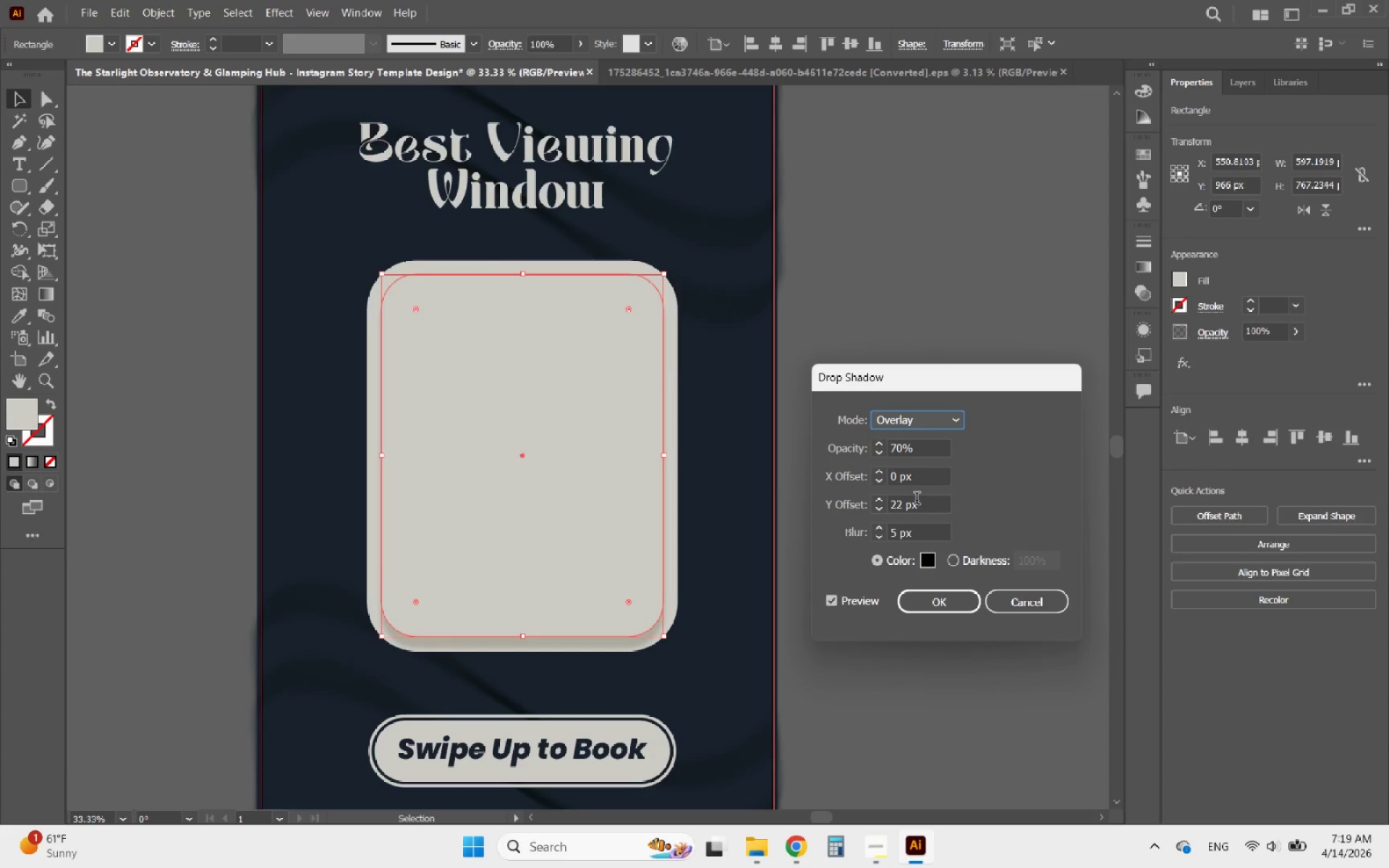 
left_click([935, 418])
 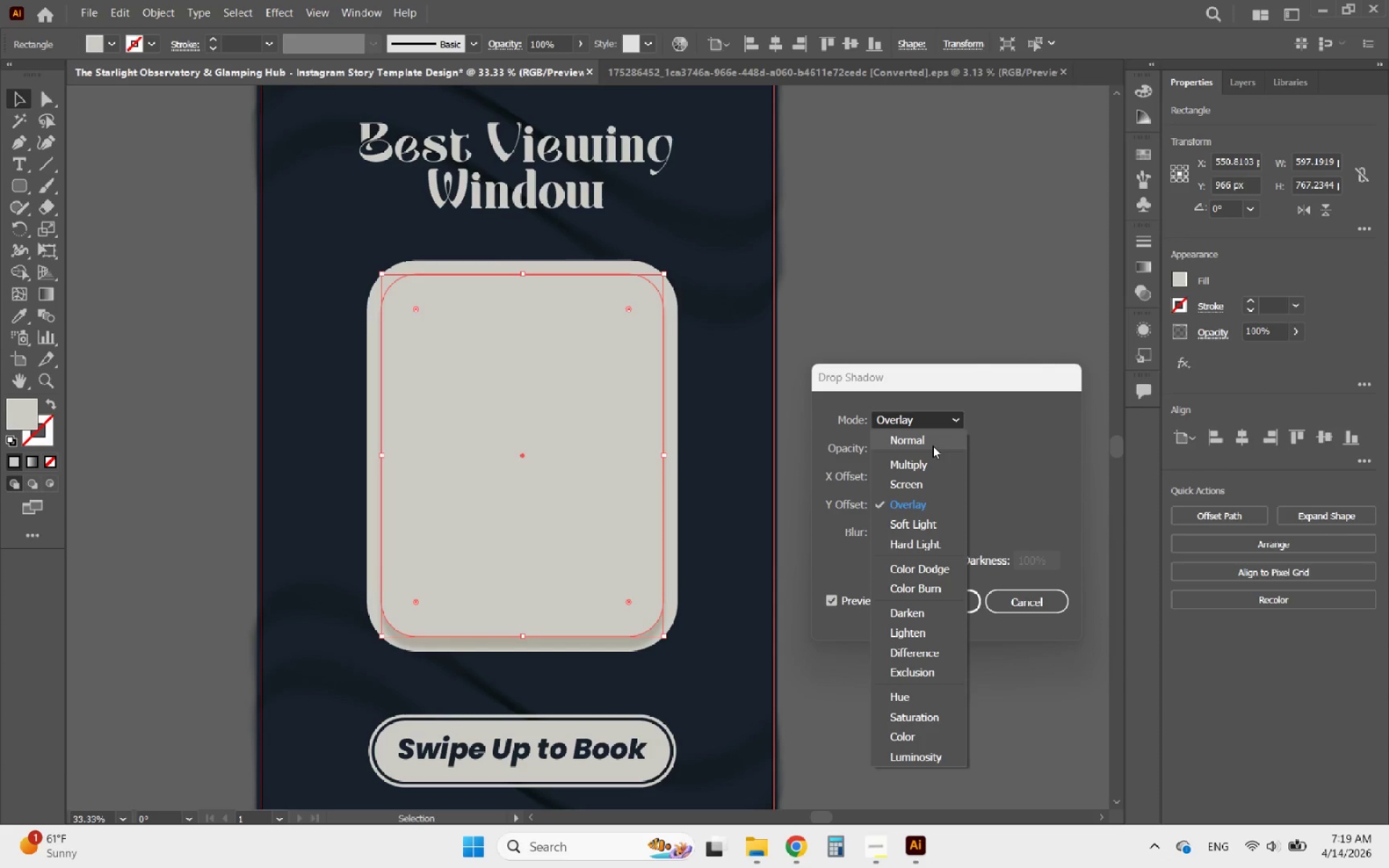 
left_click([933, 446])
 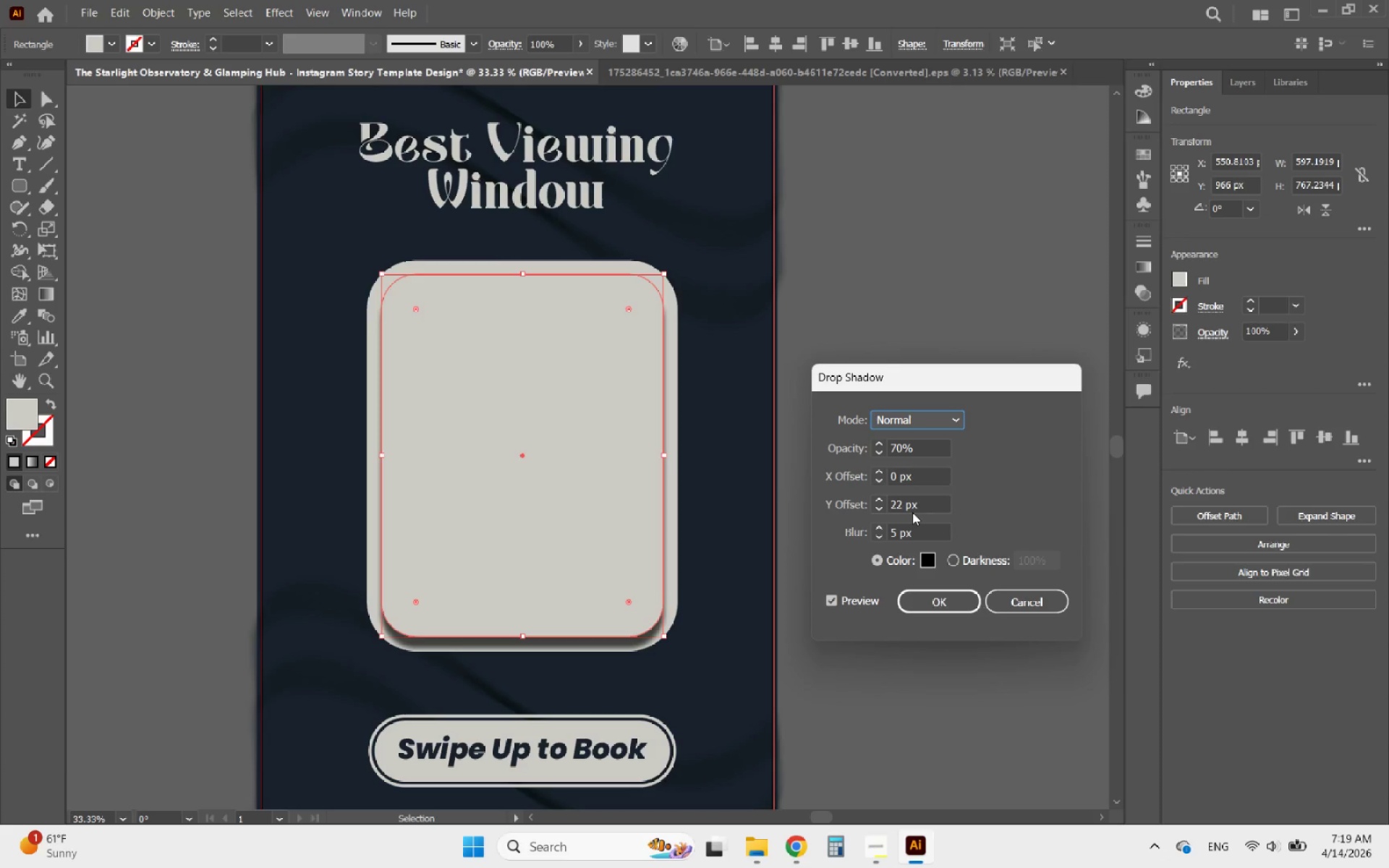 
scroll: coordinate [905, 506], scroll_direction: down, amount: 15.0
 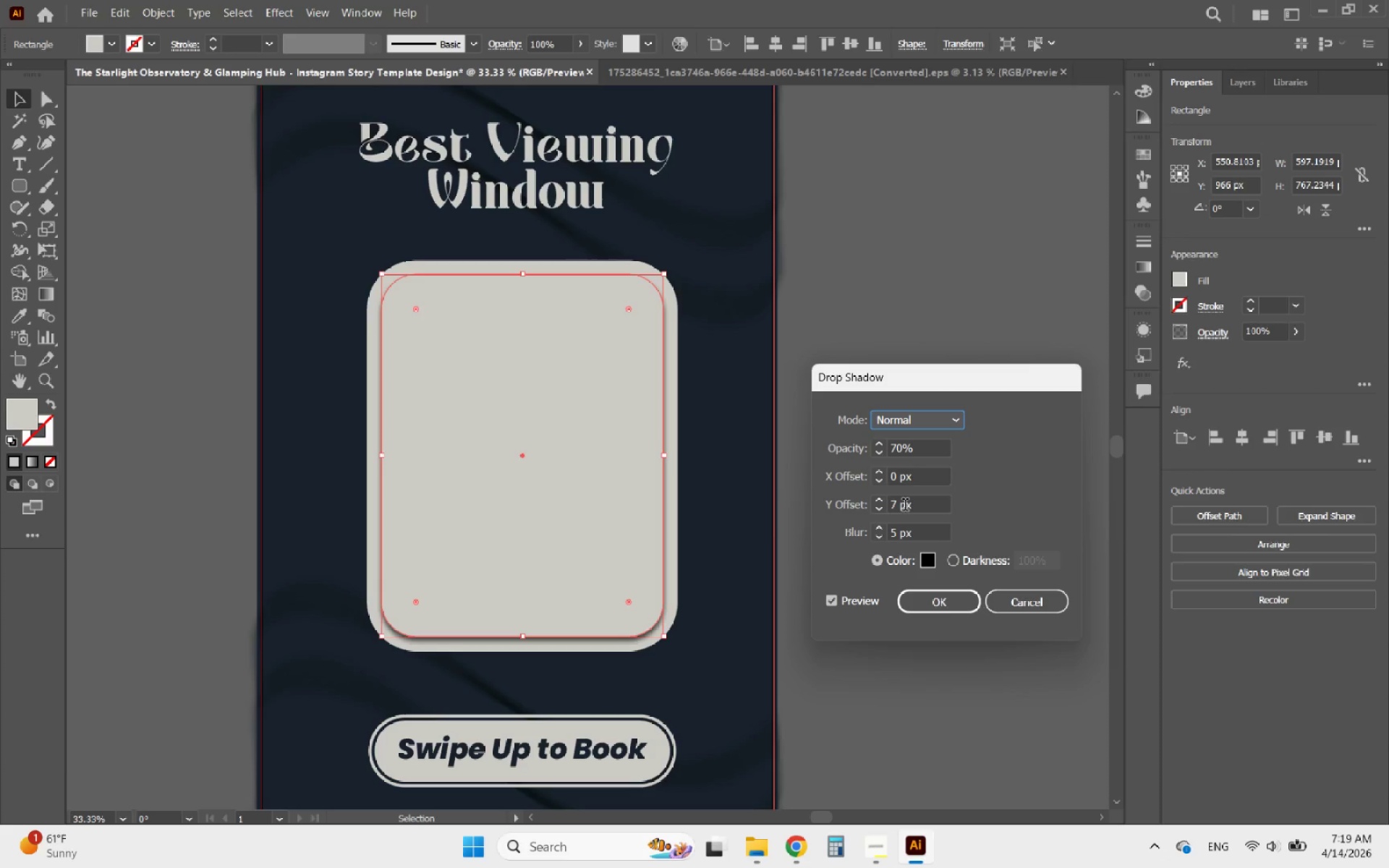 
scroll: coordinate [905, 506], scroll_direction: up, amount: 1.0
 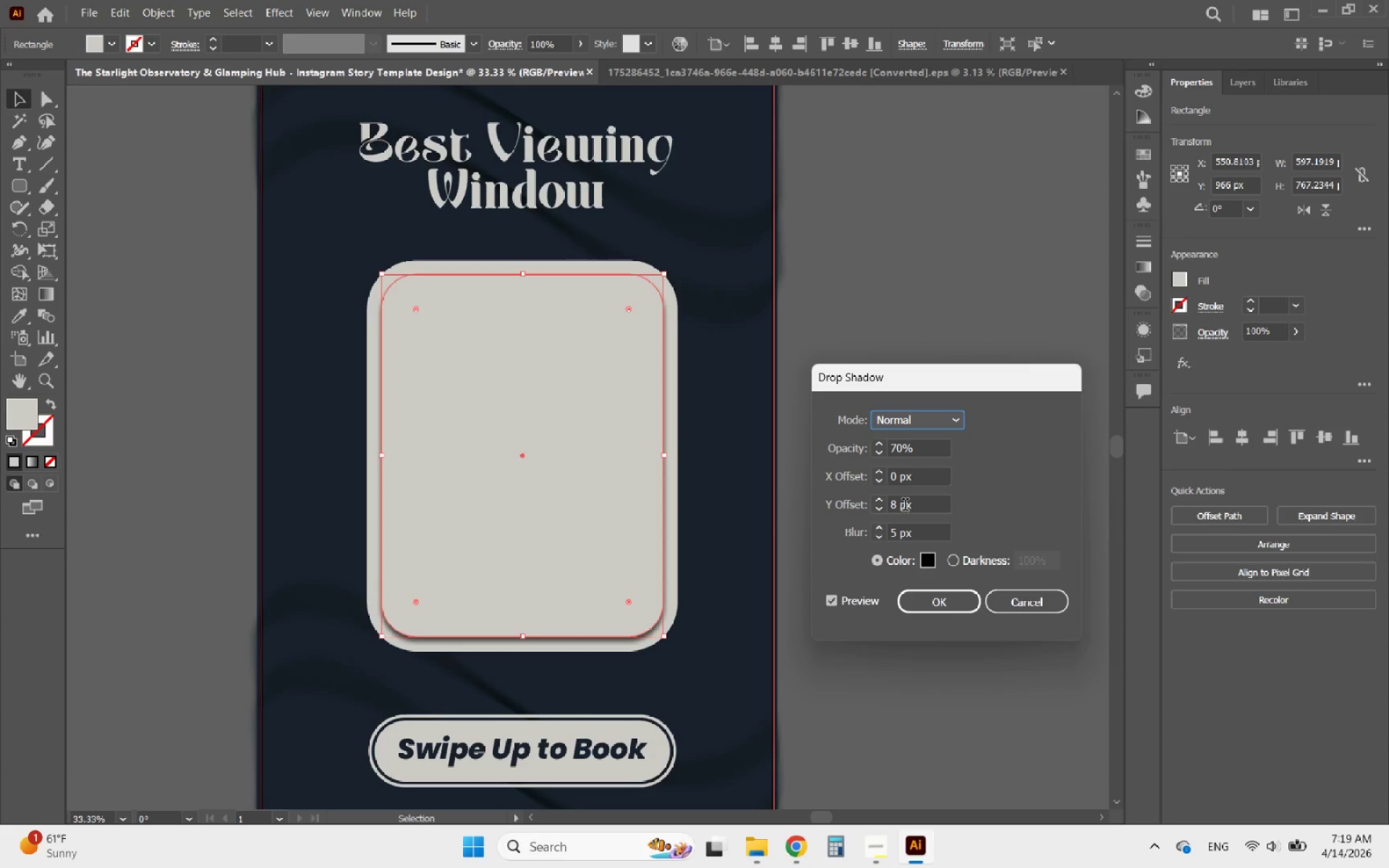 
scroll: coordinate [905, 506], scroll_direction: down, amount: 1.0
 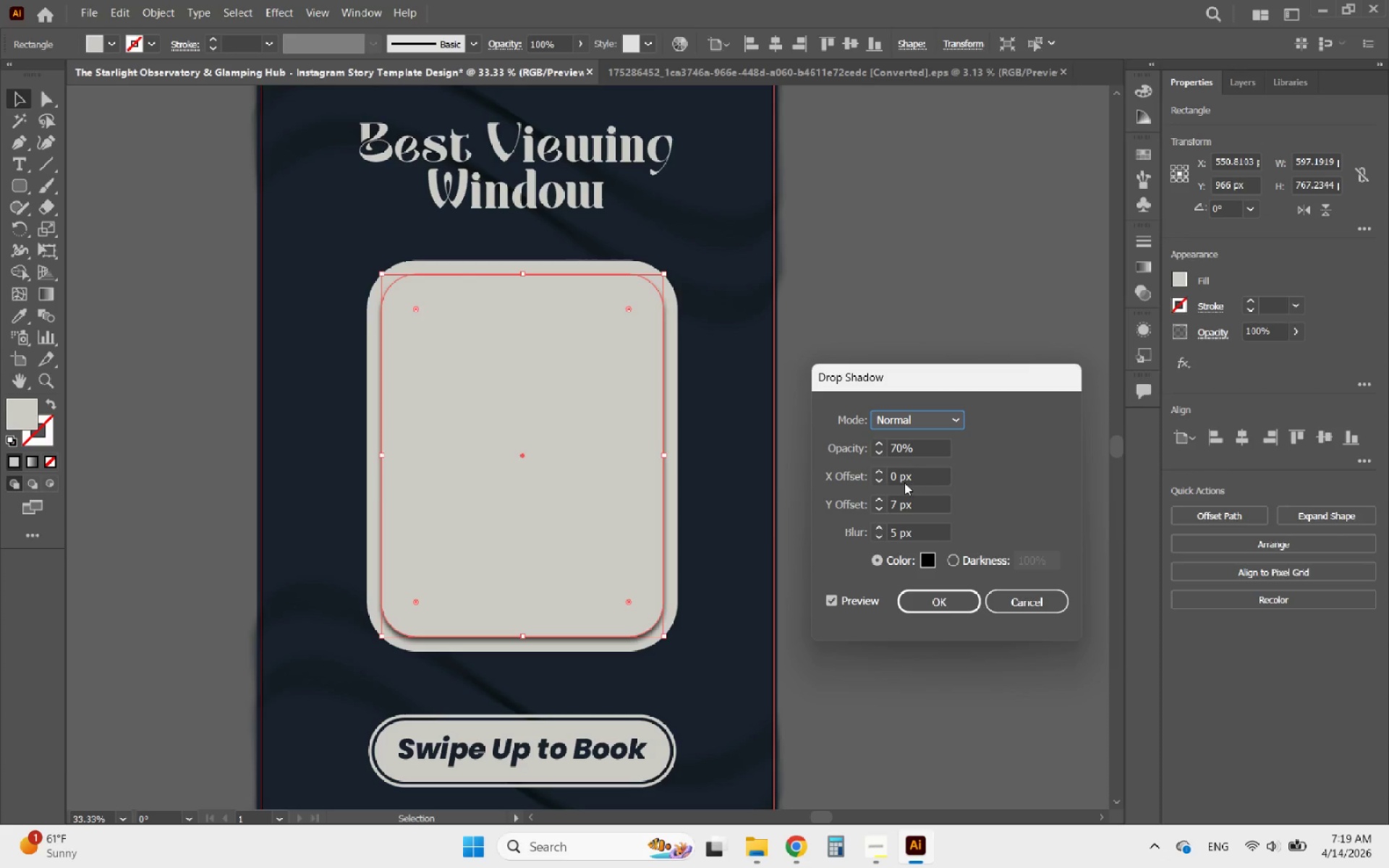 
scroll: coordinate [899, 477], scroll_direction: up, amount: 9.0
 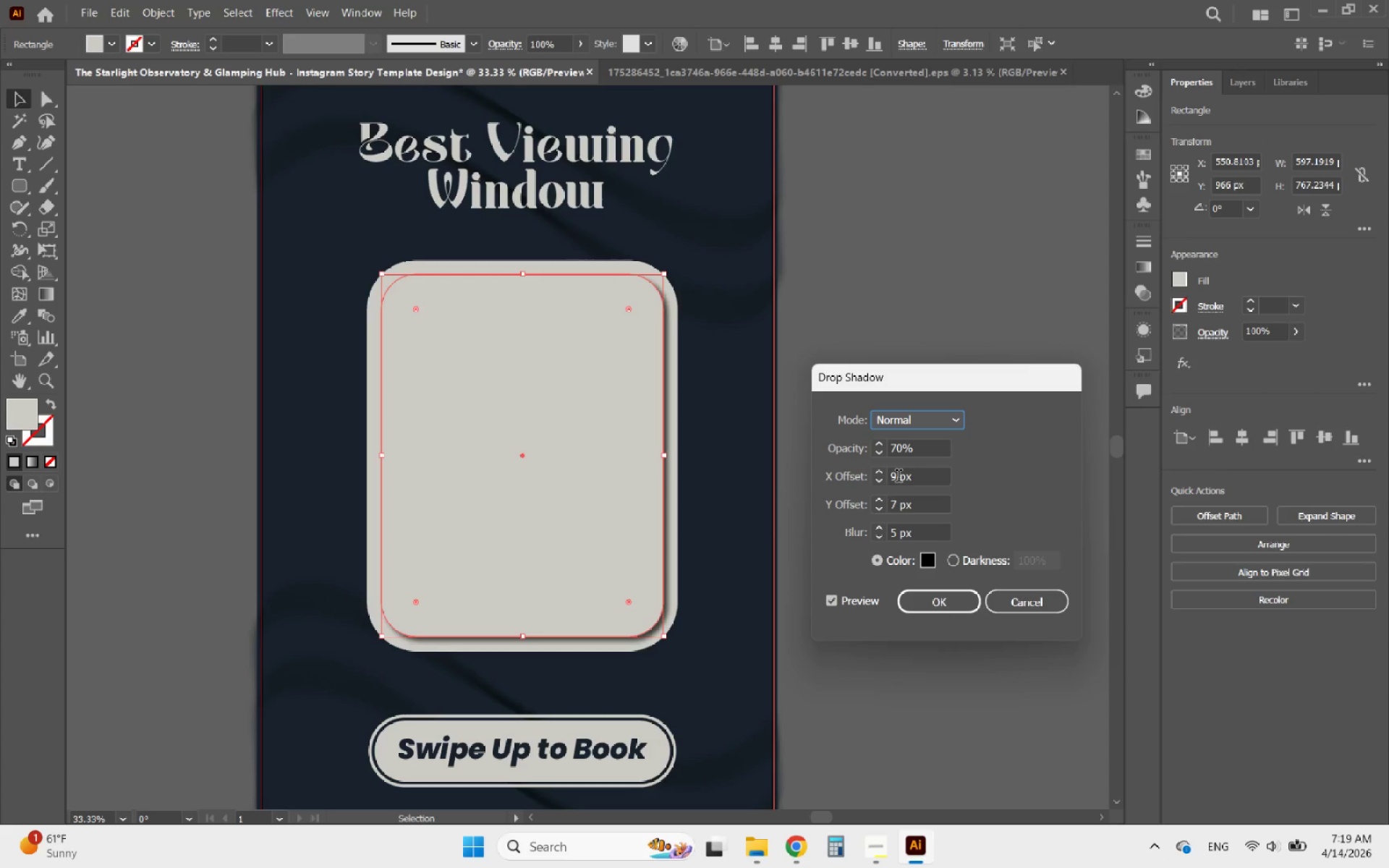 
scroll: coordinate [899, 477], scroll_direction: down, amount: 1.0
 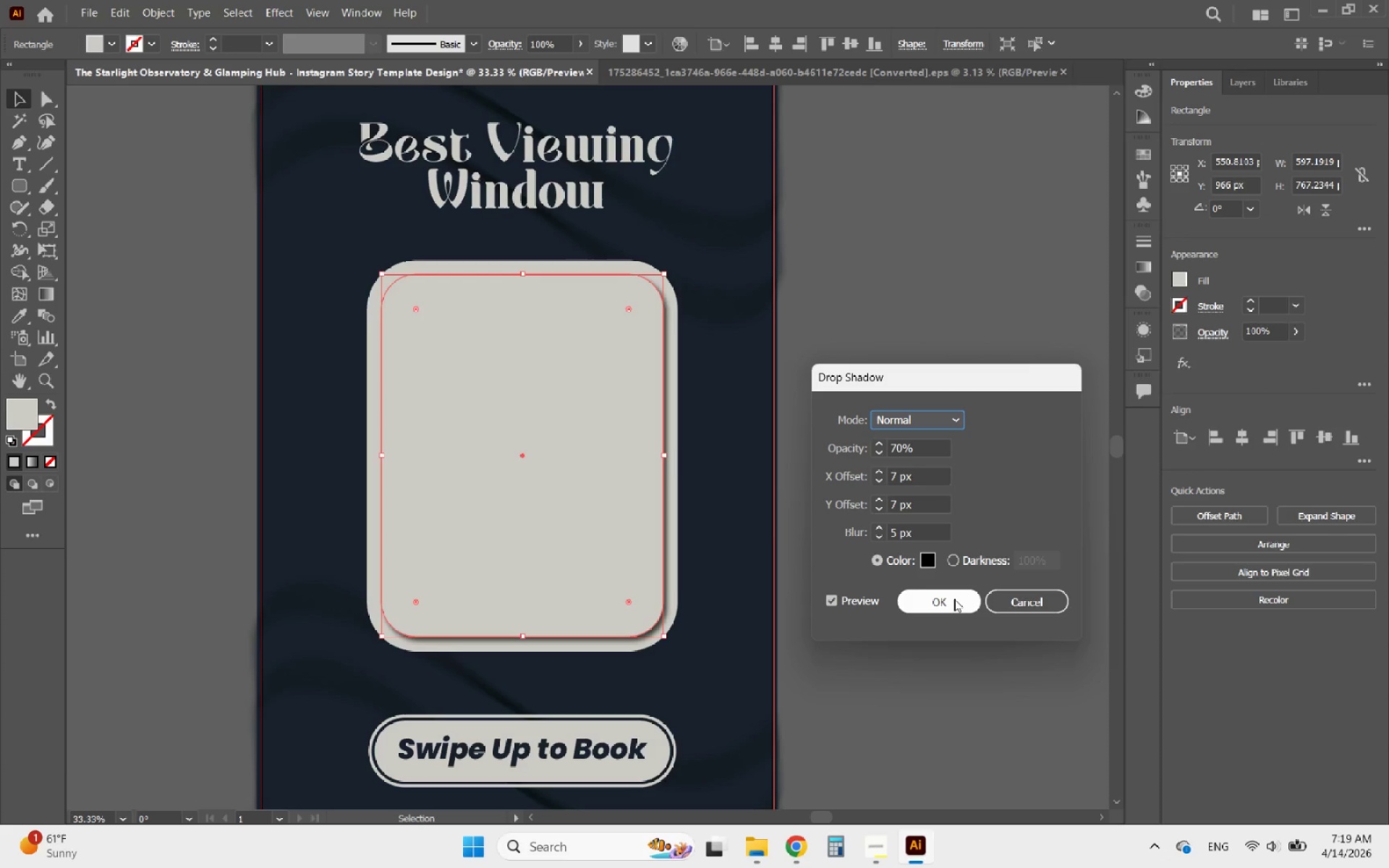 
left_click([954, 600])
 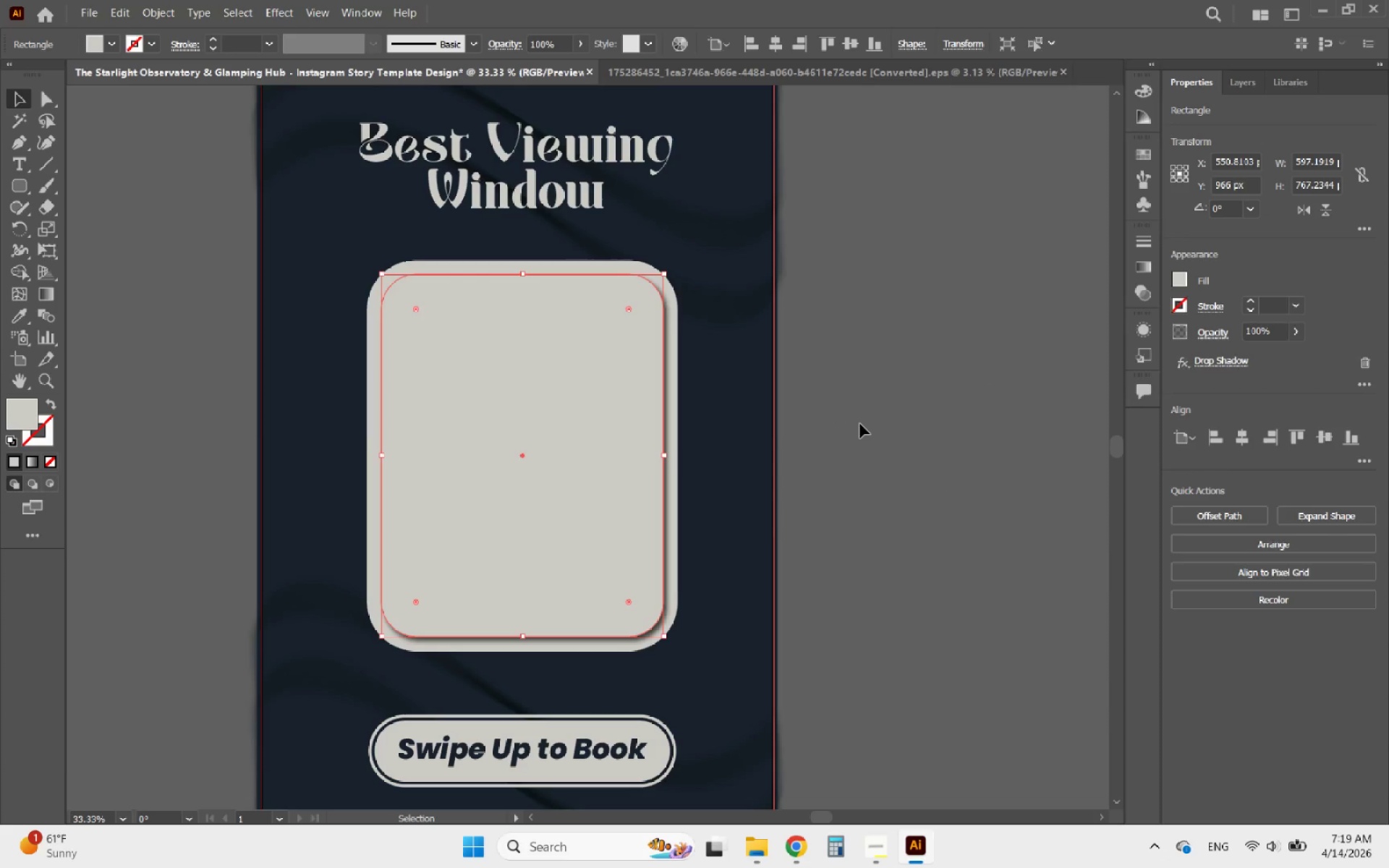 
left_click([860, 424])
 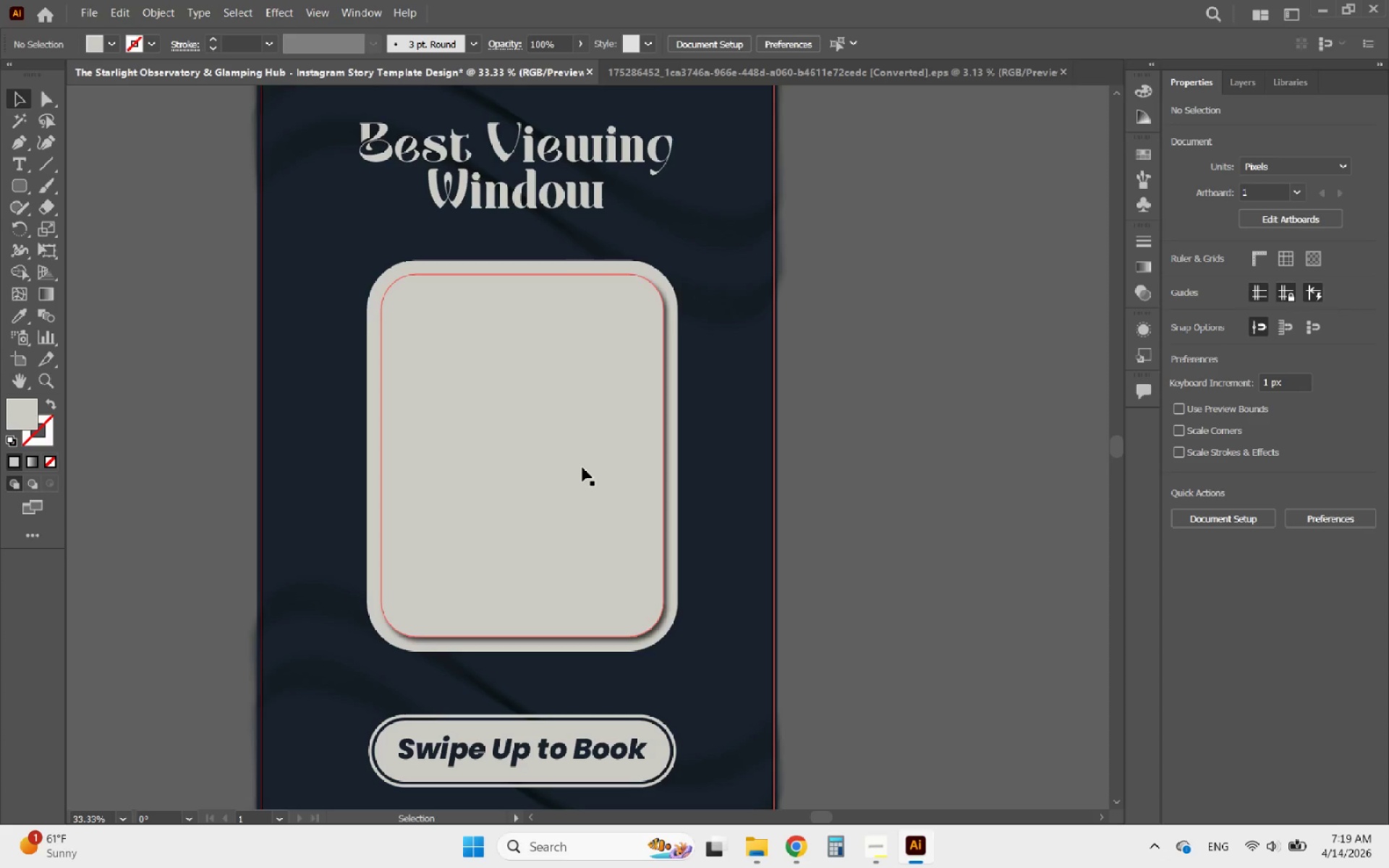 
left_click([582, 467])
 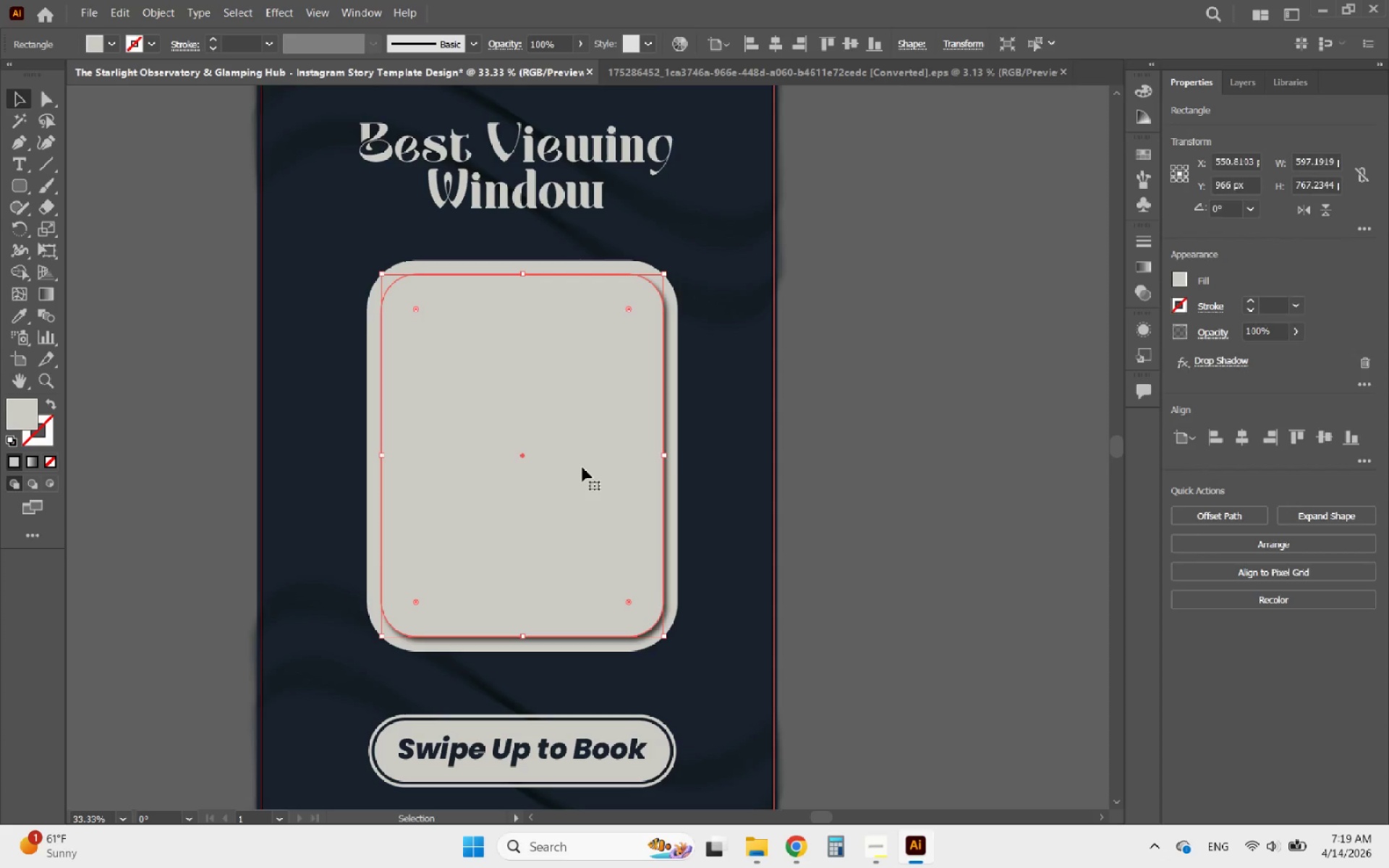 
hold_key(key=AltLeft, duration=2.16)
left_click_drag(start_coordinate=[582, 467], to_coordinate=[614, 464])
 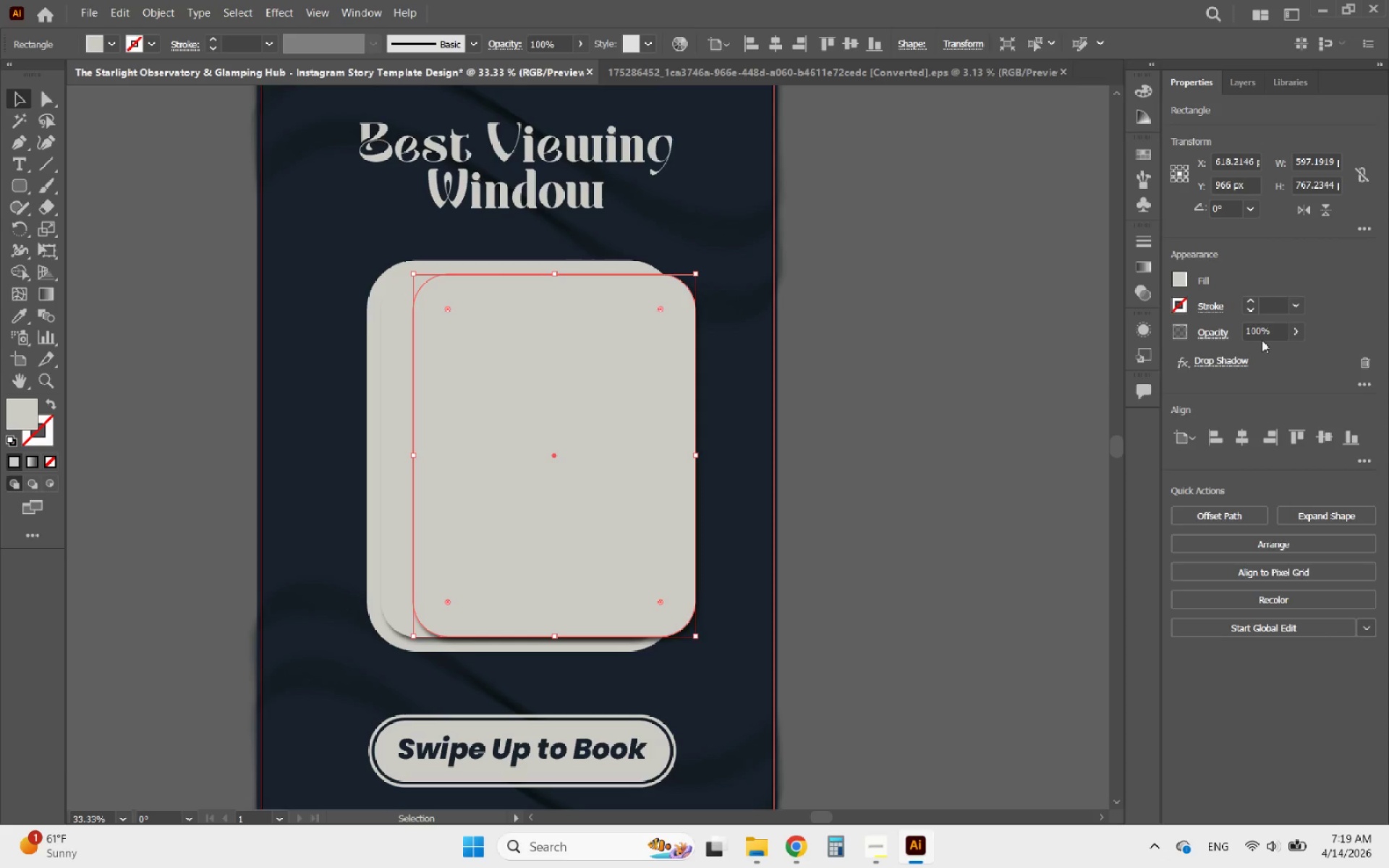 
hold_key(key=ShiftLeft, duration=1.36)
 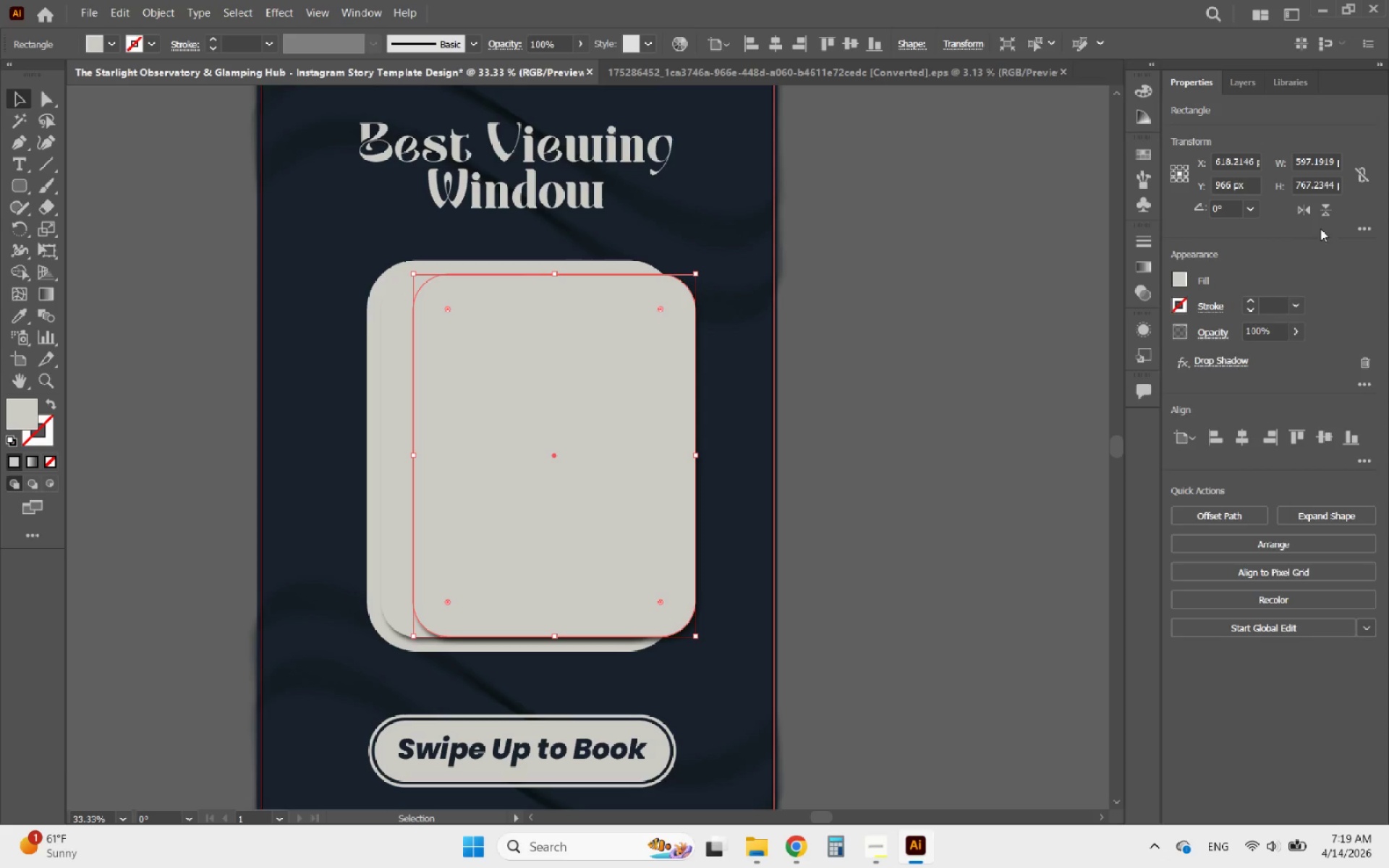 
left_click([1325, 210])
 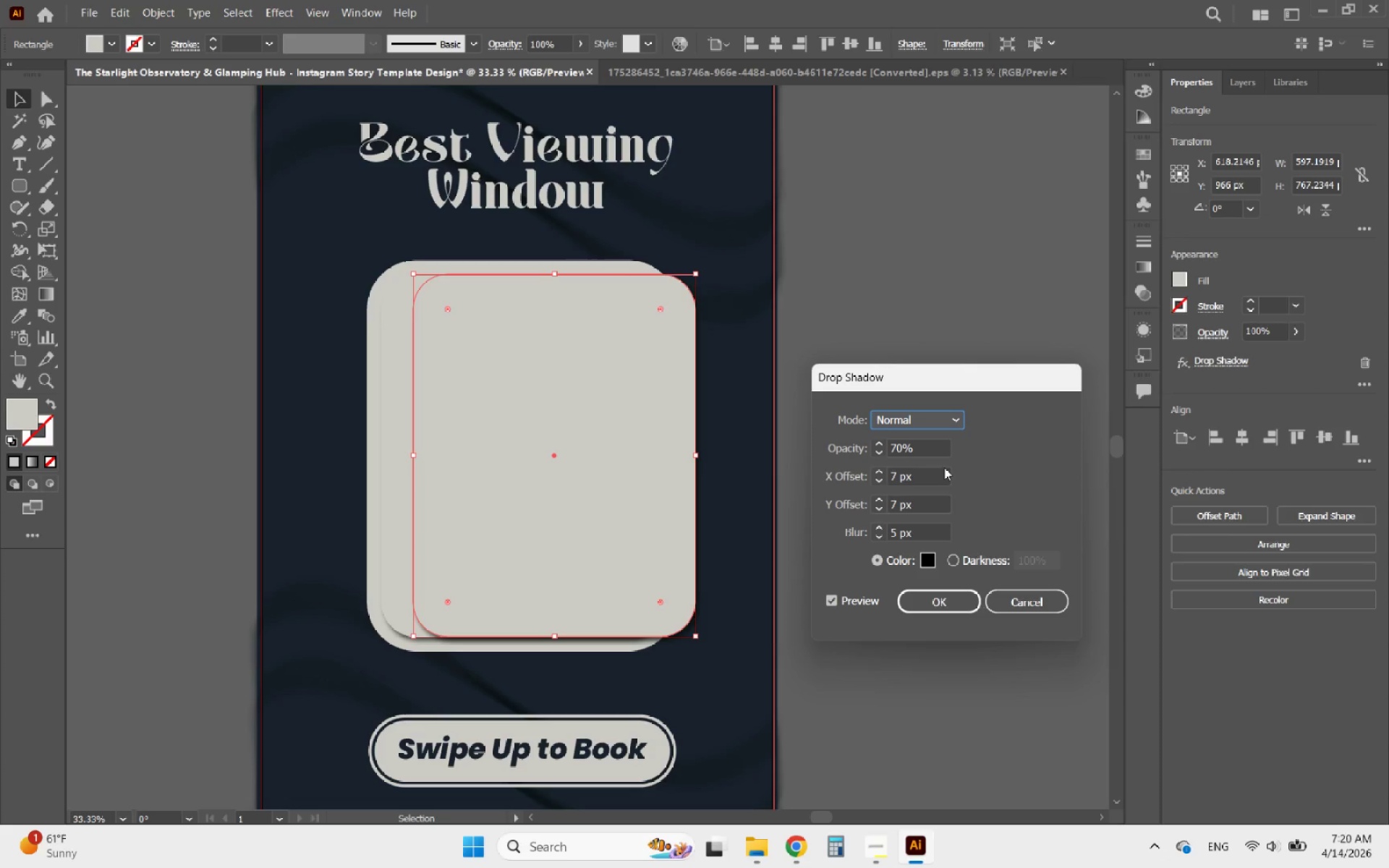 
left_click([890, 477])
 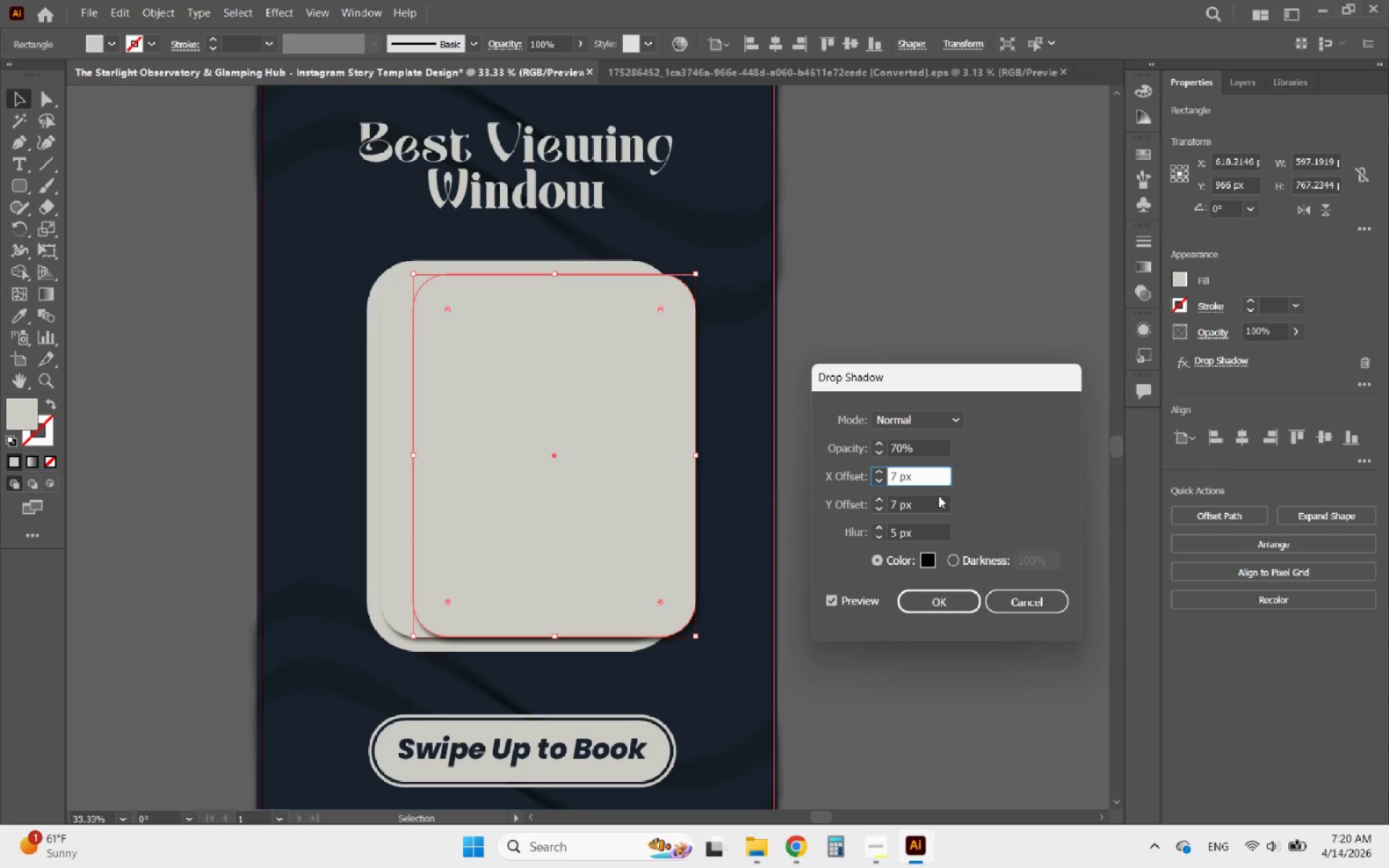 
key(Minus)
 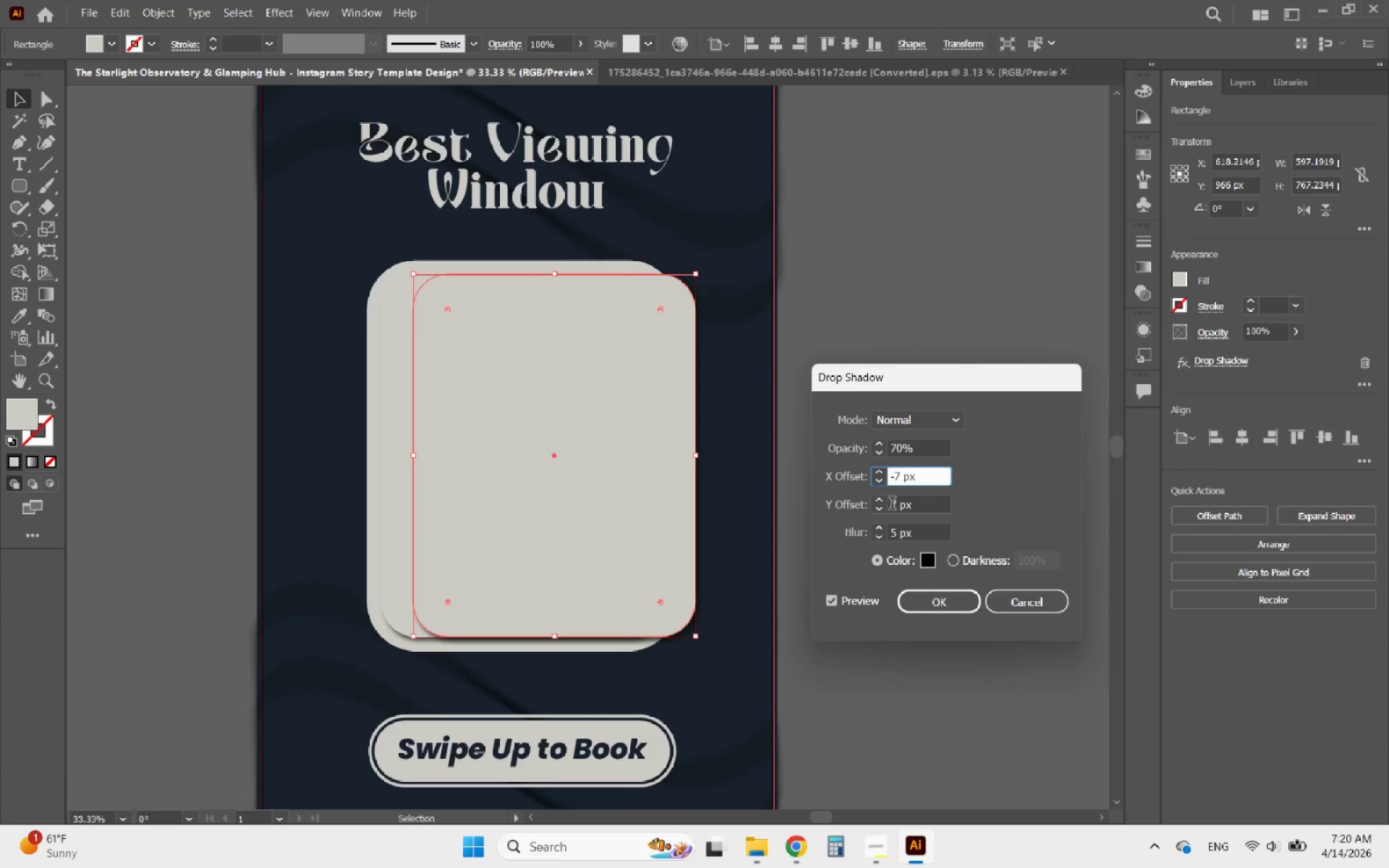 
left_click([892, 505])
 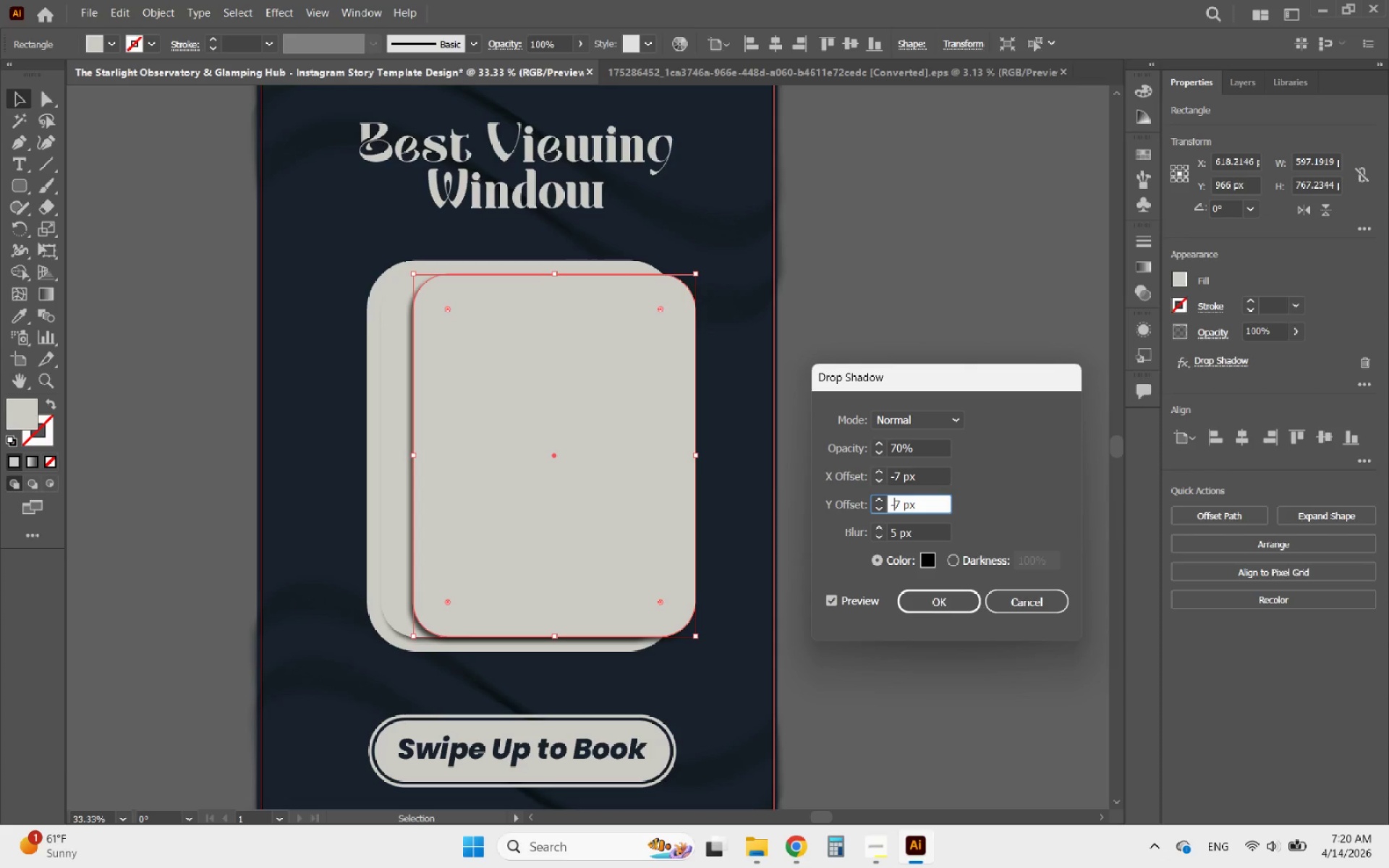 
key(Minus)
 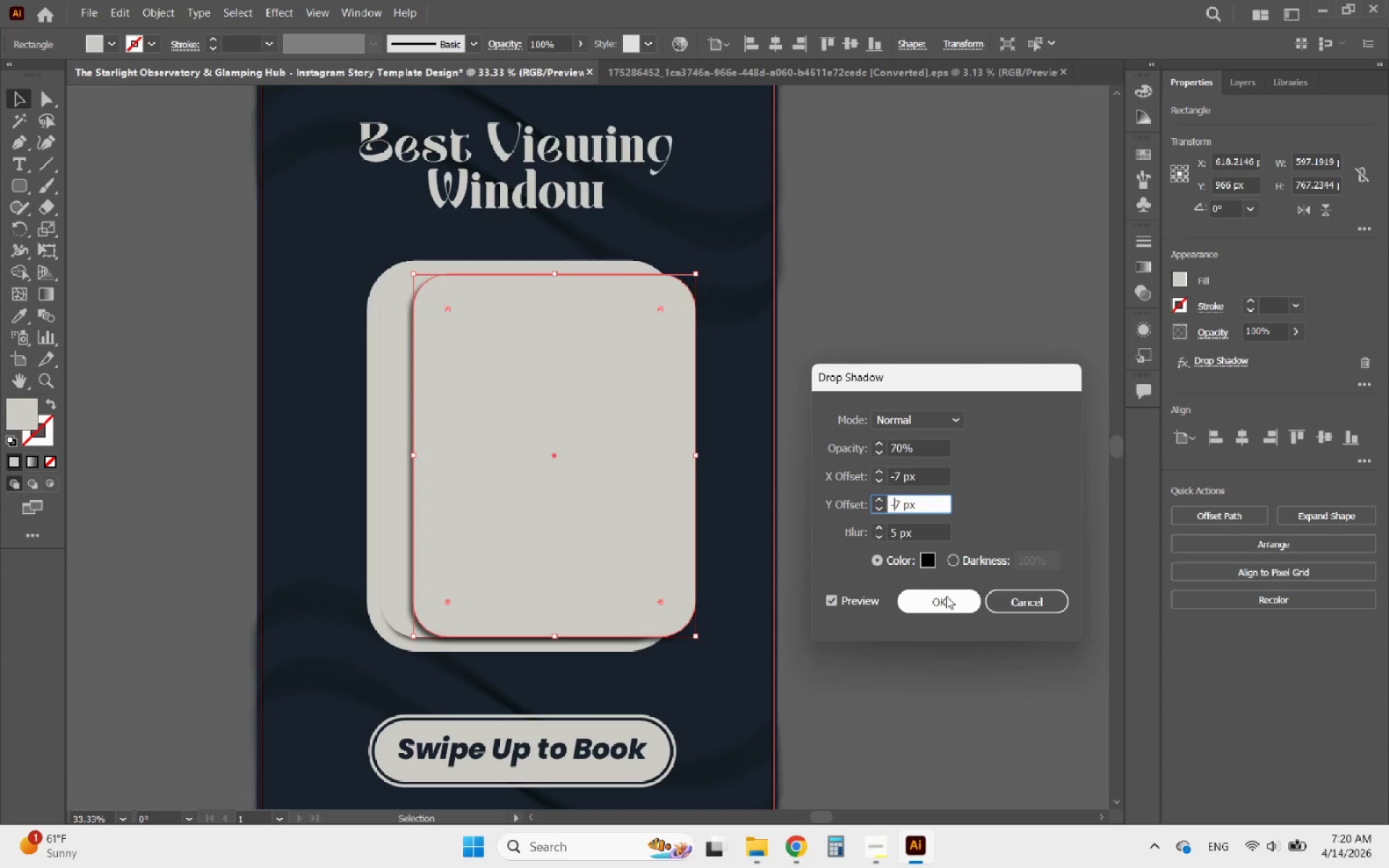 
left_click([948, 603])
 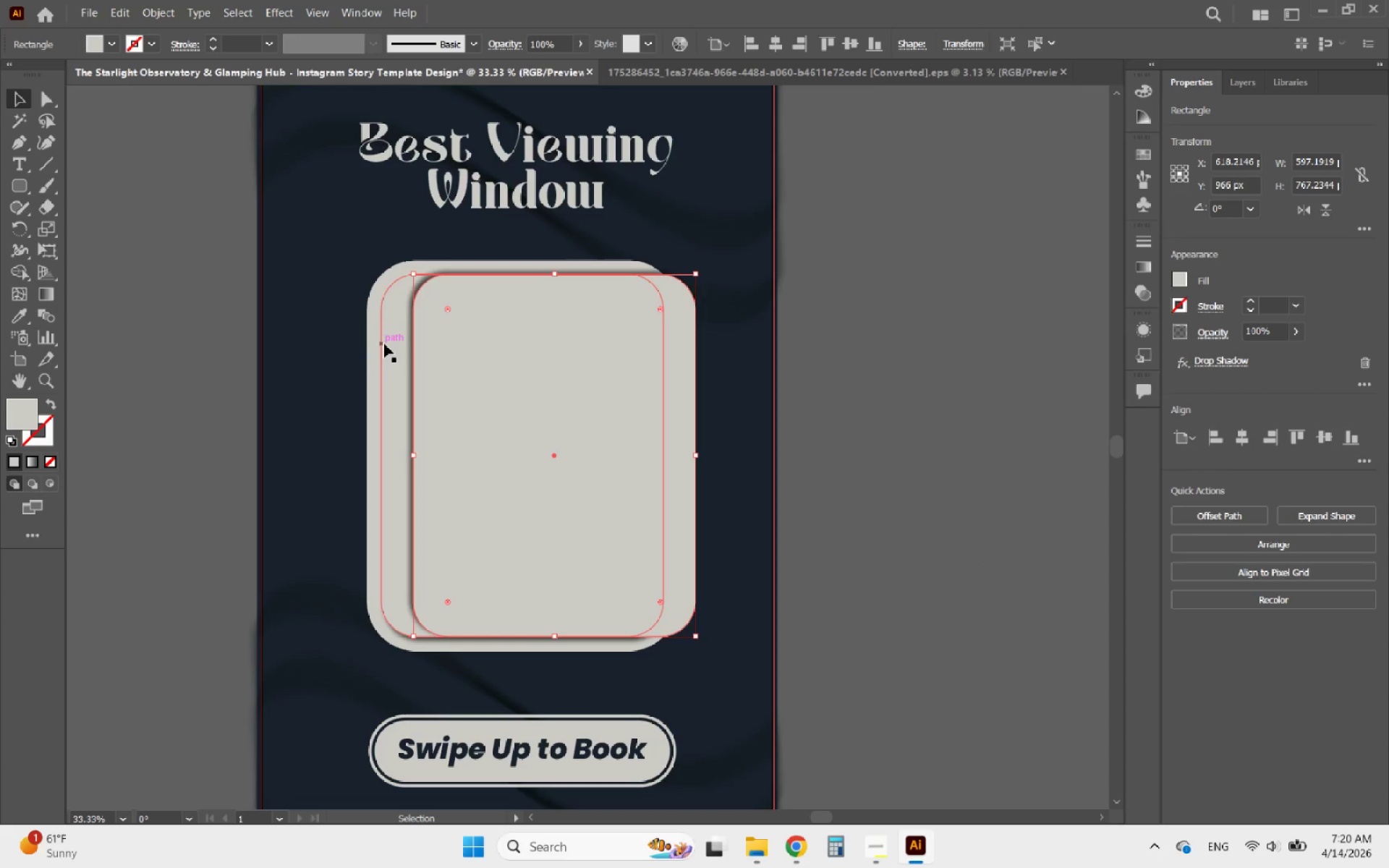 
hold_key(key=ShiftLeft, duration=0.44)
left_click([384, 344])
 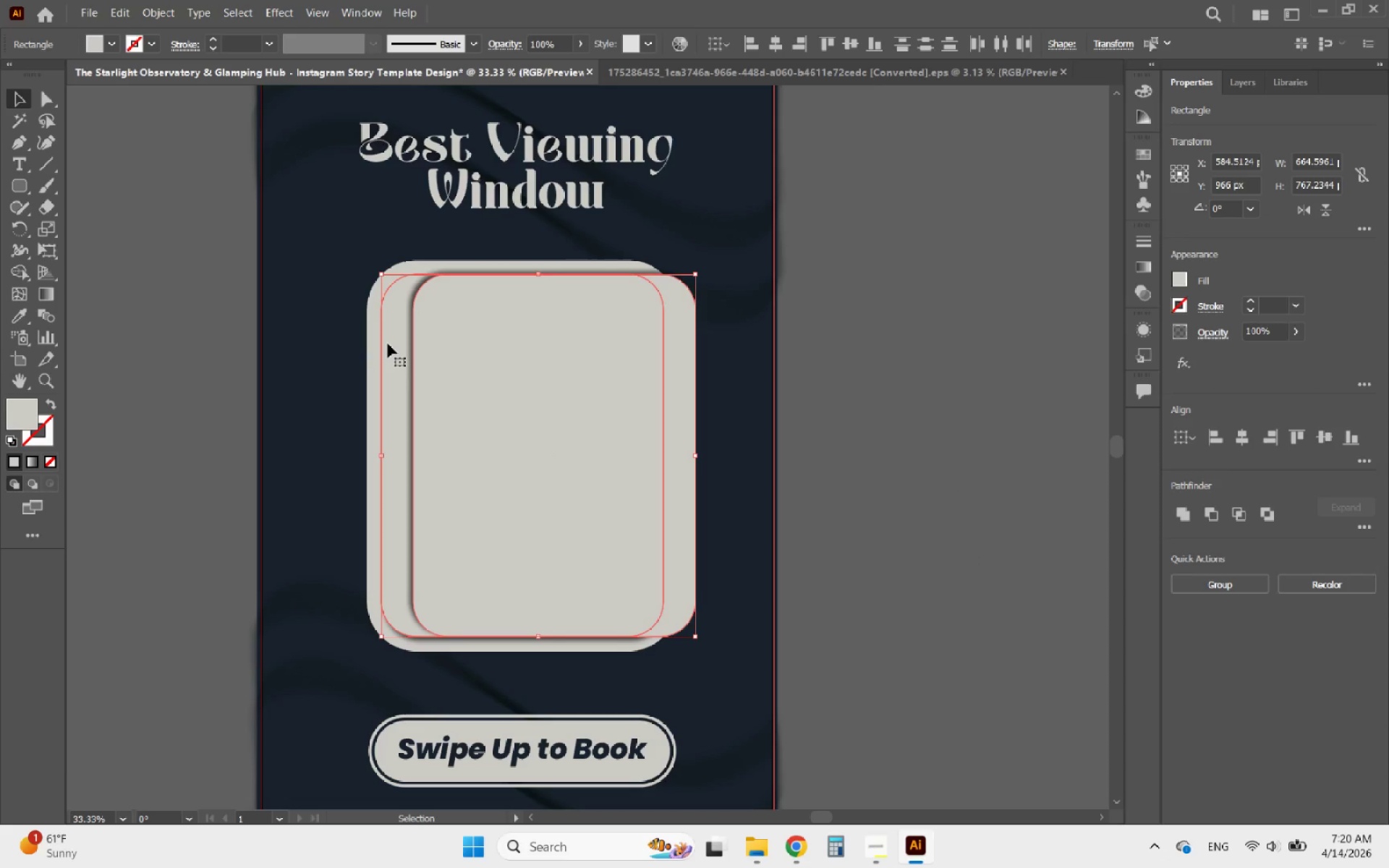 
left_click([388, 344])
 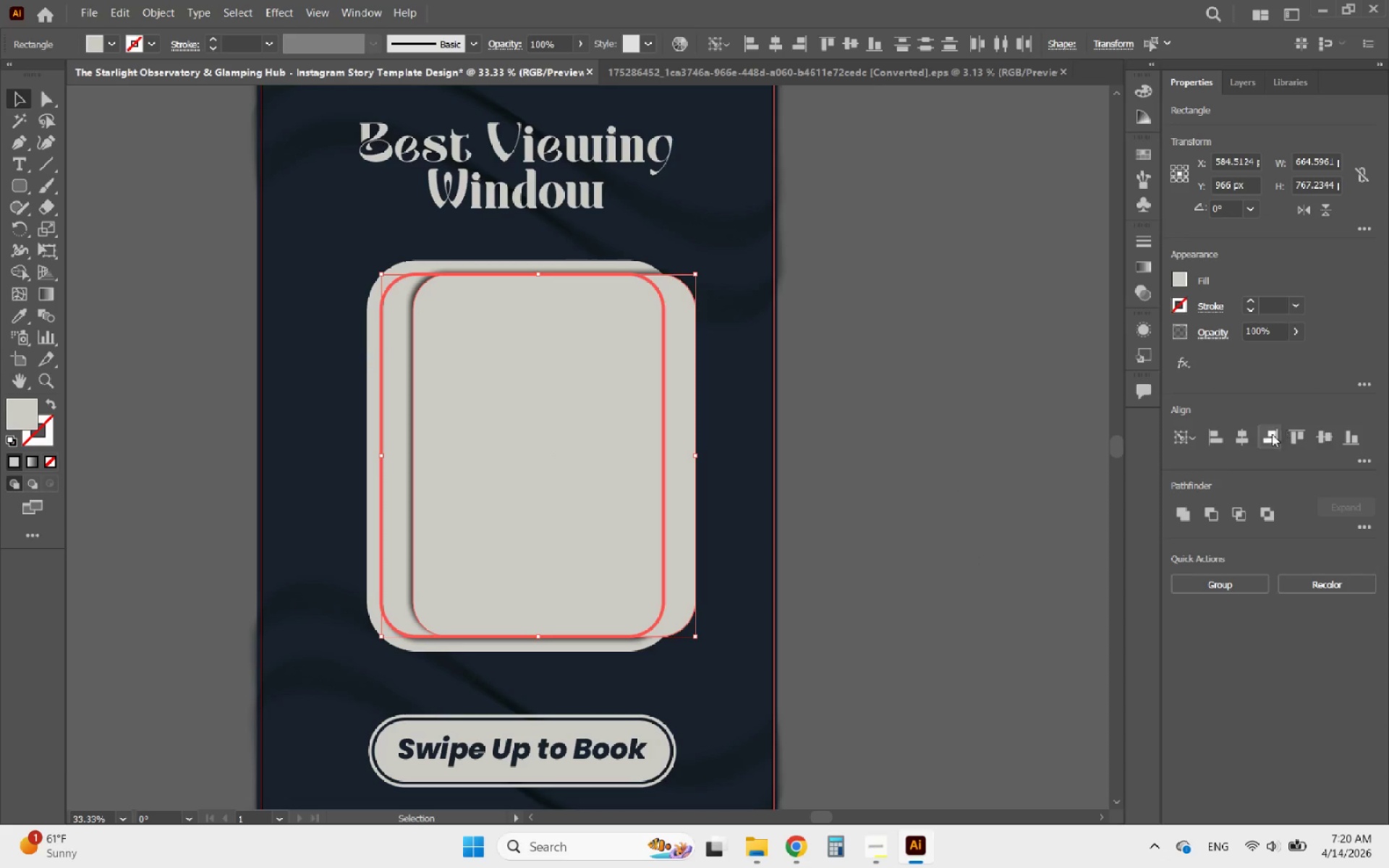 
left_click([1241, 442])
 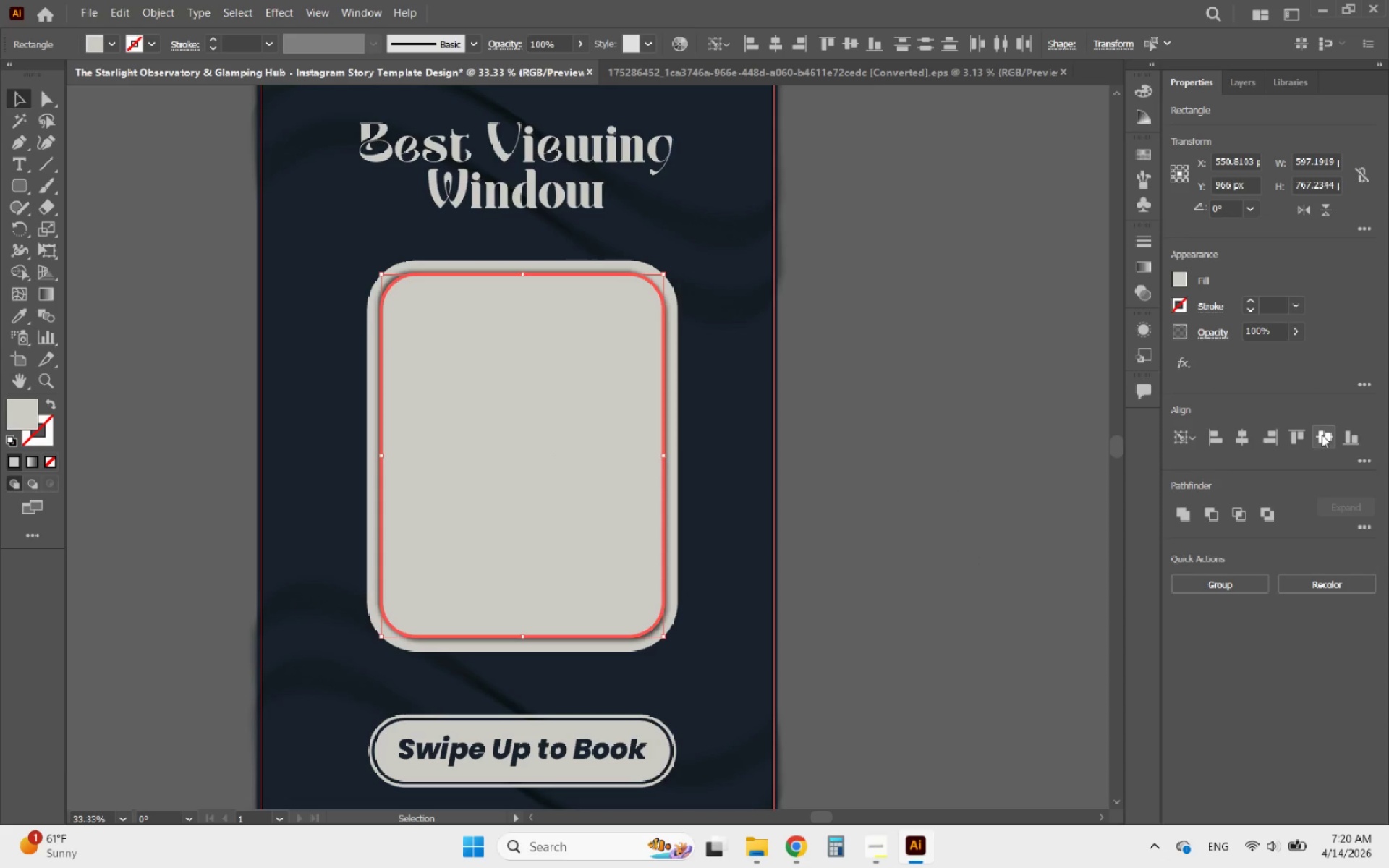 
left_click([1322, 435])
 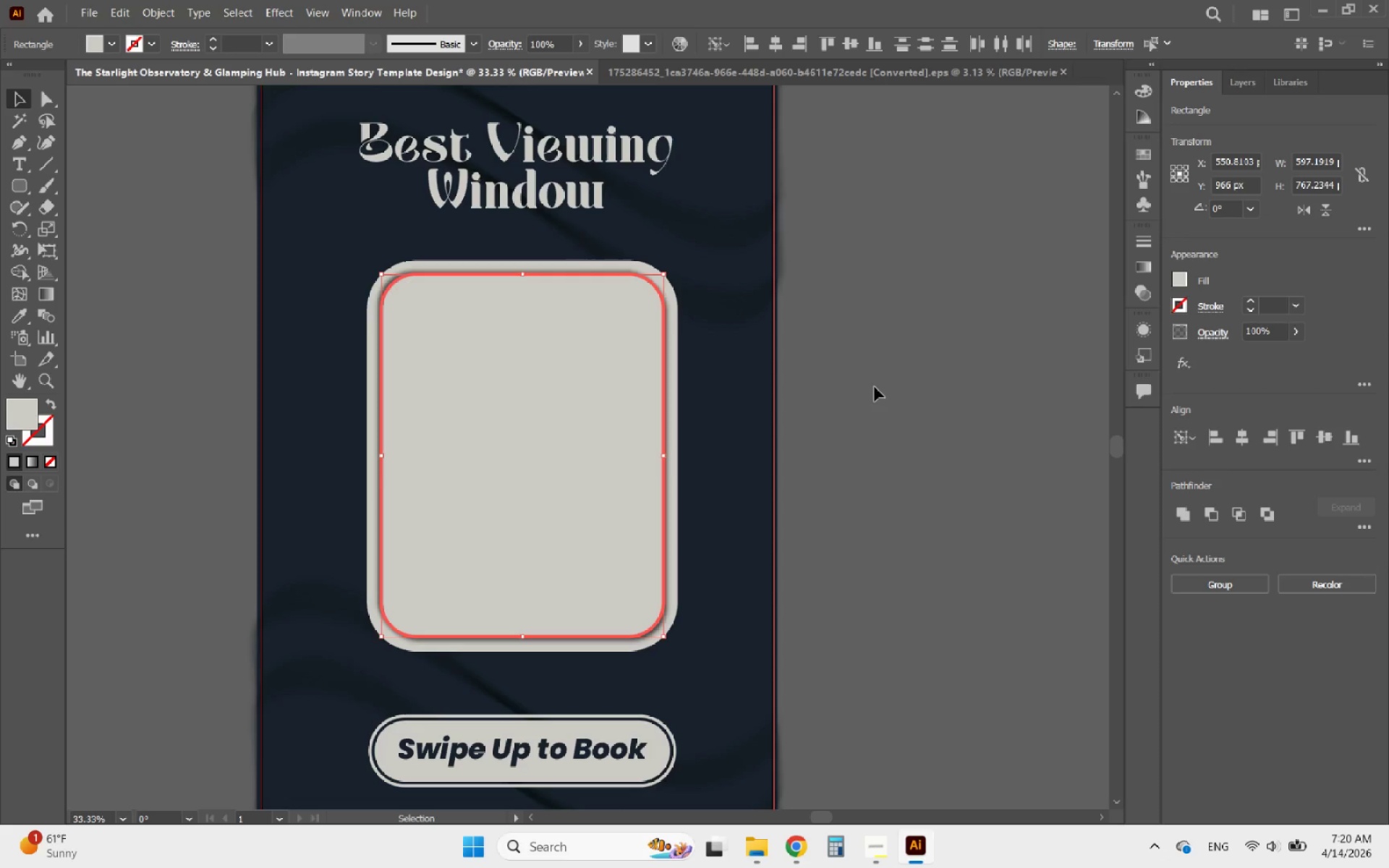 
left_click([857, 376])
 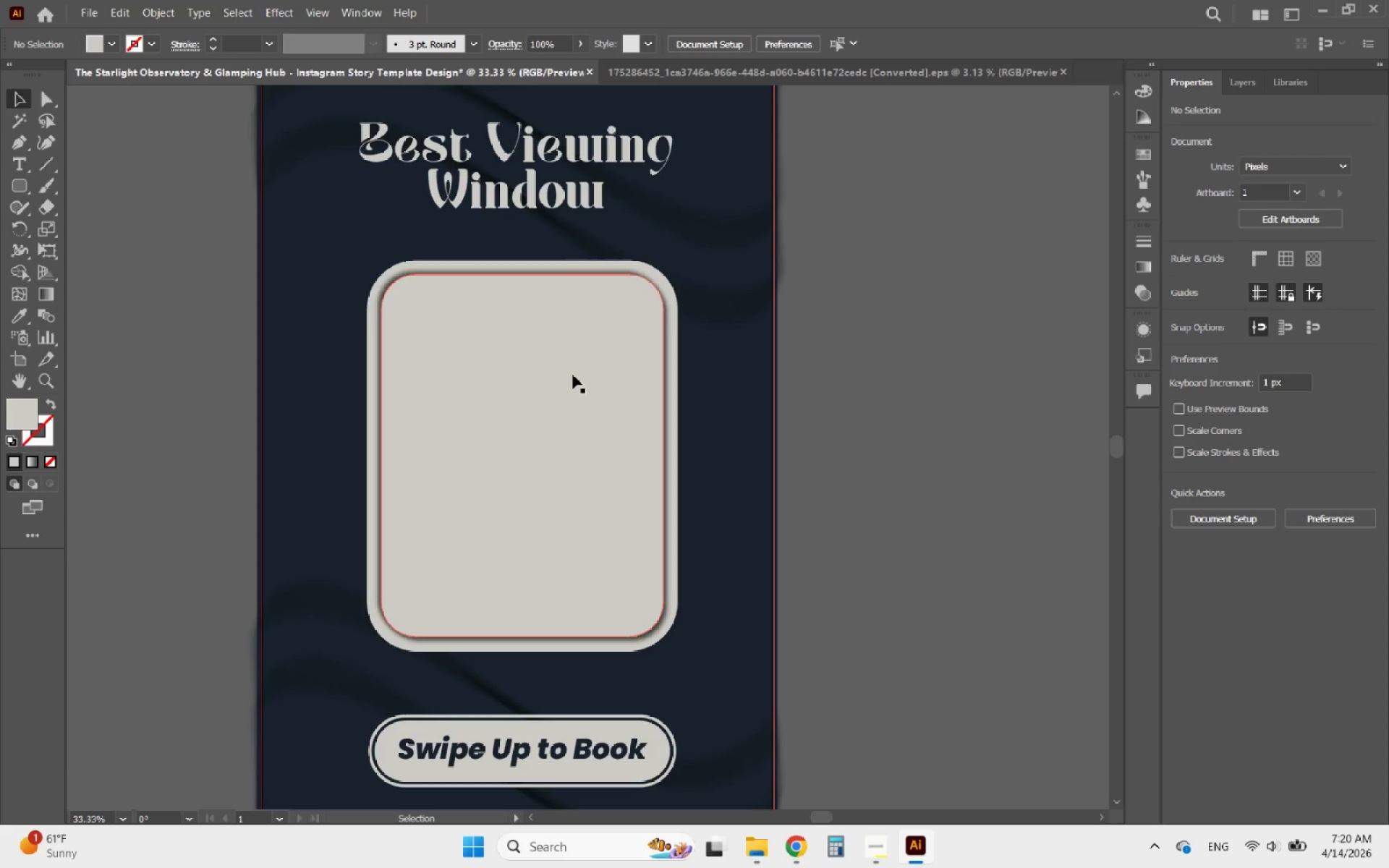 
left_click([438, 383])
 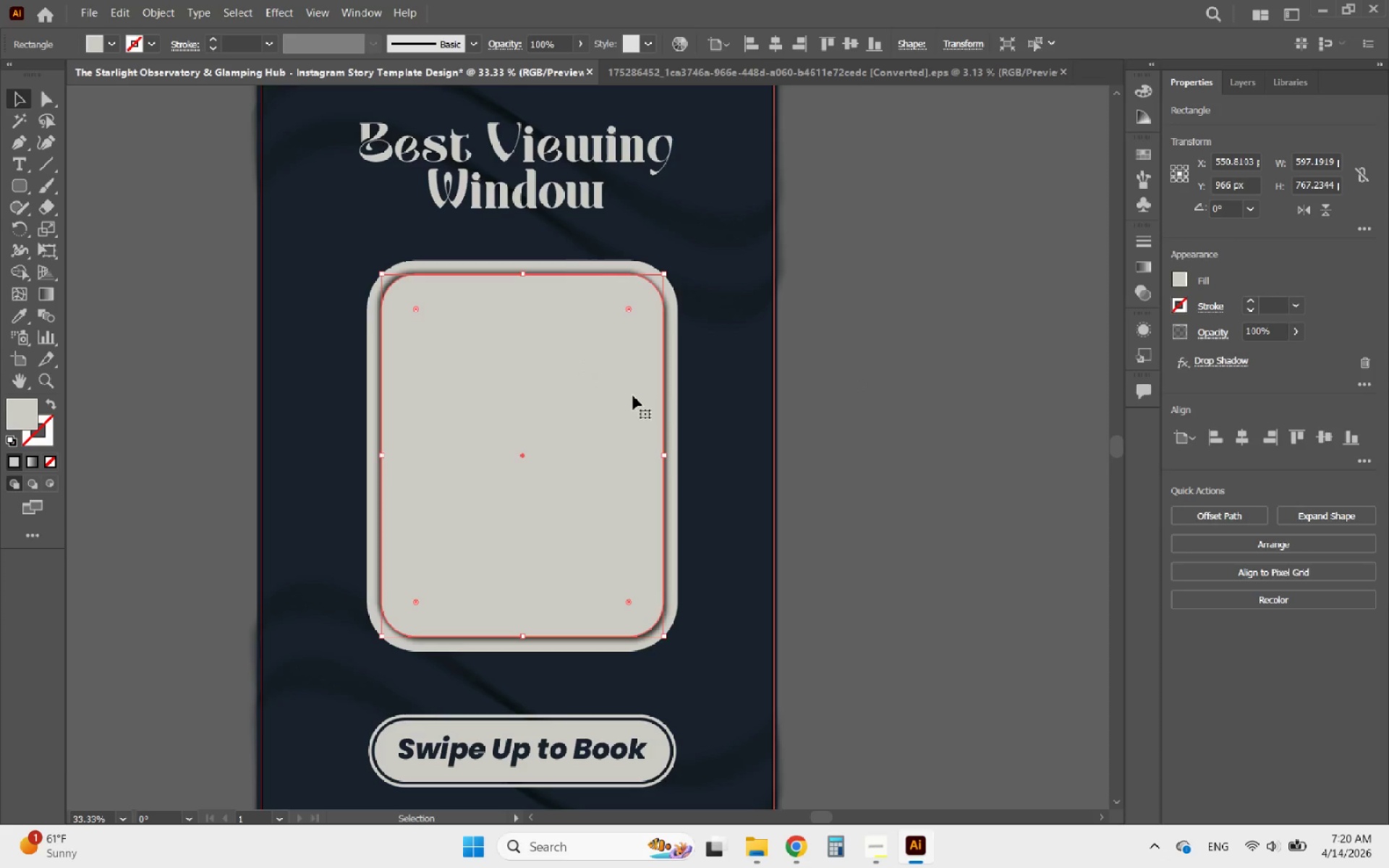 
left_click_drag(start_coordinate=[844, 500], to_coordinate=[544, 411])
 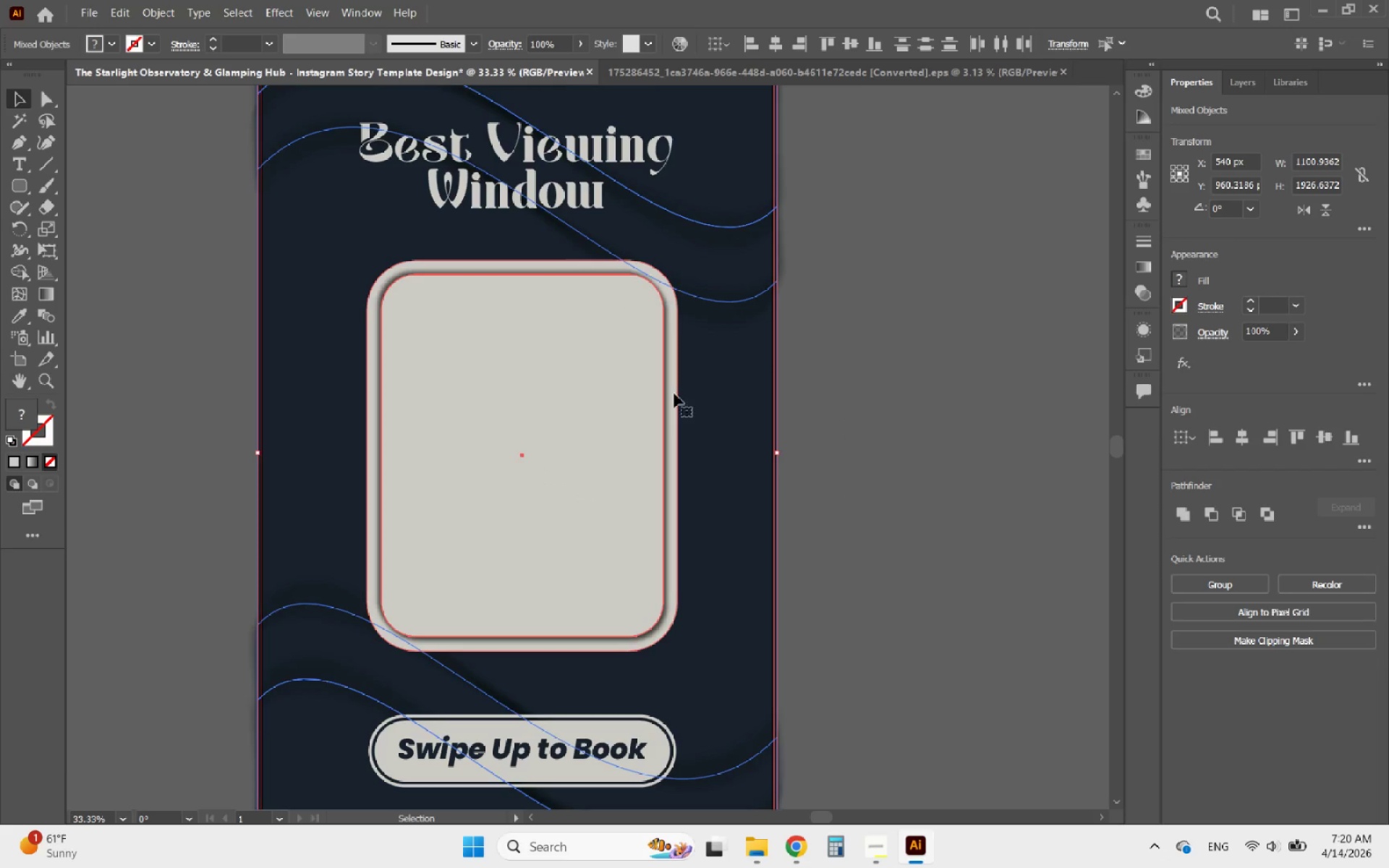 
hold_key(key=ShiftLeft, duration=0.7)
left_click([728, 386])
 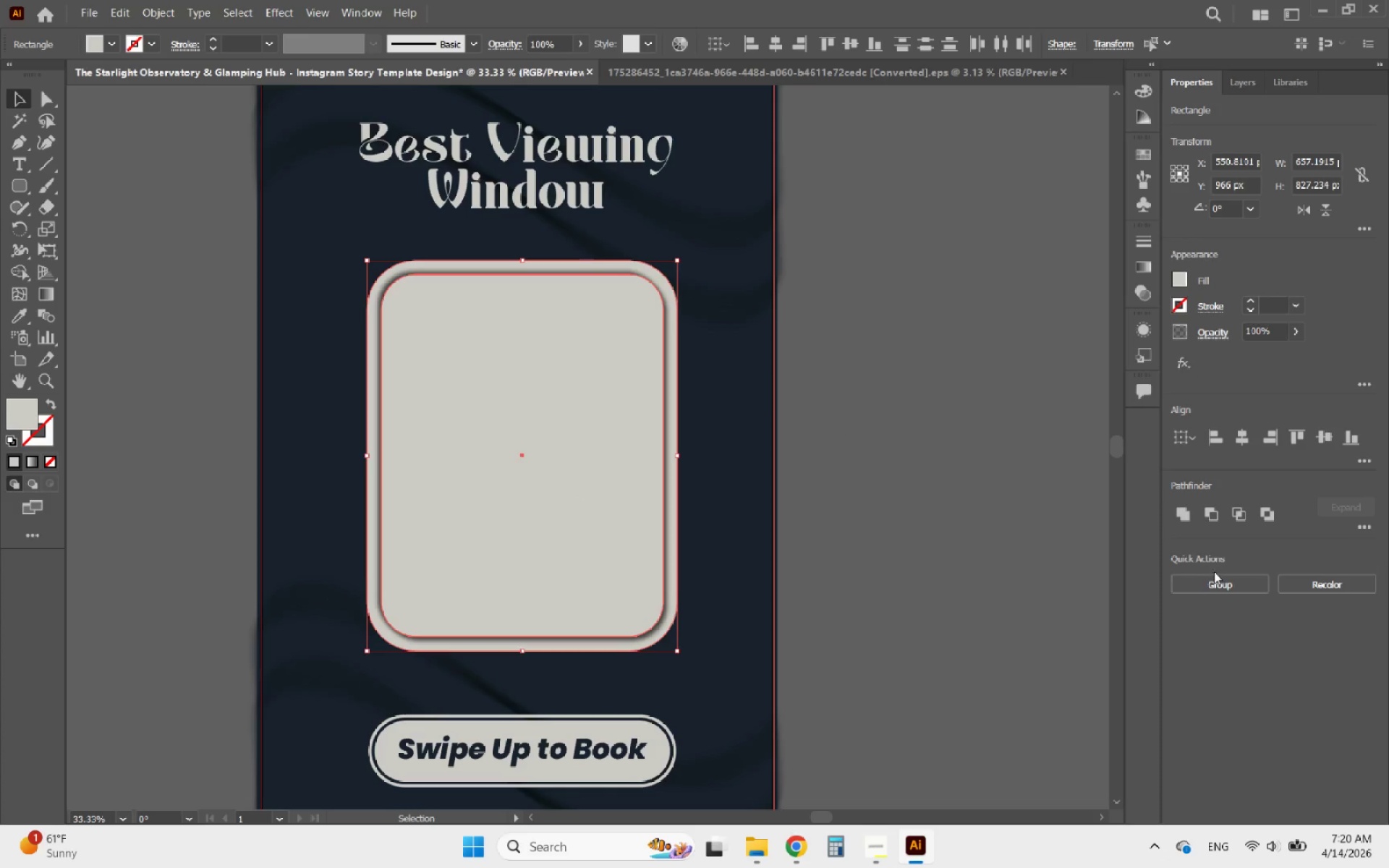 
left_click([1231, 586])
 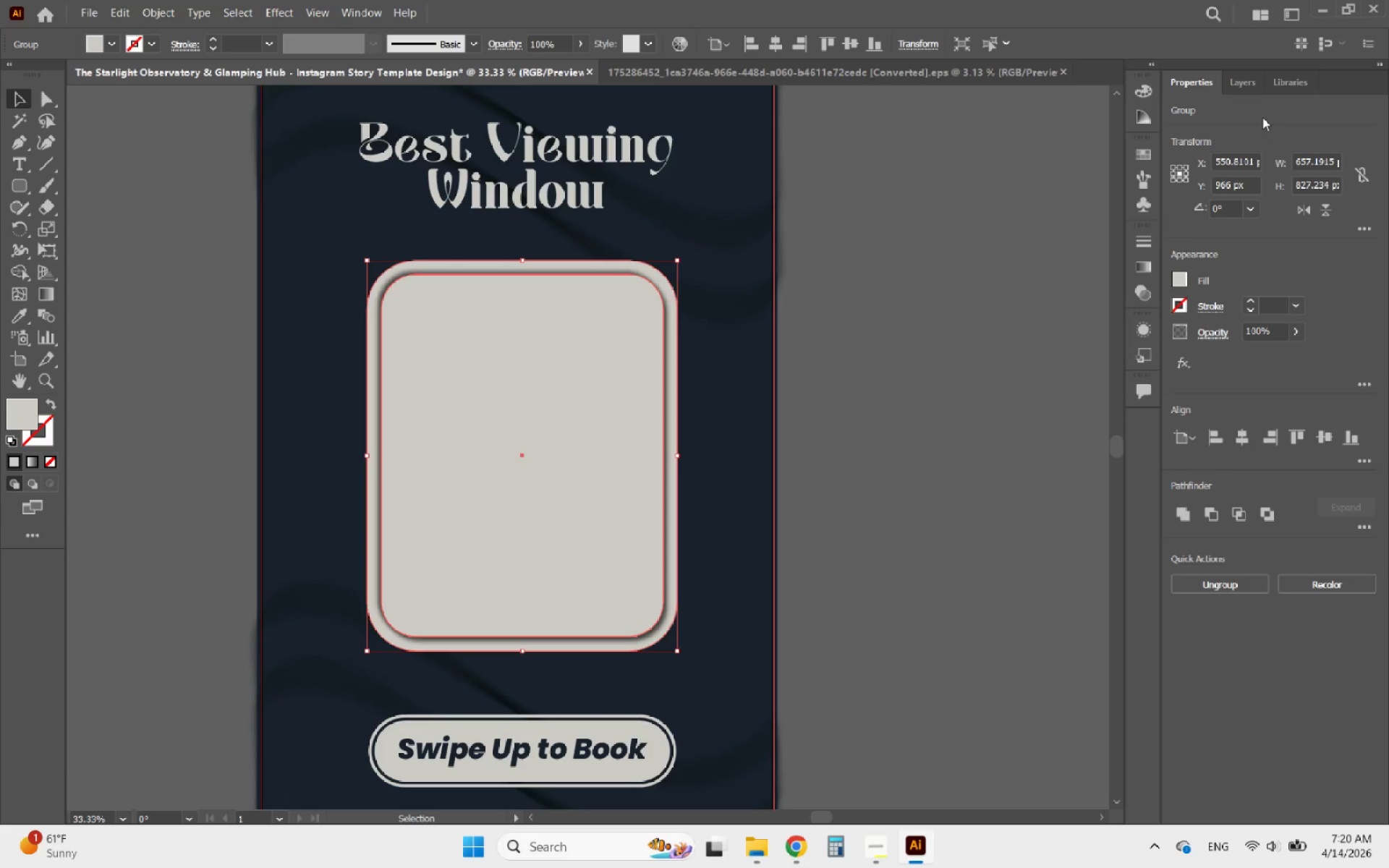 
left_click([1244, 89])
 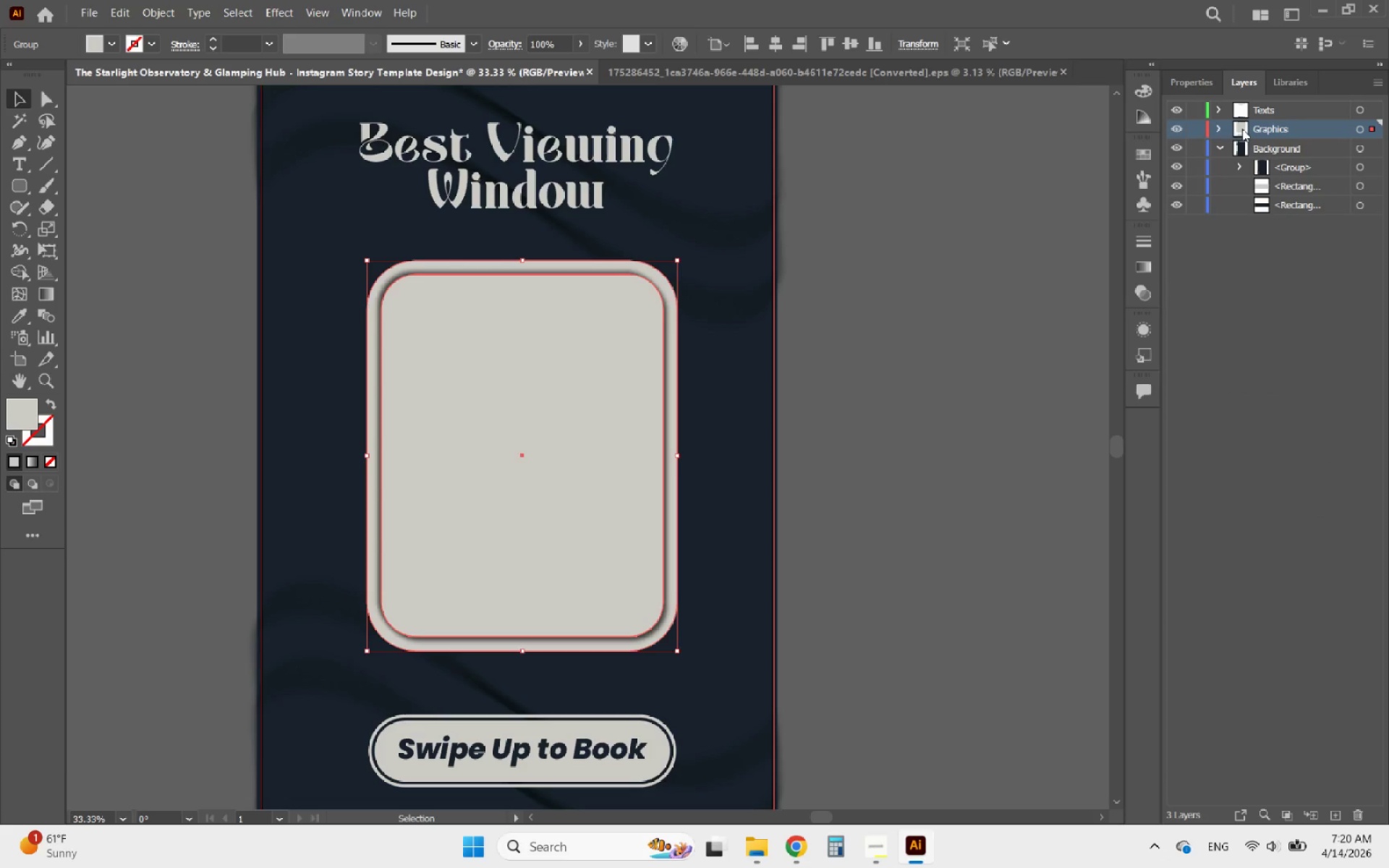 
left_click([1217, 128])
 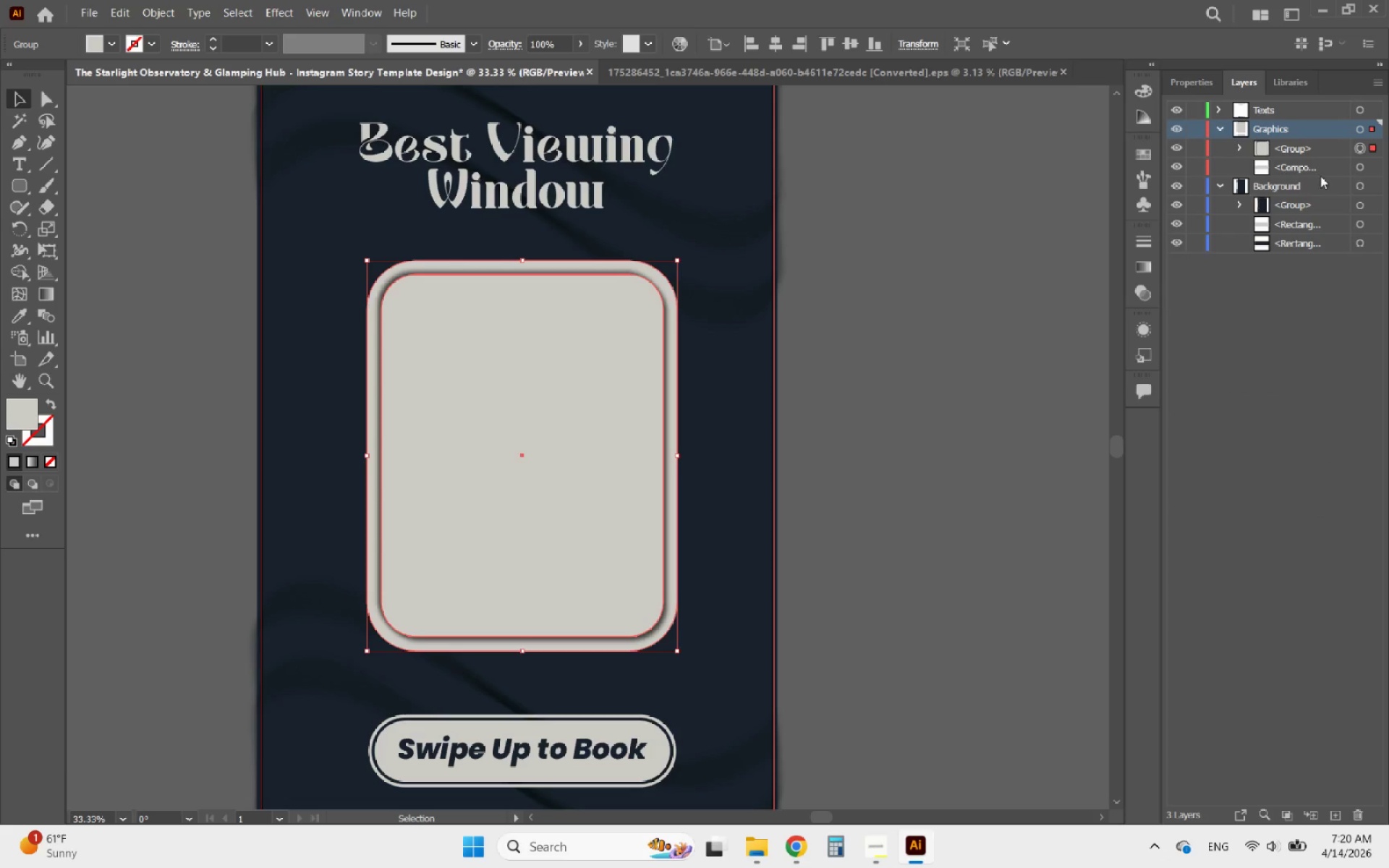 
left_click([1372, 163])
 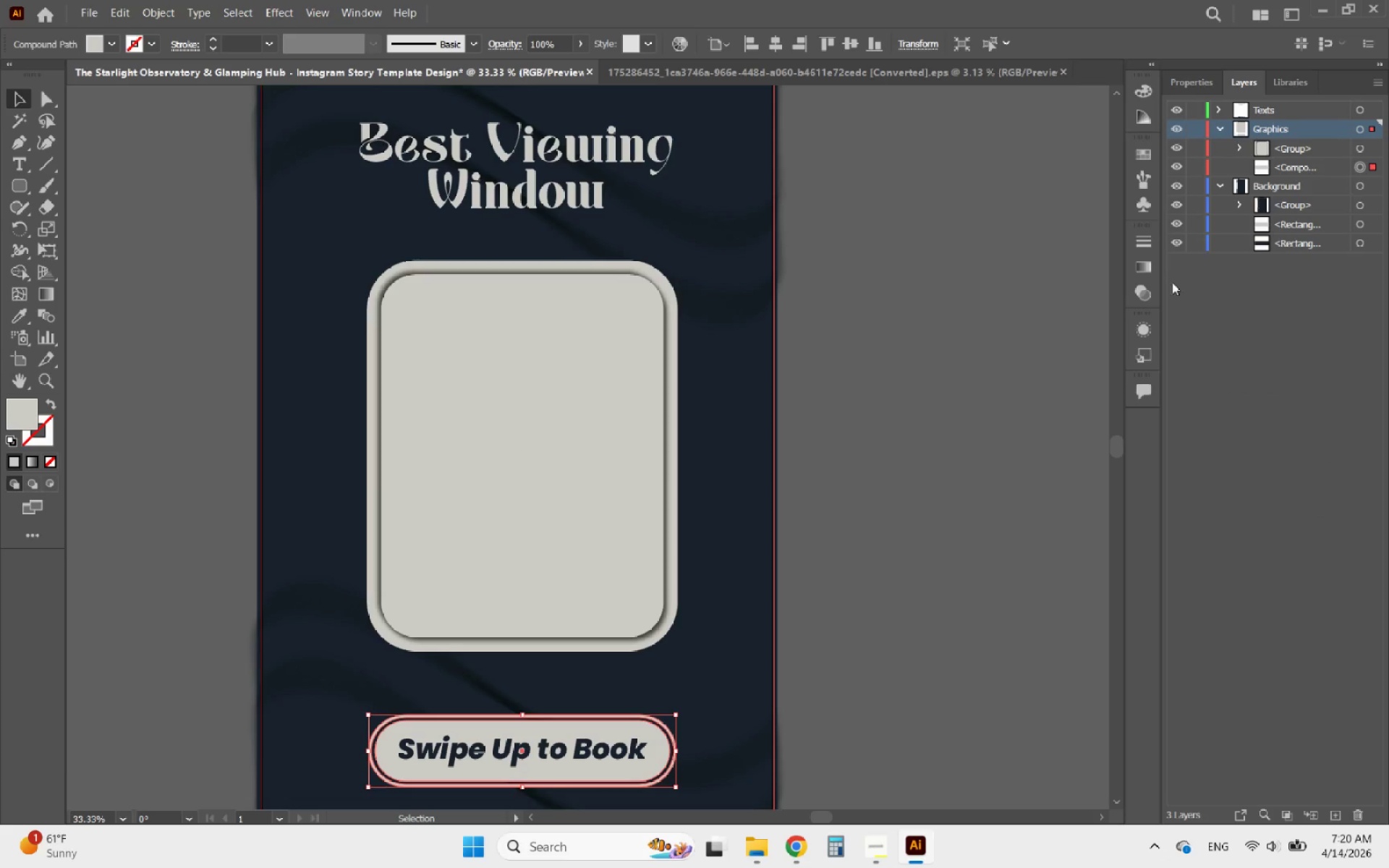 
left_click([1026, 252])
 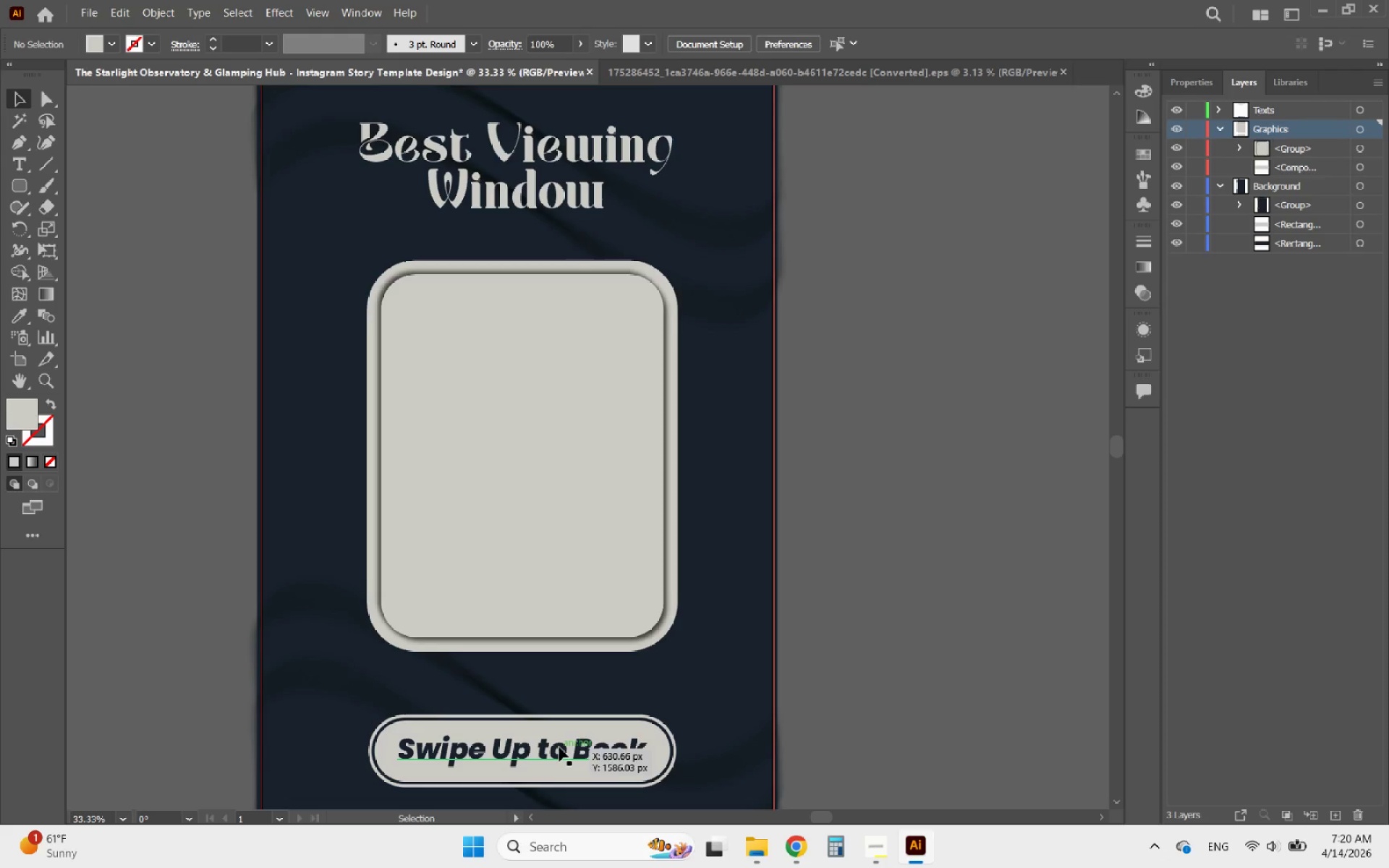 
left_click([544, 753])
 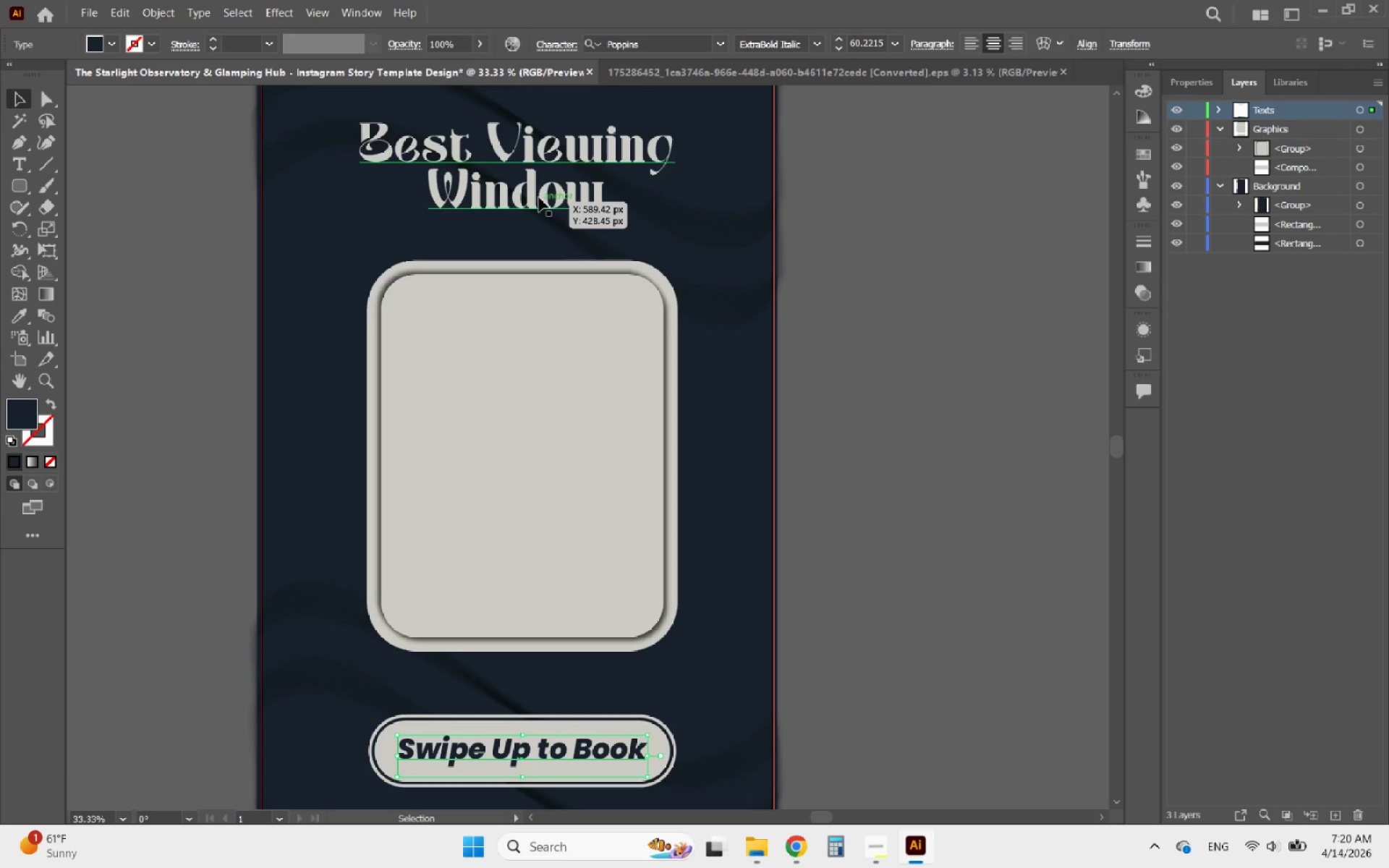 
left_click([536, 181])
 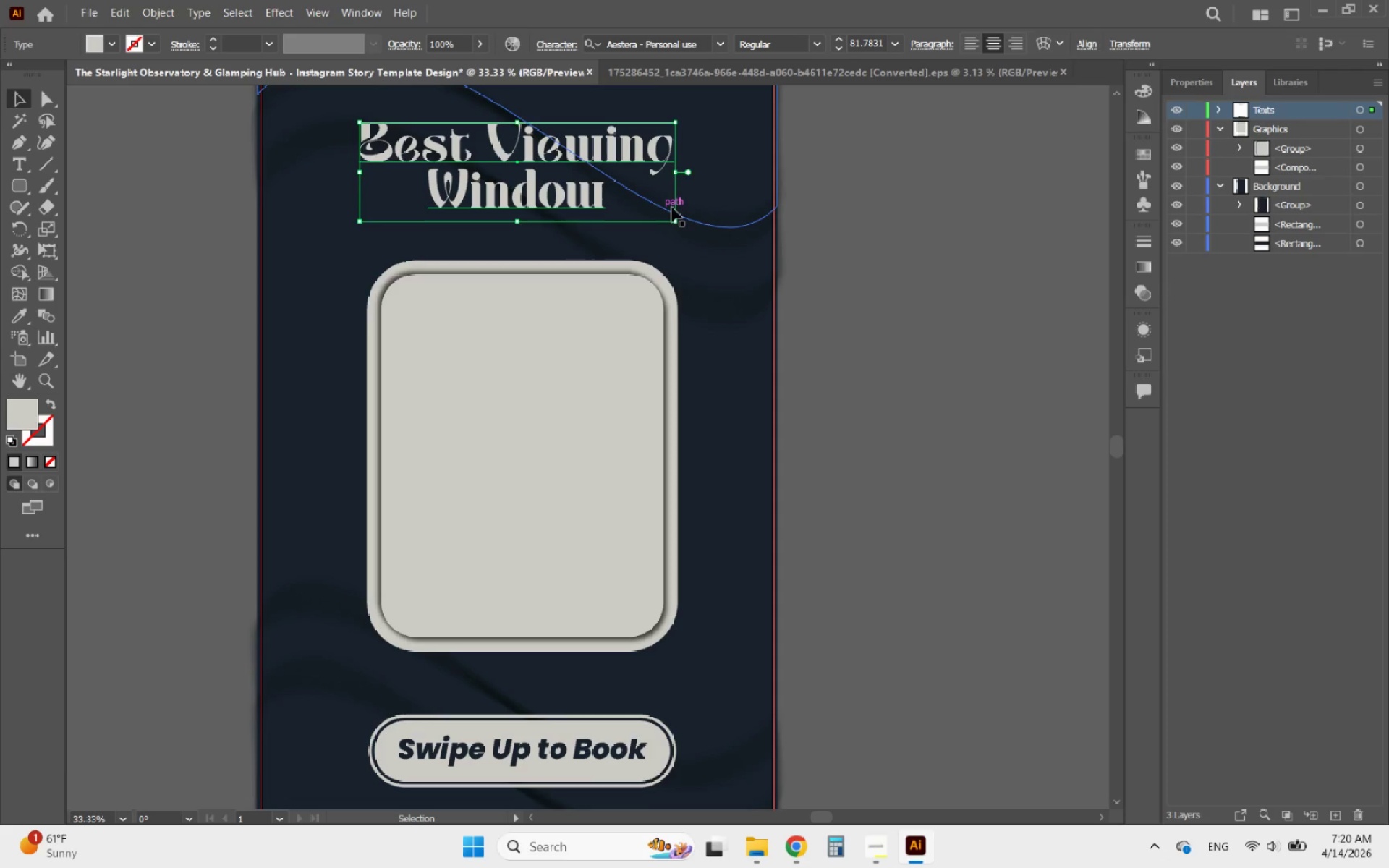 
left_click([862, 273])
 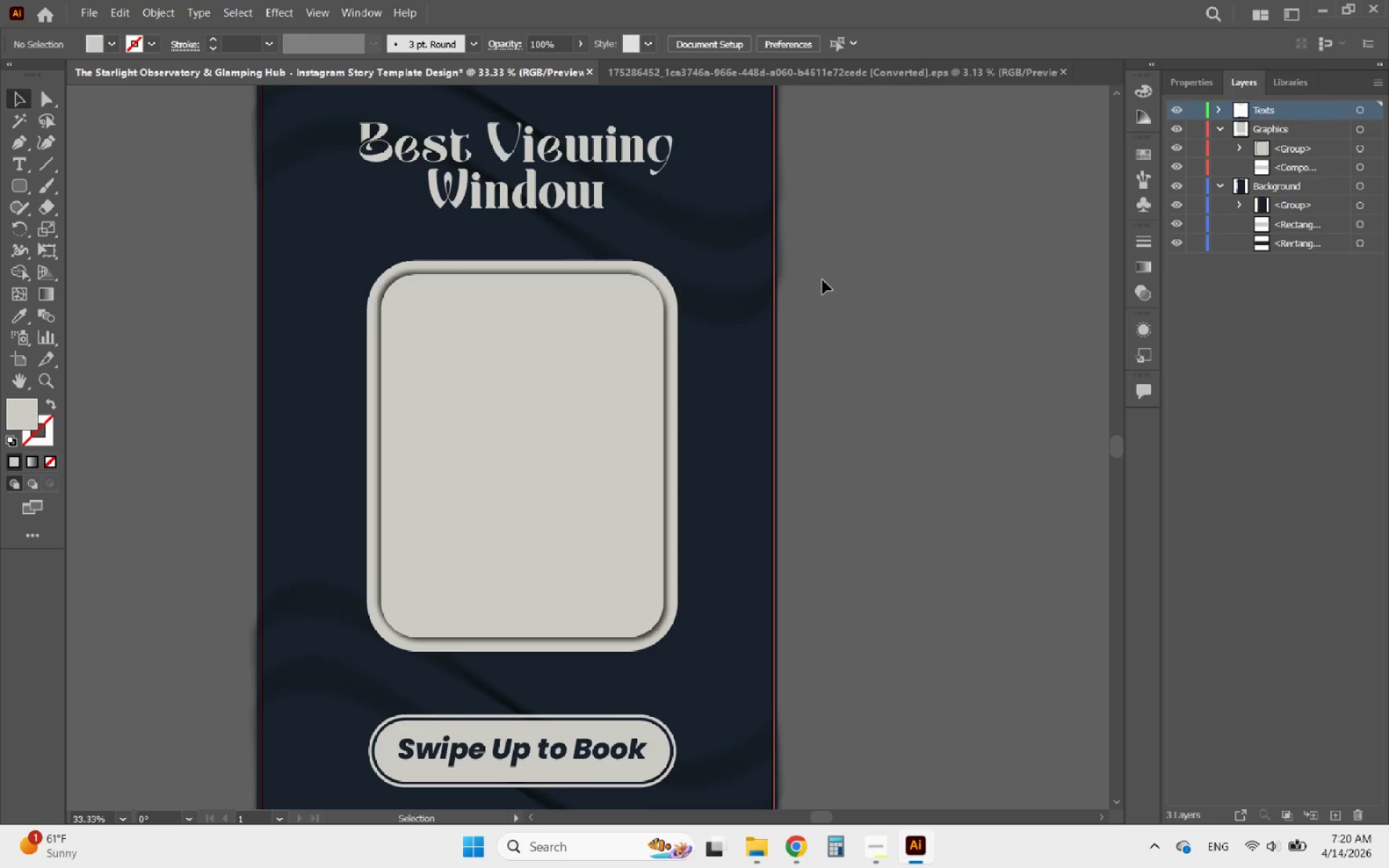 
hold_key(key=AltLeft, duration=0.77)
scroll: coordinate [820, 280], scroll_direction: down, amount: 2.0
 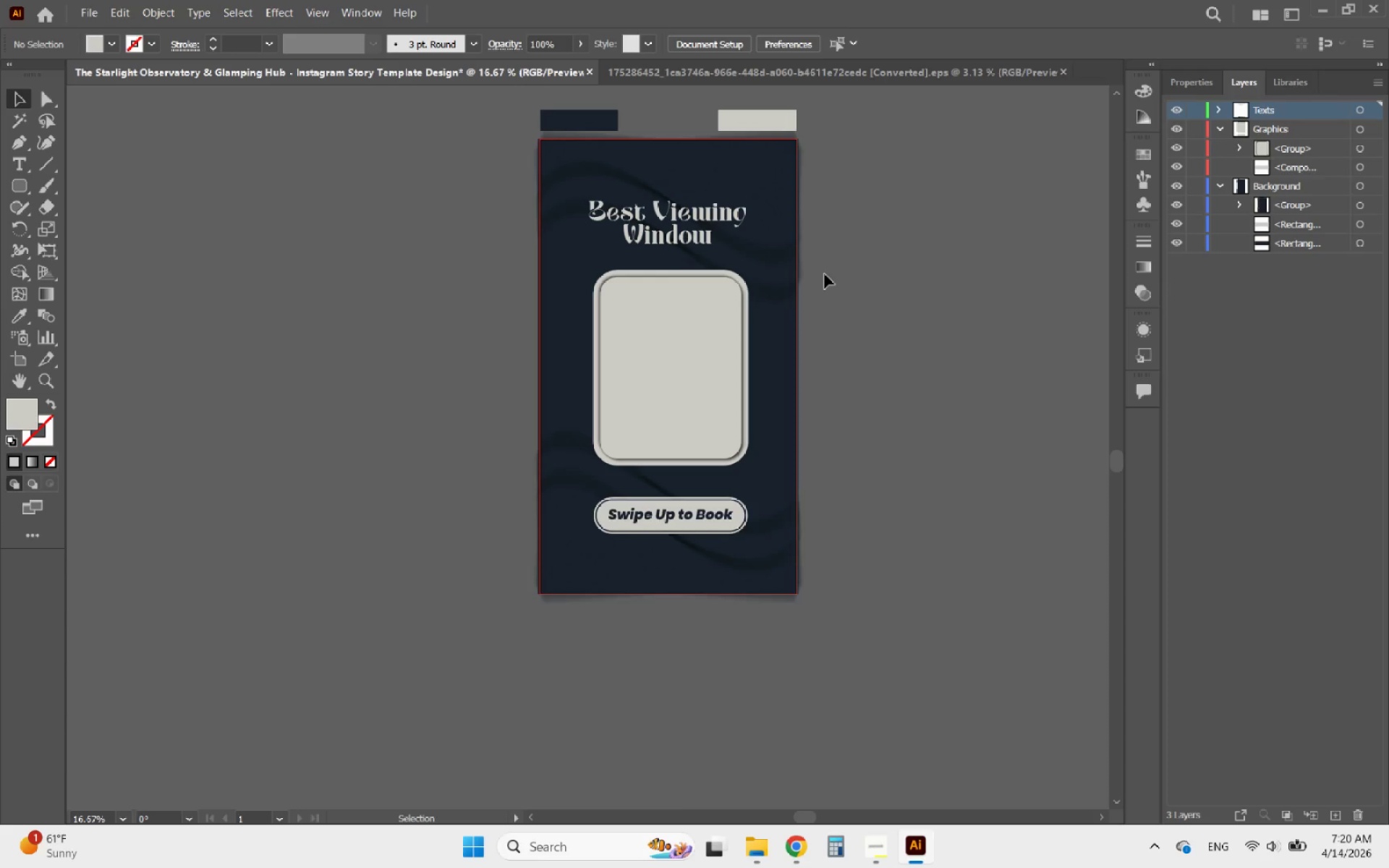 
hold_key(key=AltLeft, duration=0.67)
scroll: coordinate [822, 241], scroll_direction: up, amount: 1.0
 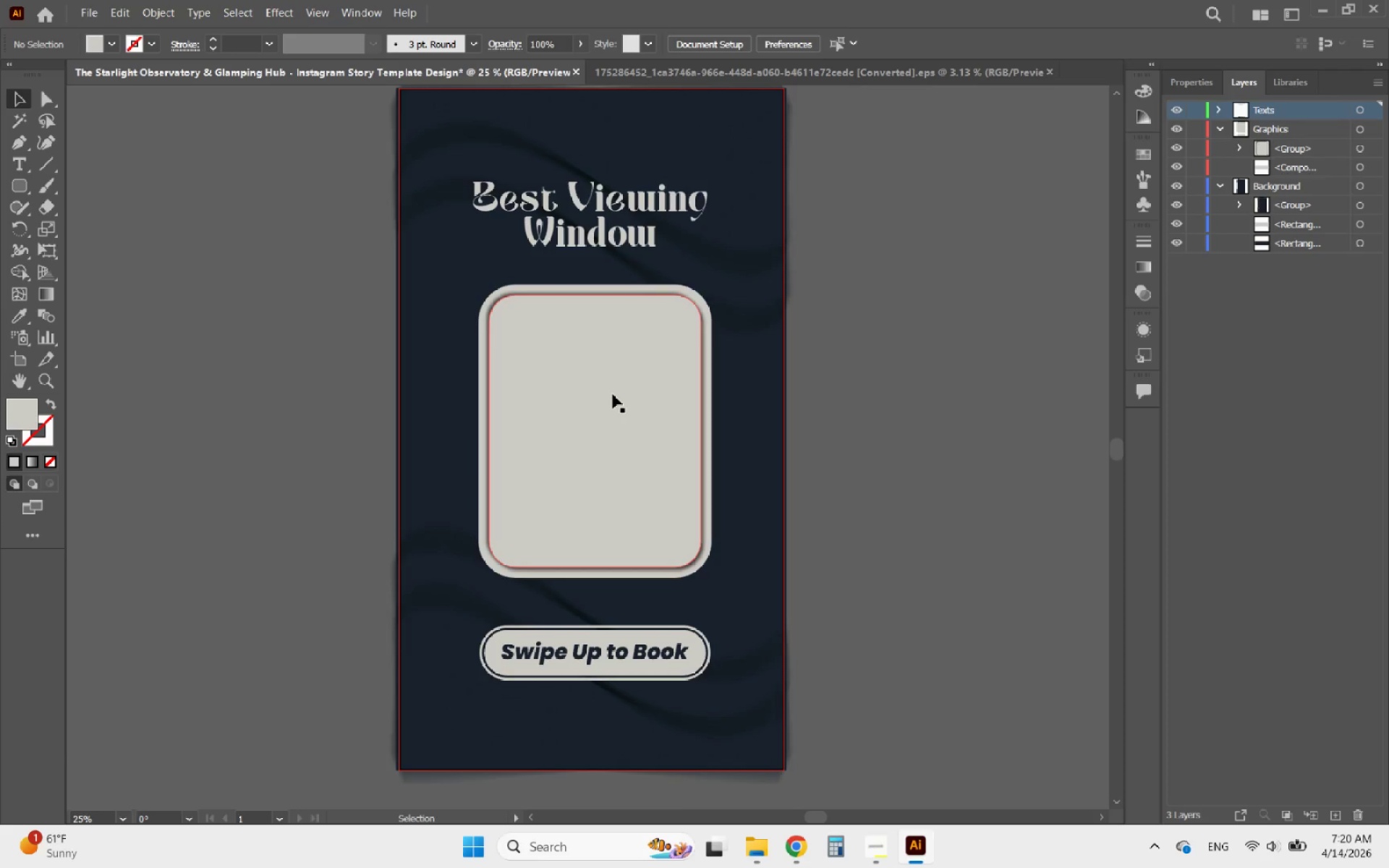 
left_click([612, 394])
 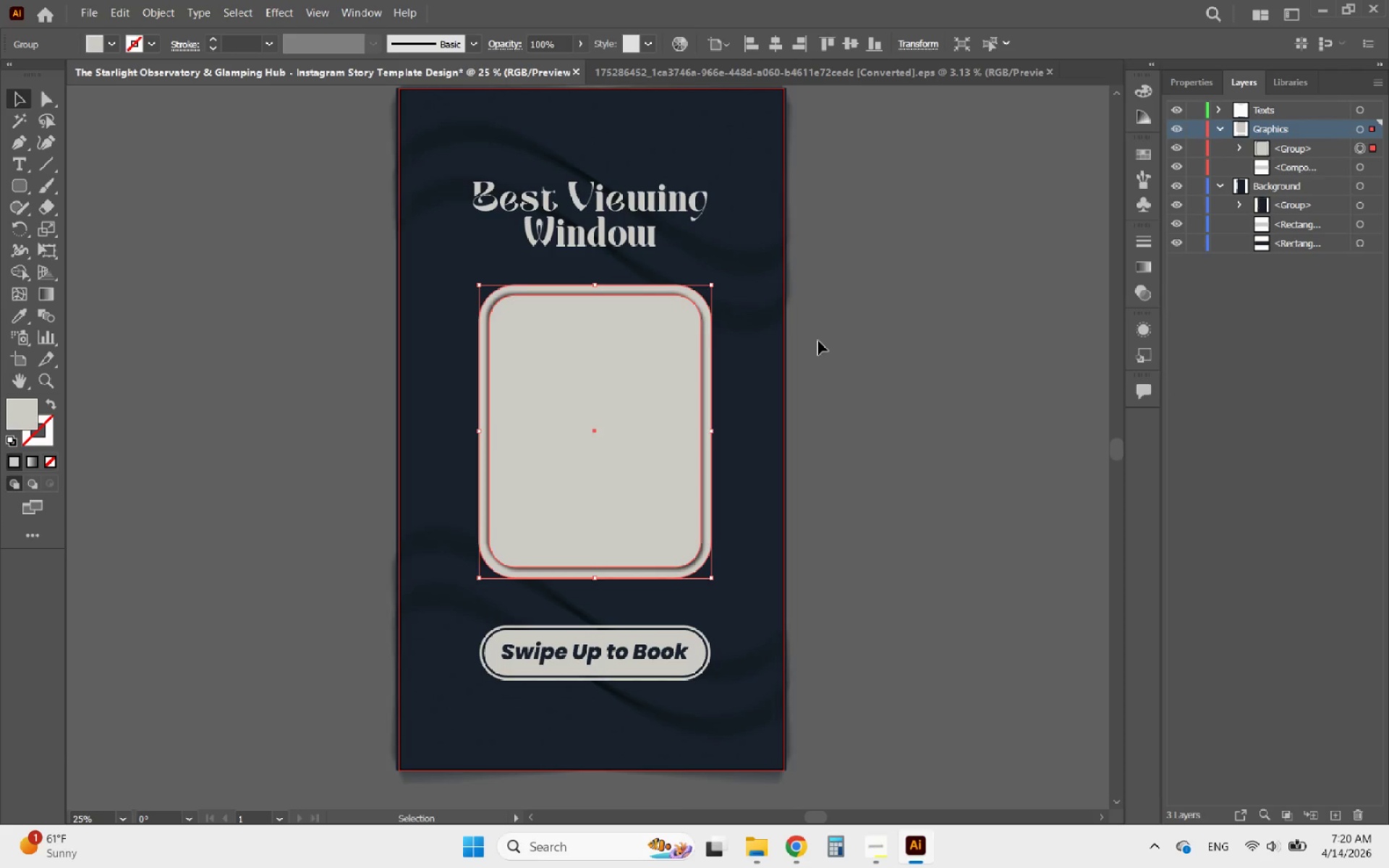 
left_click([837, 337])
 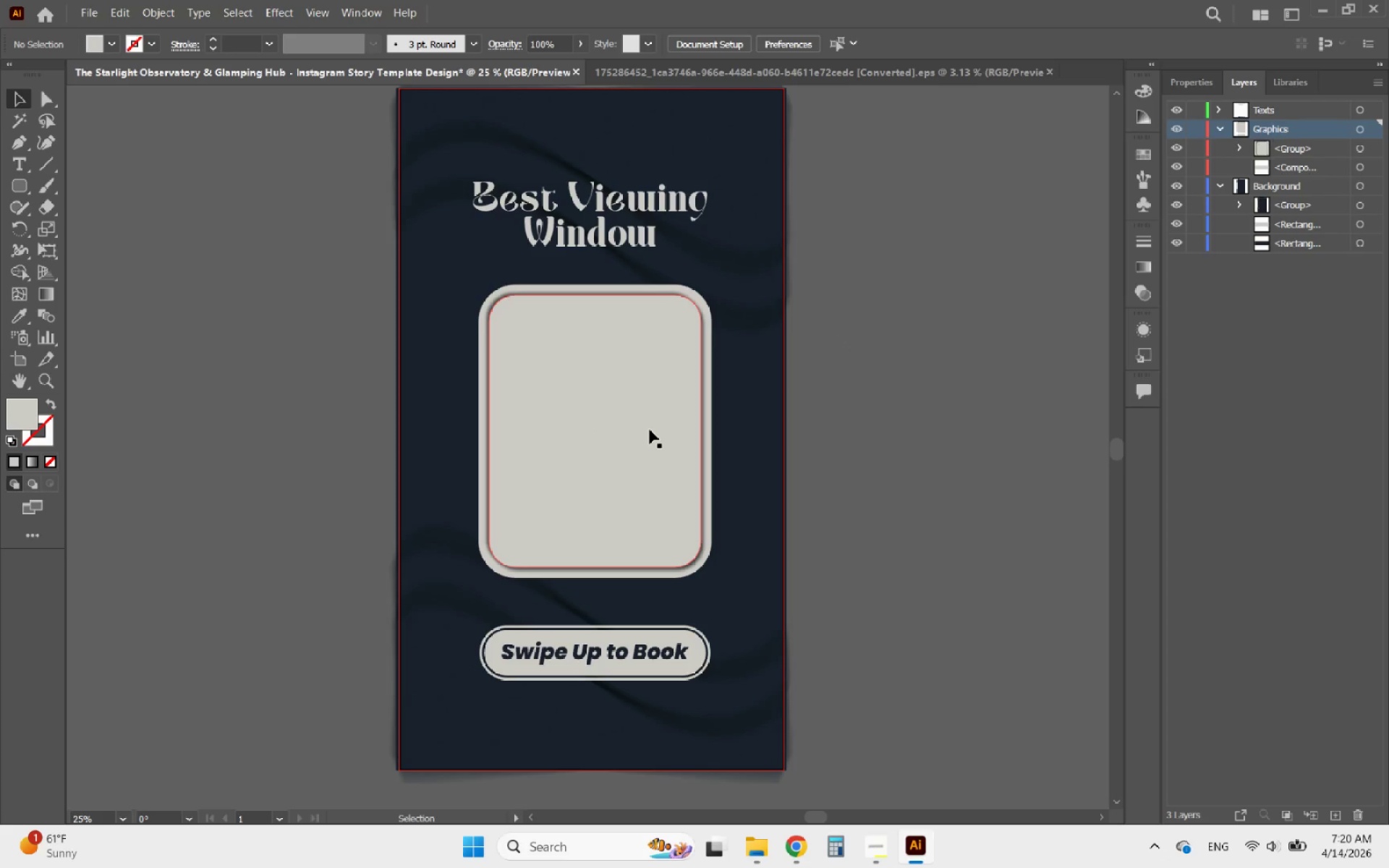 
double_click([650, 430])
 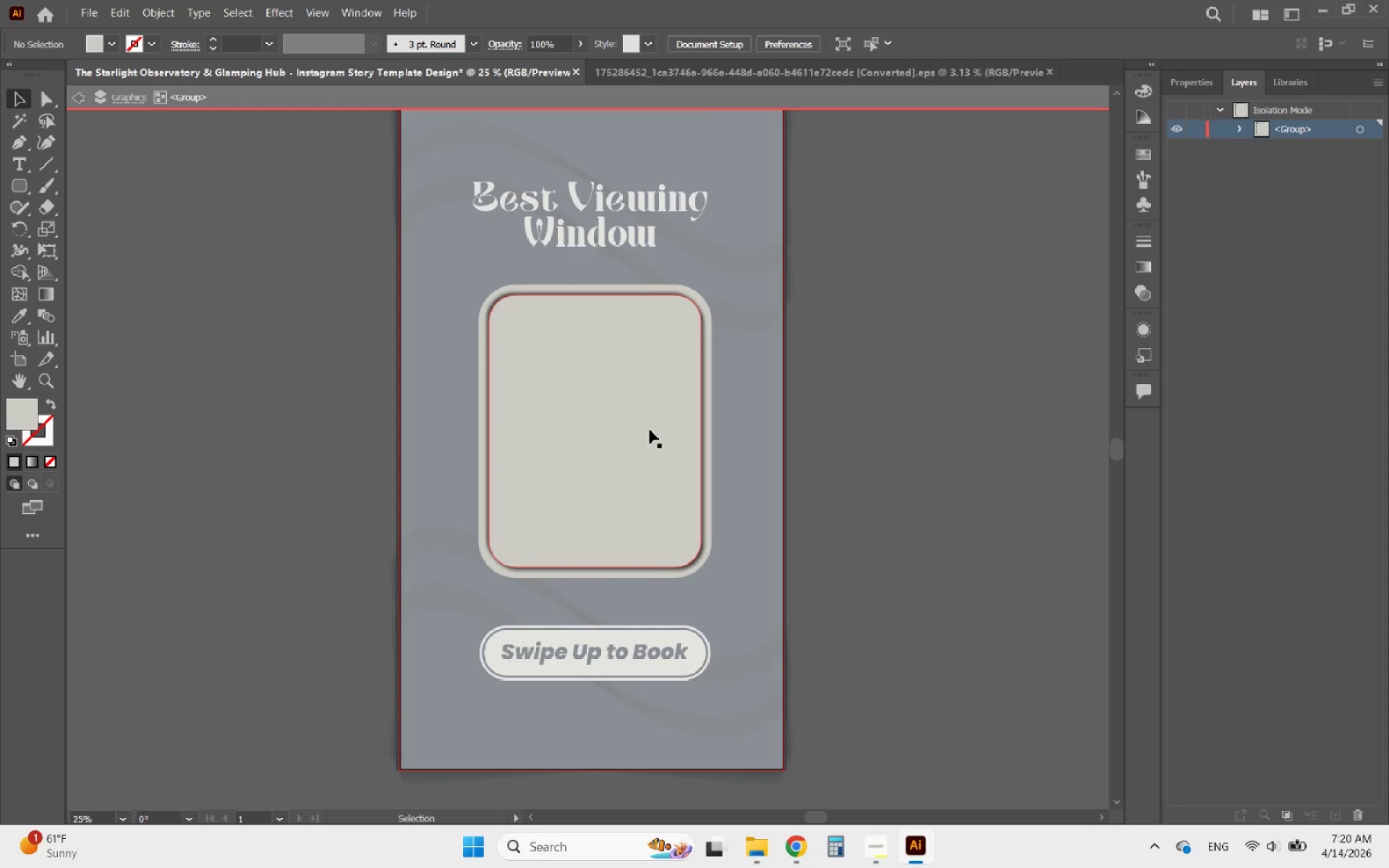 
left_click([650, 430])
 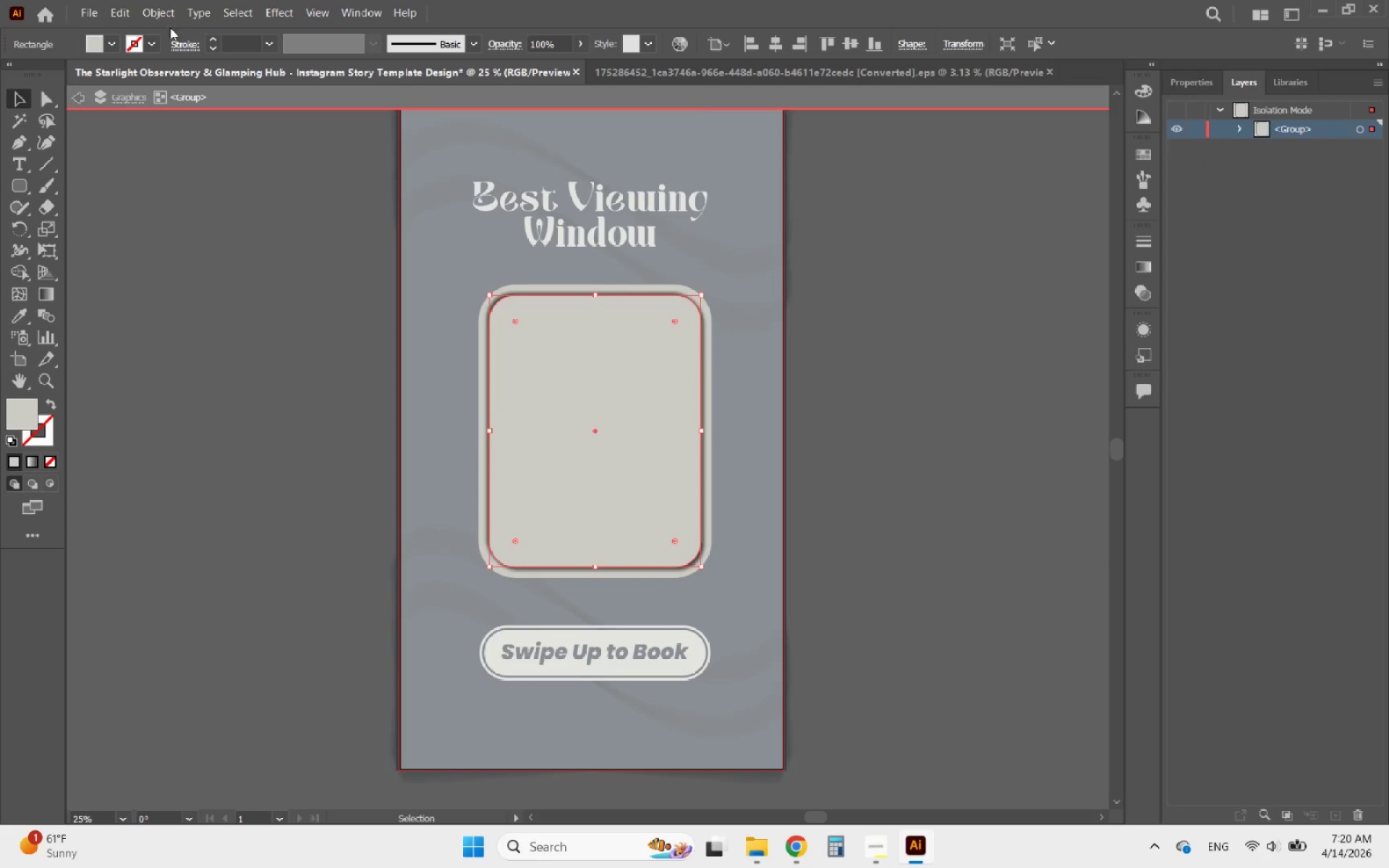 
left_click([162, 15])
 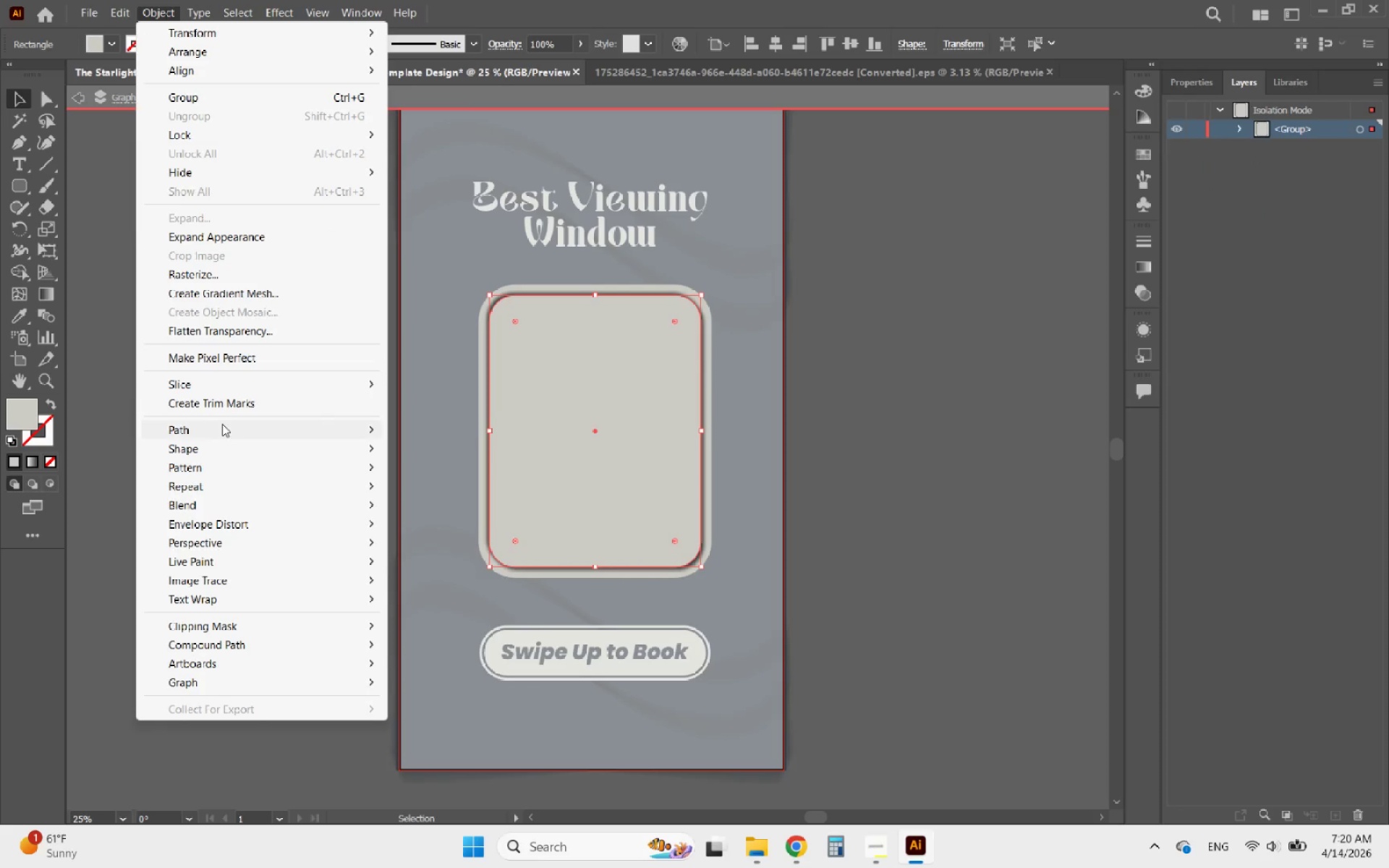 
left_click([235, 429])
 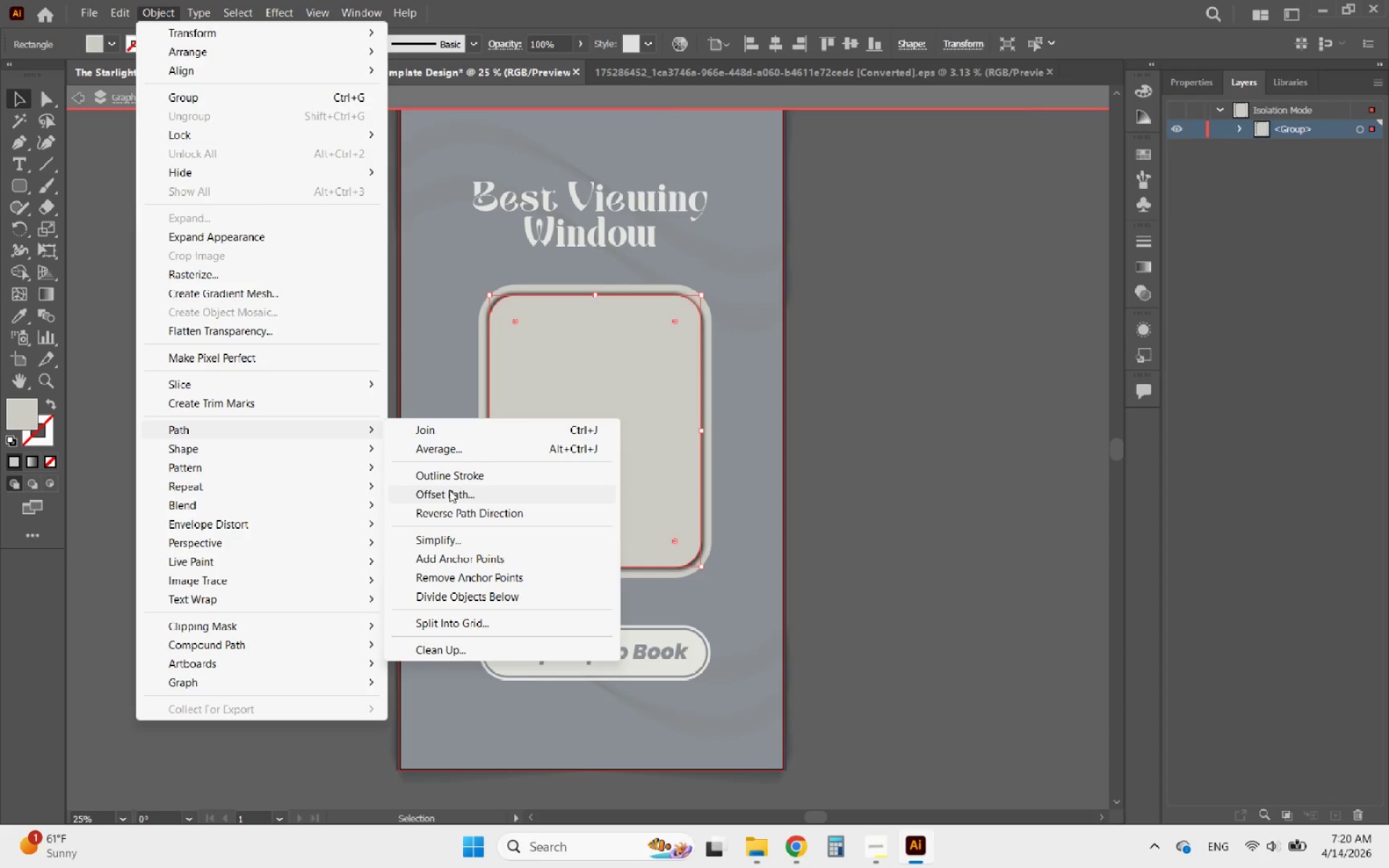 
left_click([441, 493])
 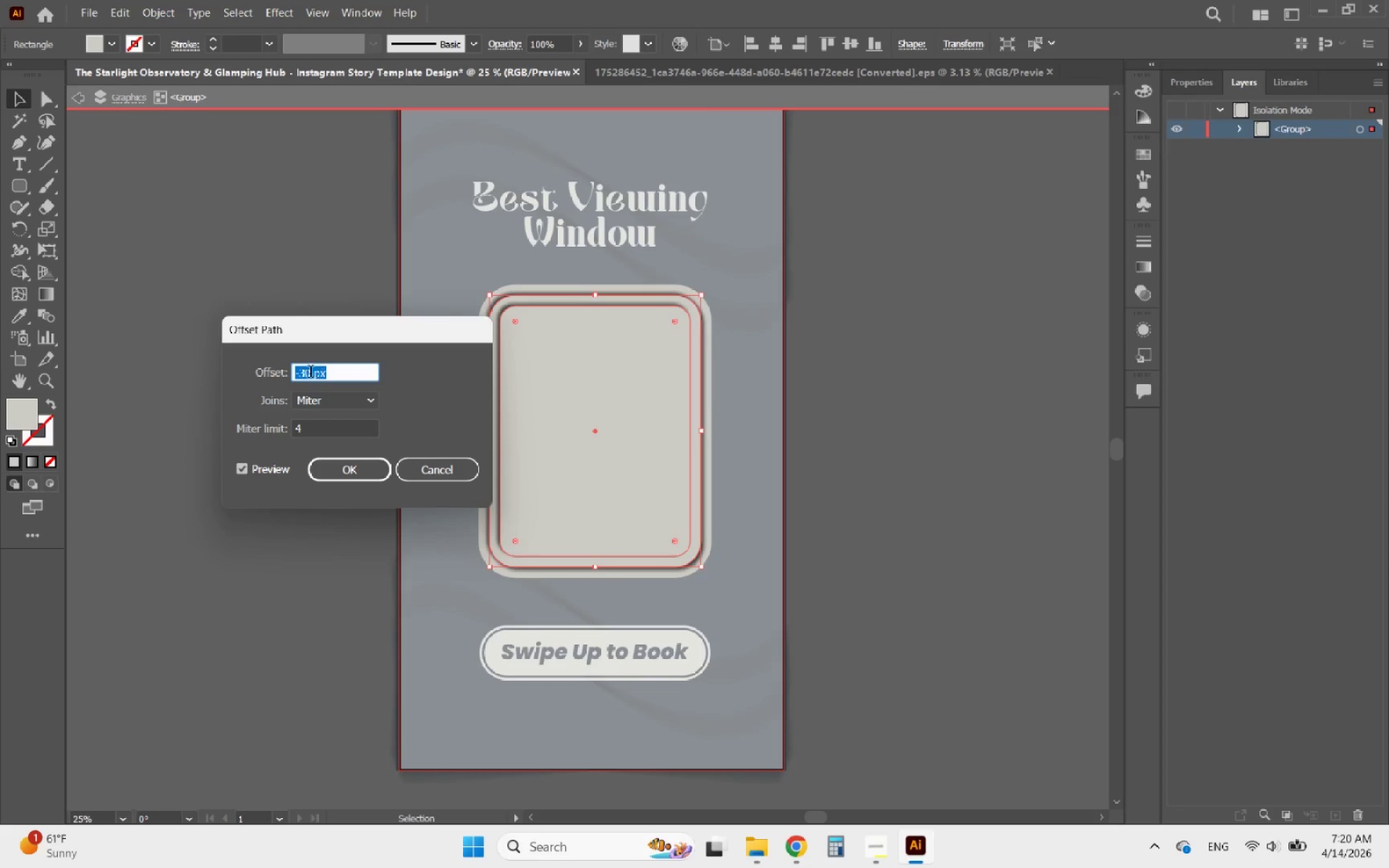 
left_click_drag(start_coordinate=[307, 373], to_coordinate=[301, 375])
 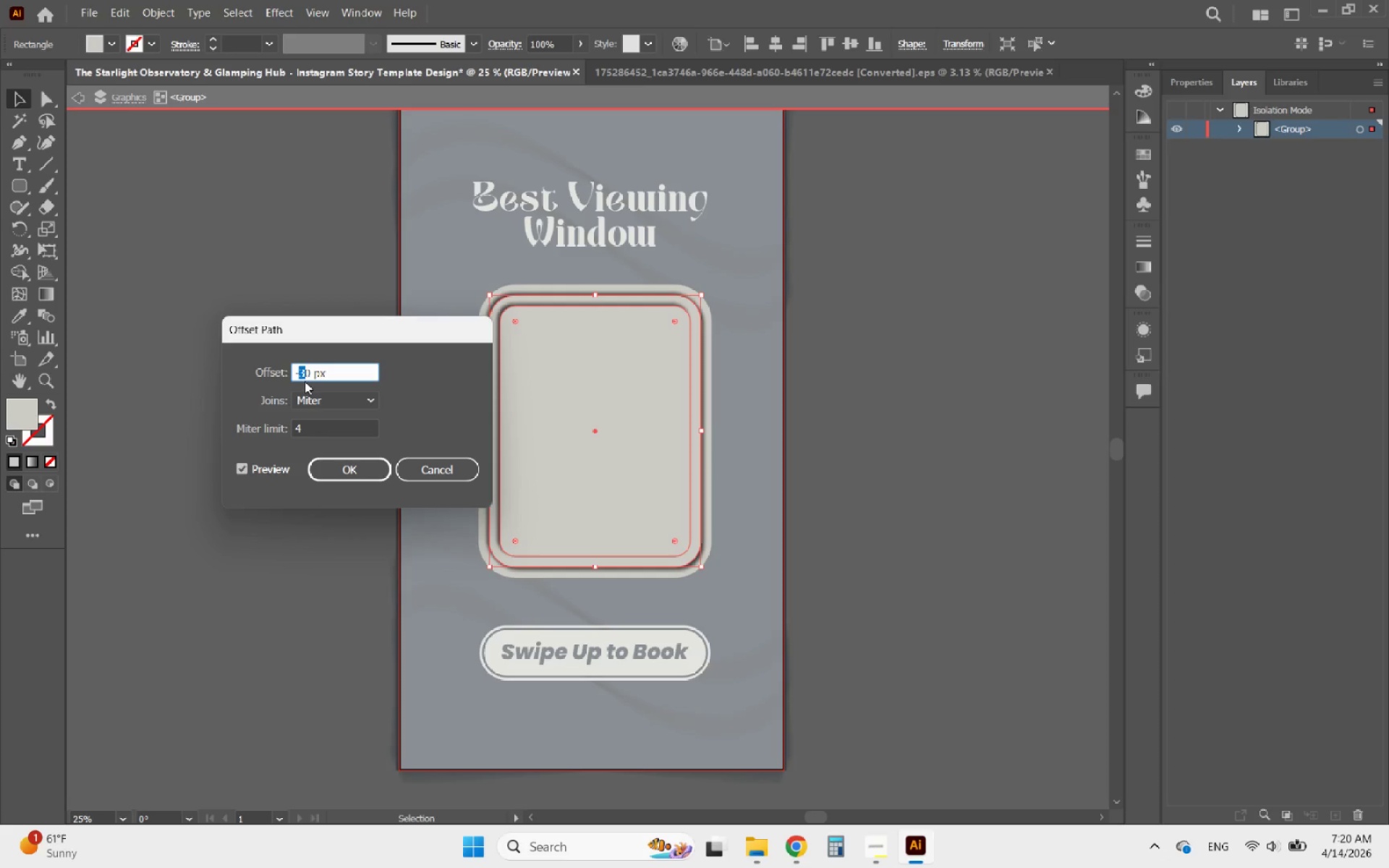 
key(1)
 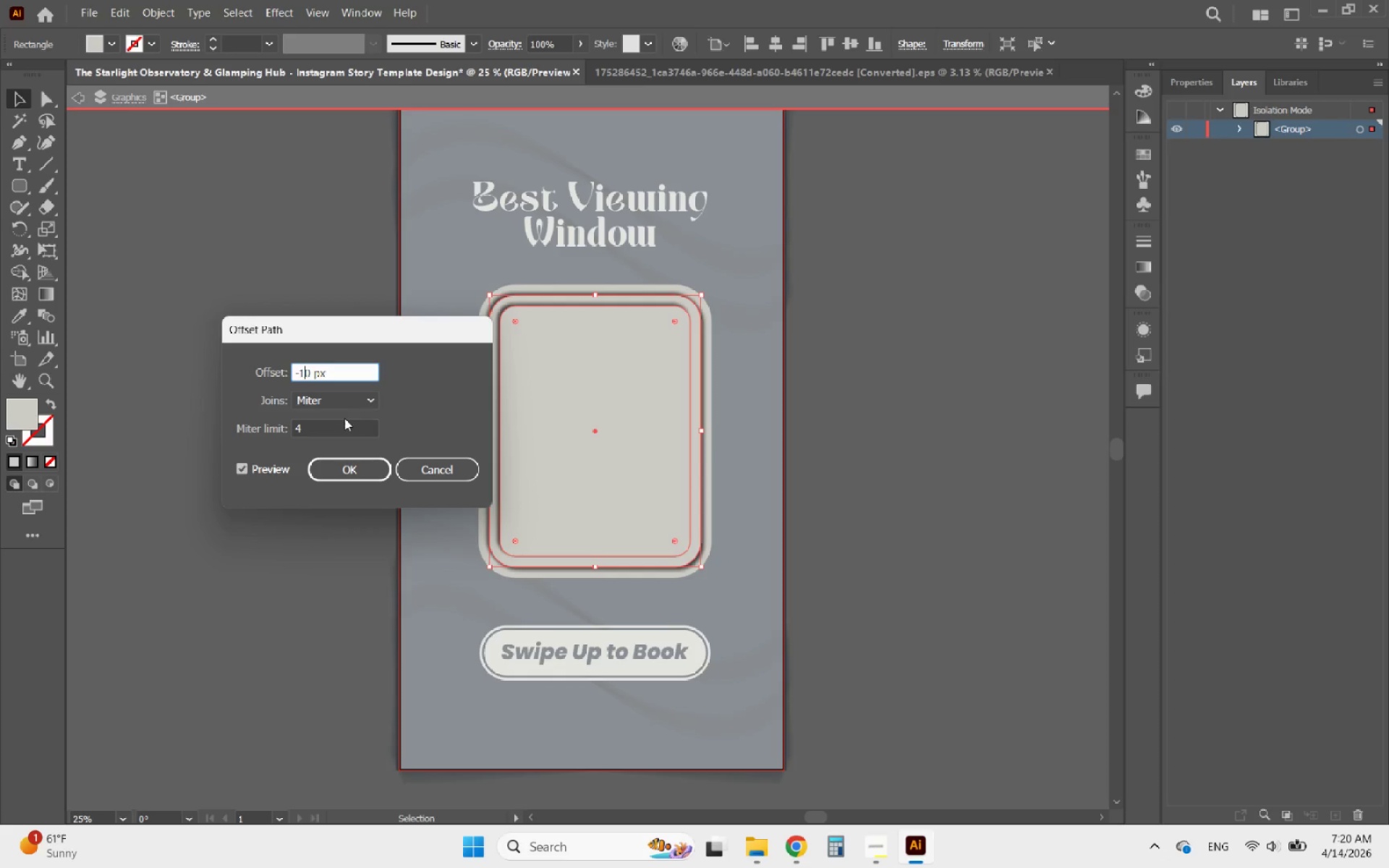 
left_click([347, 407])
 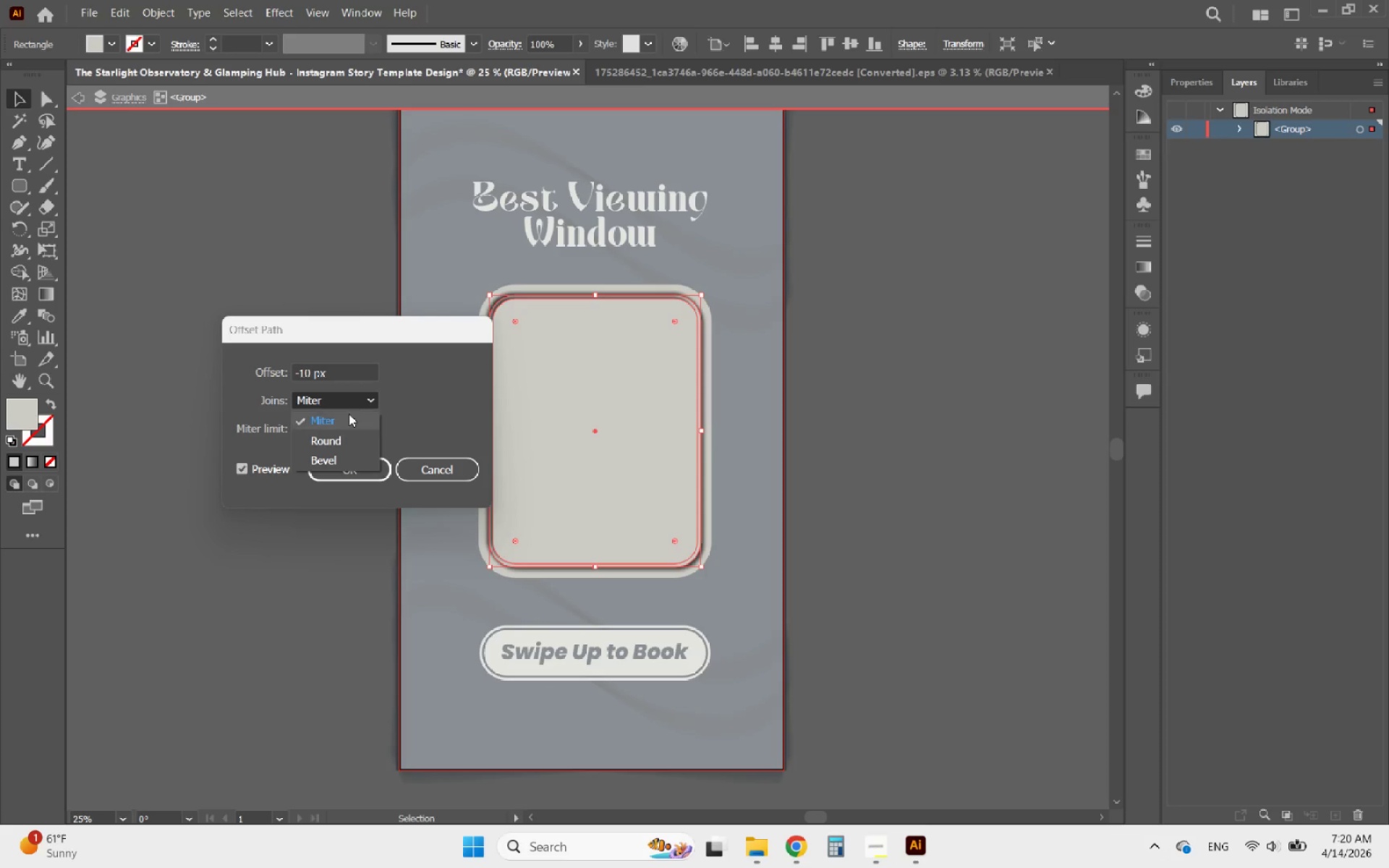 
left_click([412, 402])
 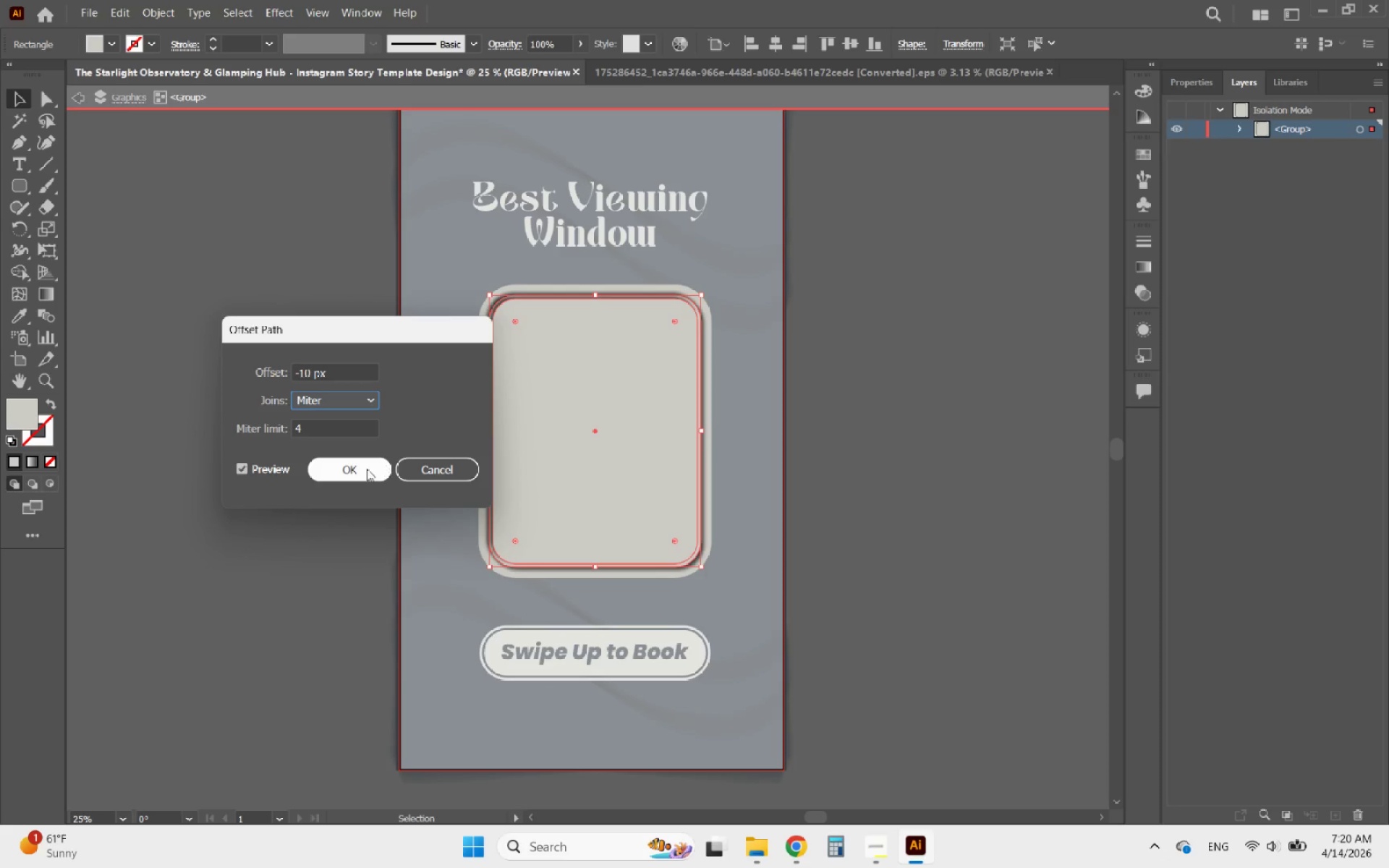 
left_click([367, 469])
 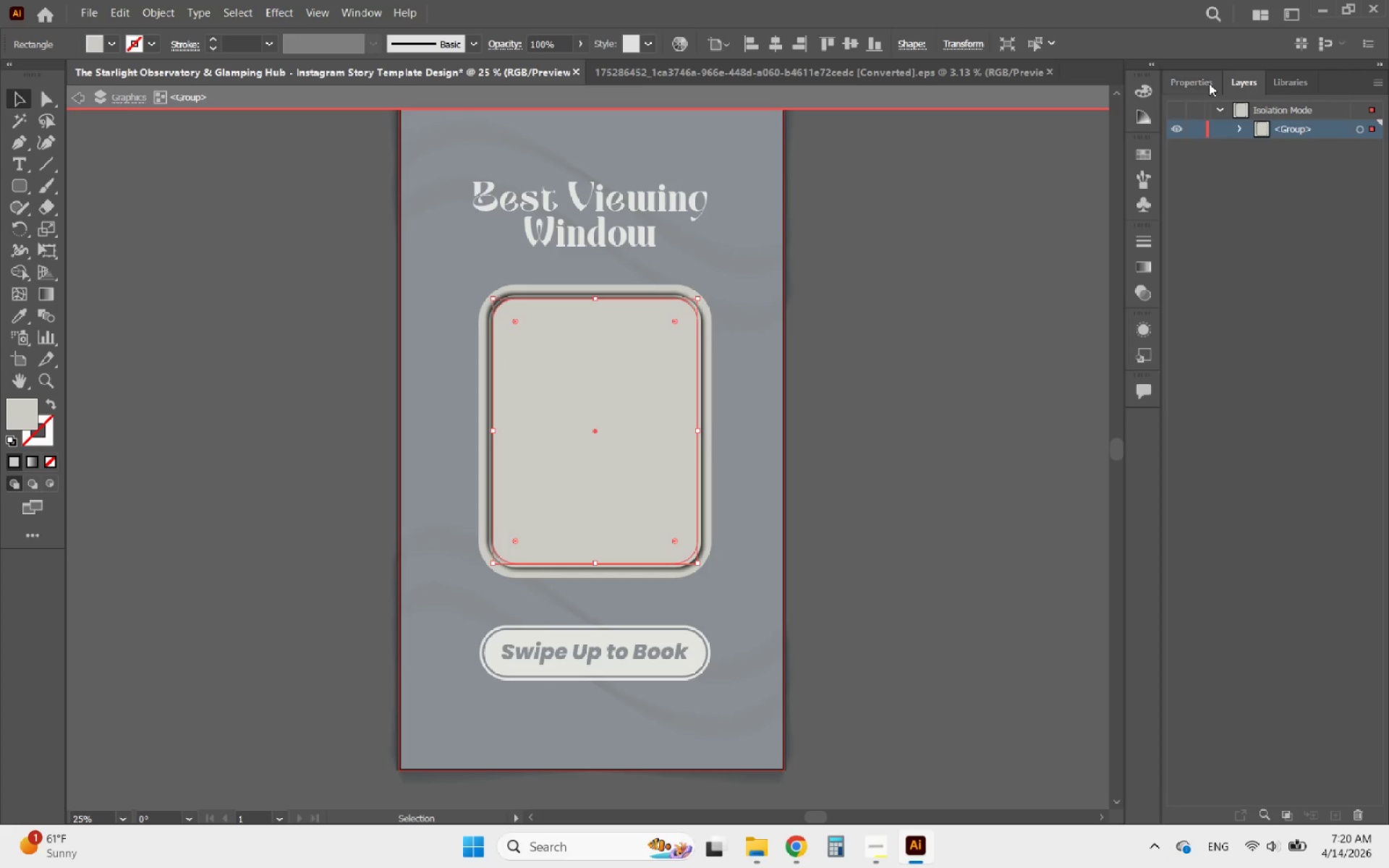 
left_click([1195, 80])
 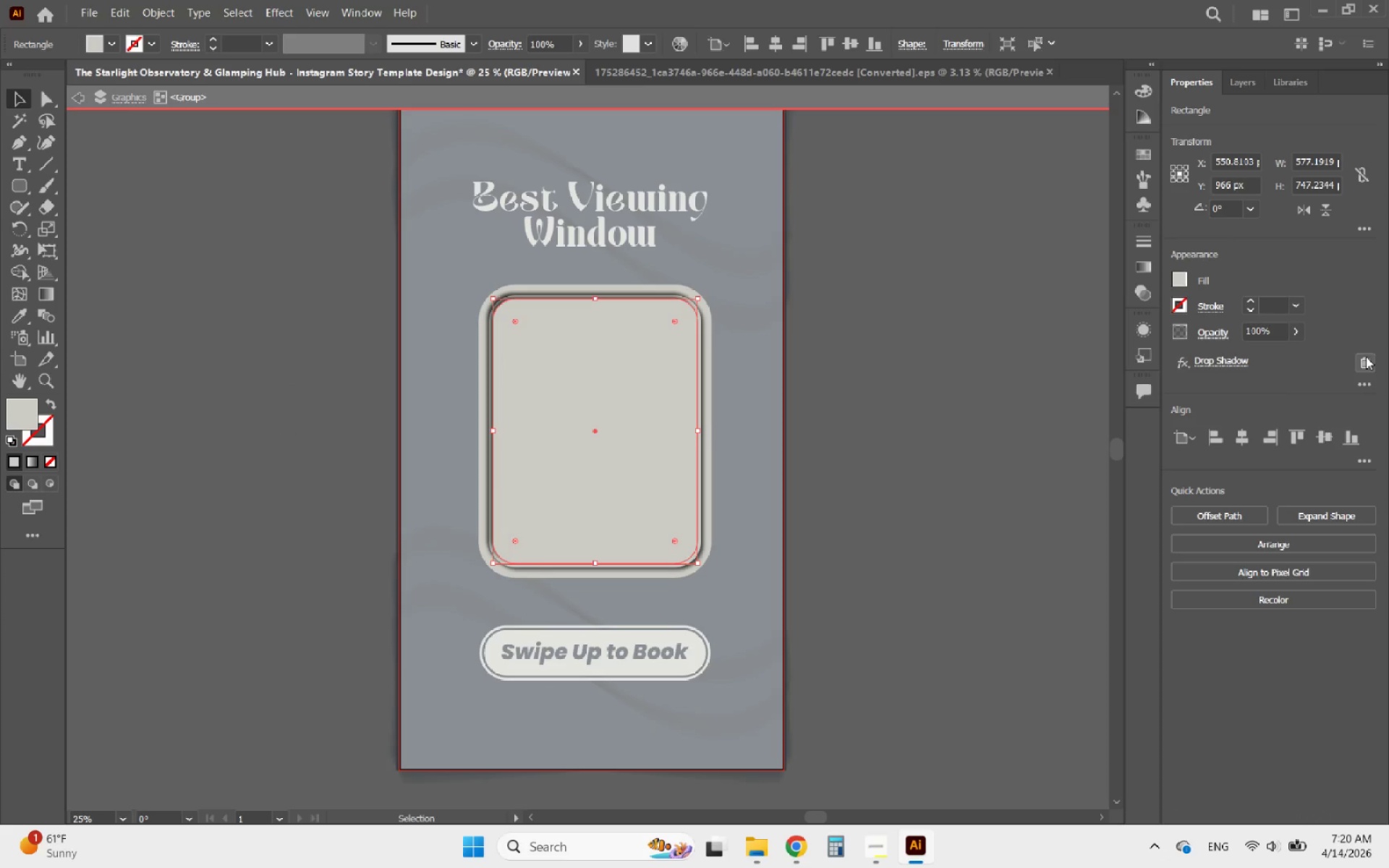 
left_click([1367, 357])
 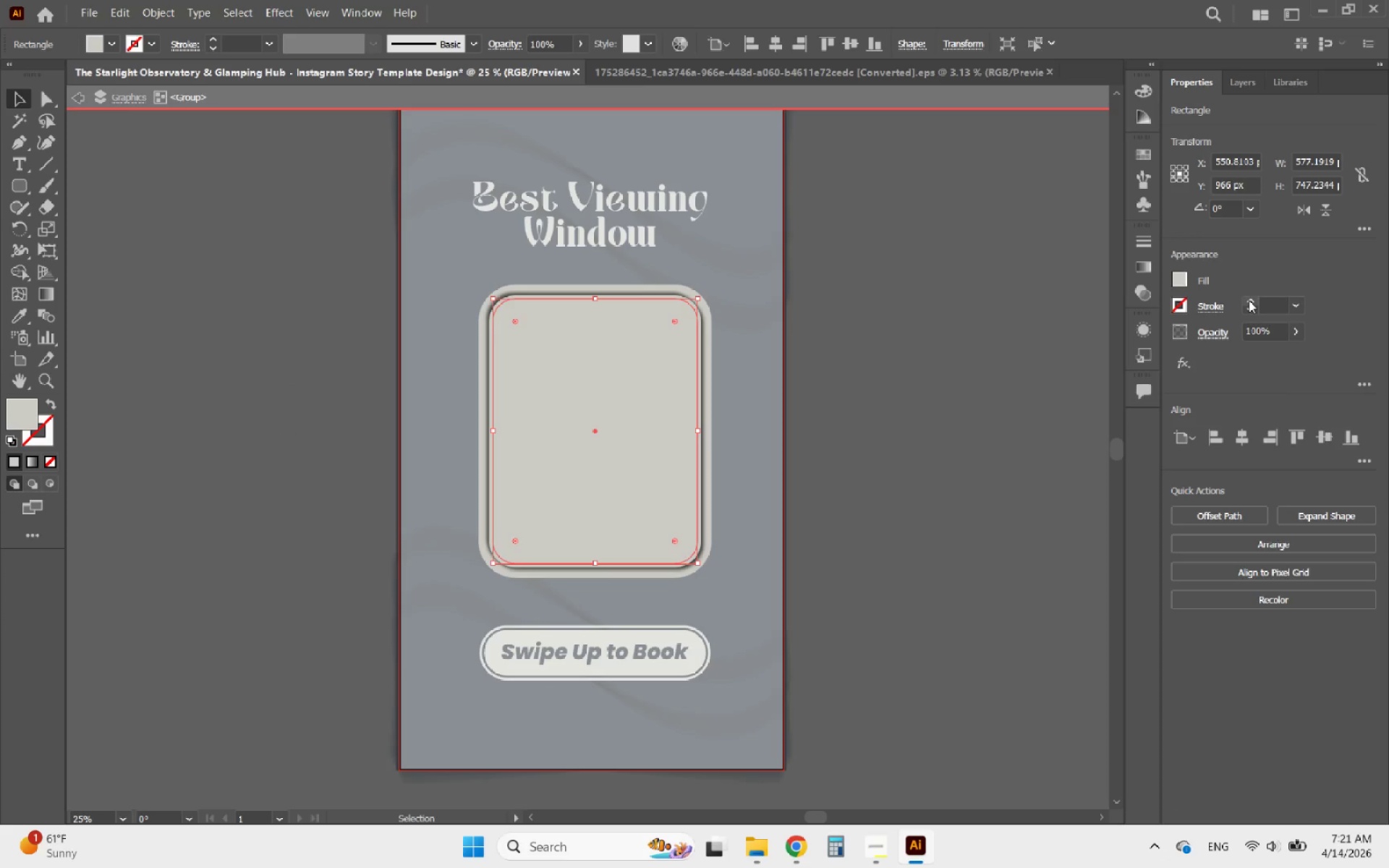 
left_click([1249, 300])
 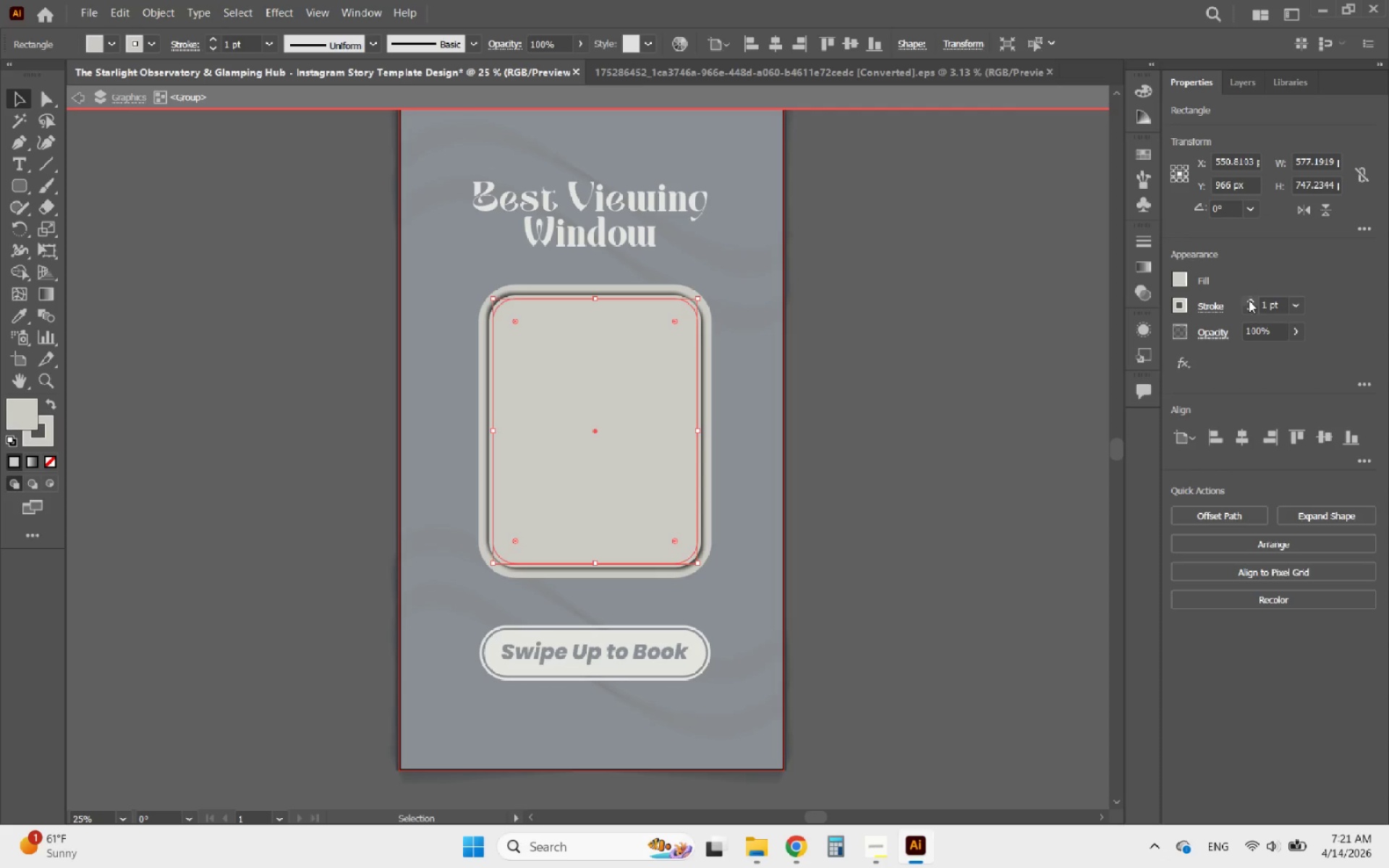 
left_click([1249, 300])
 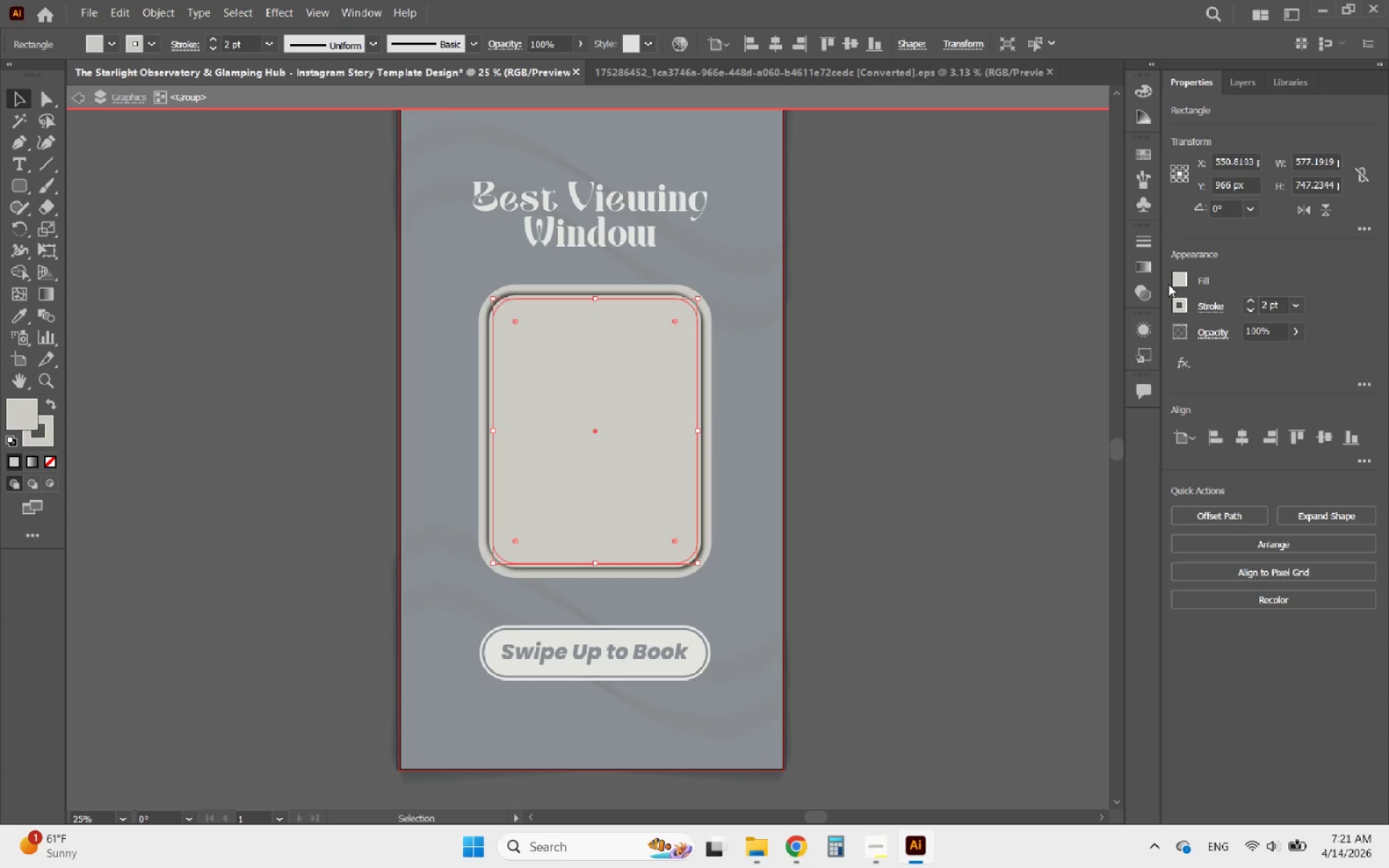 
left_click([1176, 275])
 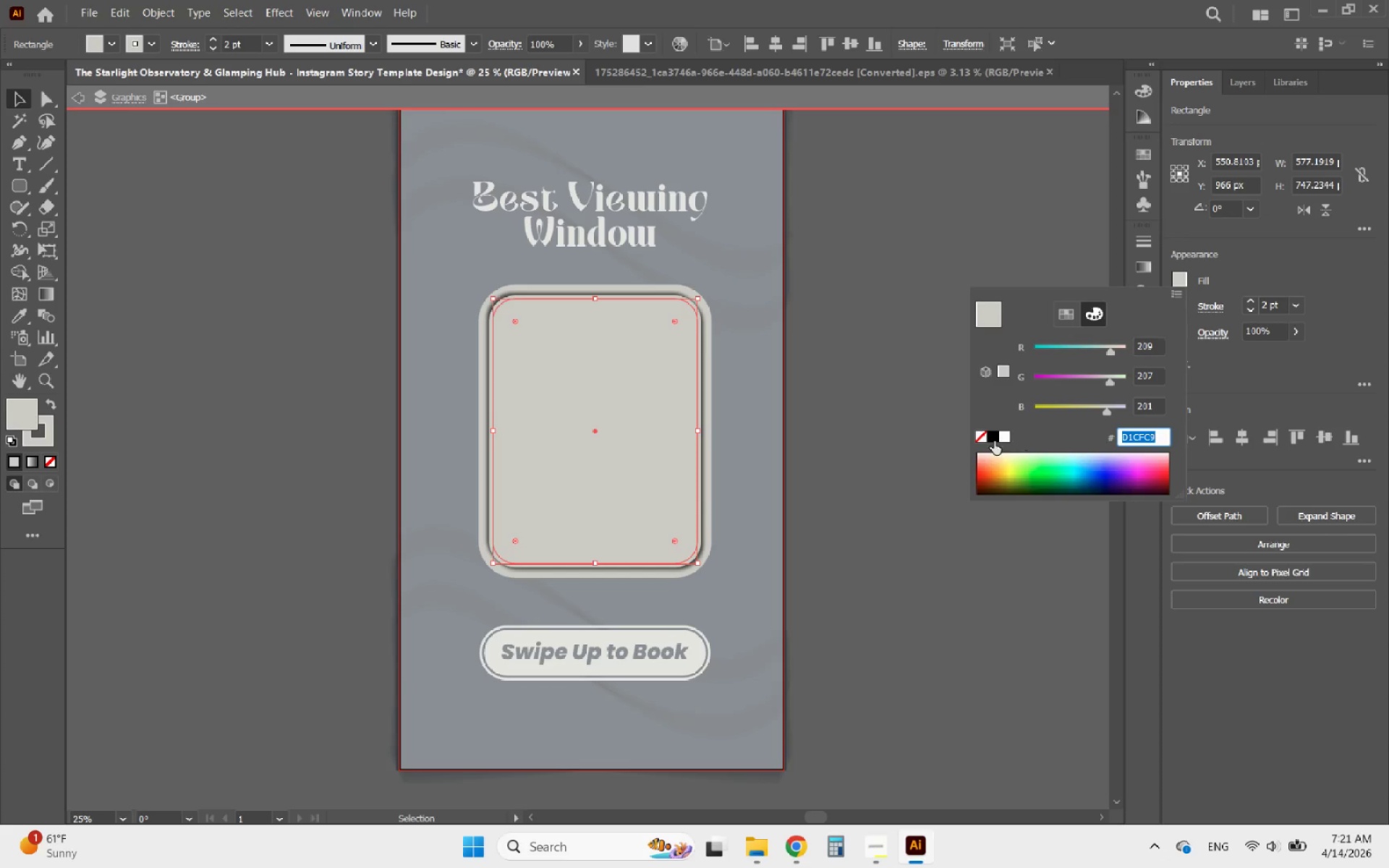 
left_click([983, 440])
 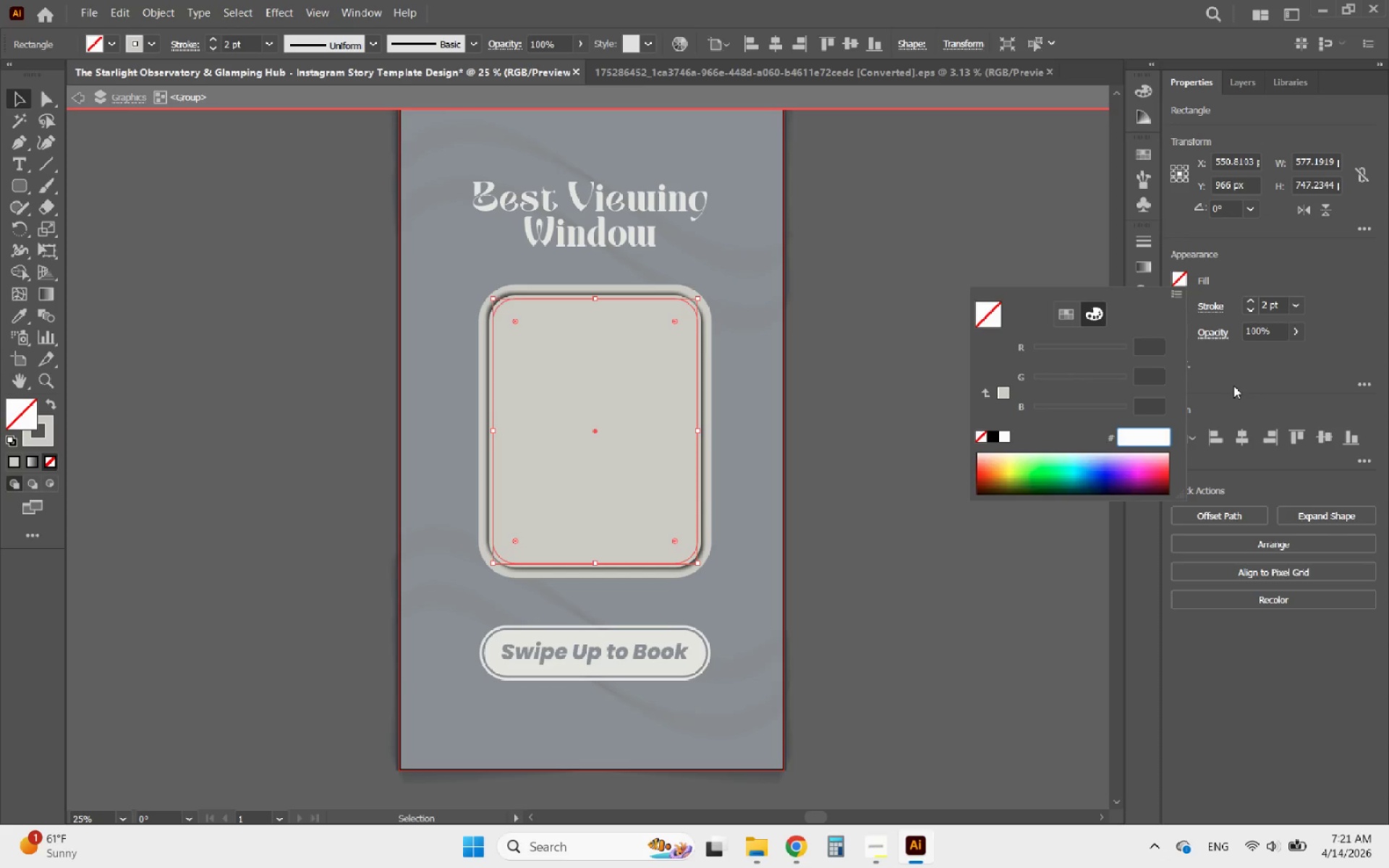 
left_click([1265, 366])
 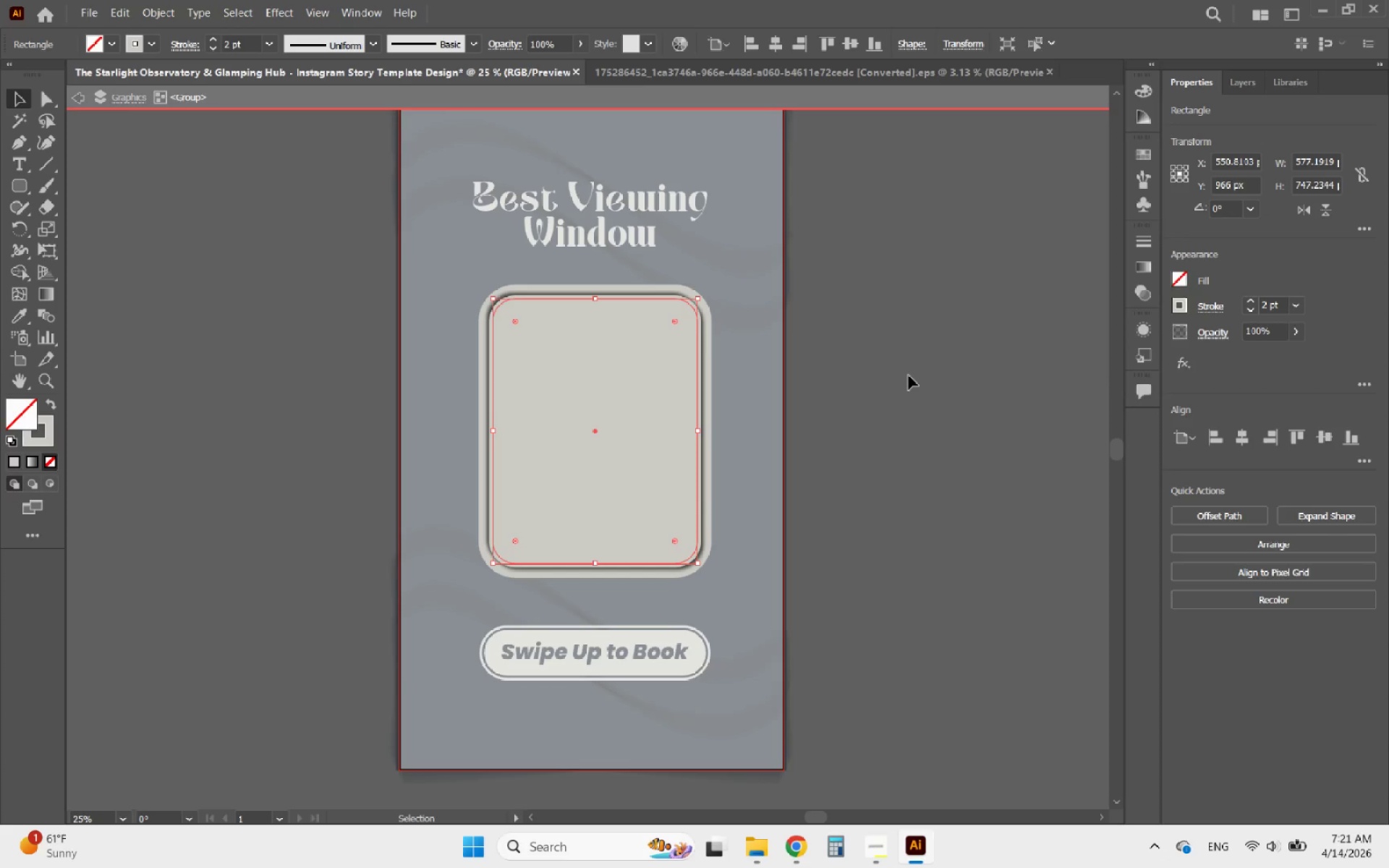 
left_click([909, 375])
 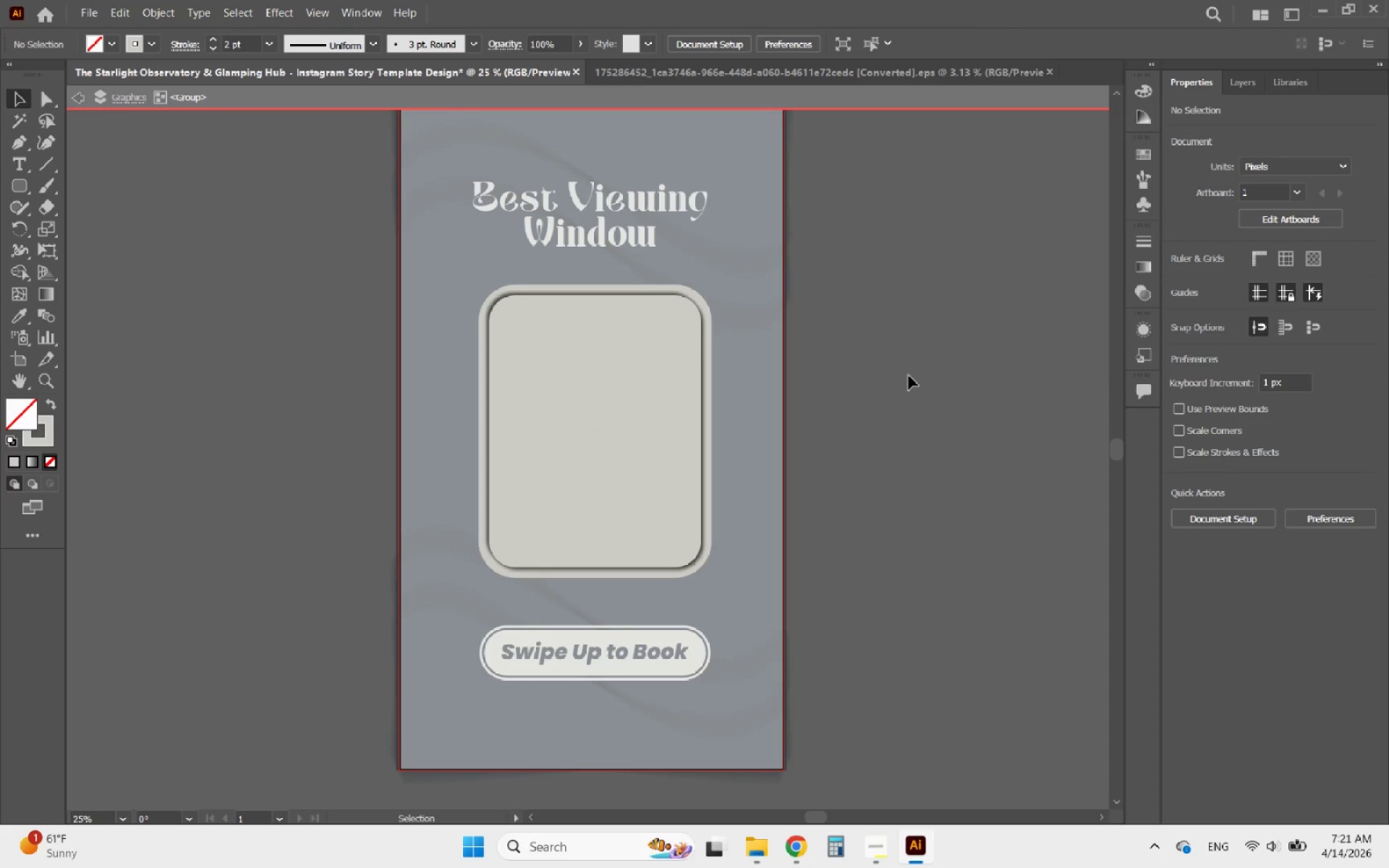 
left_click([909, 375])
 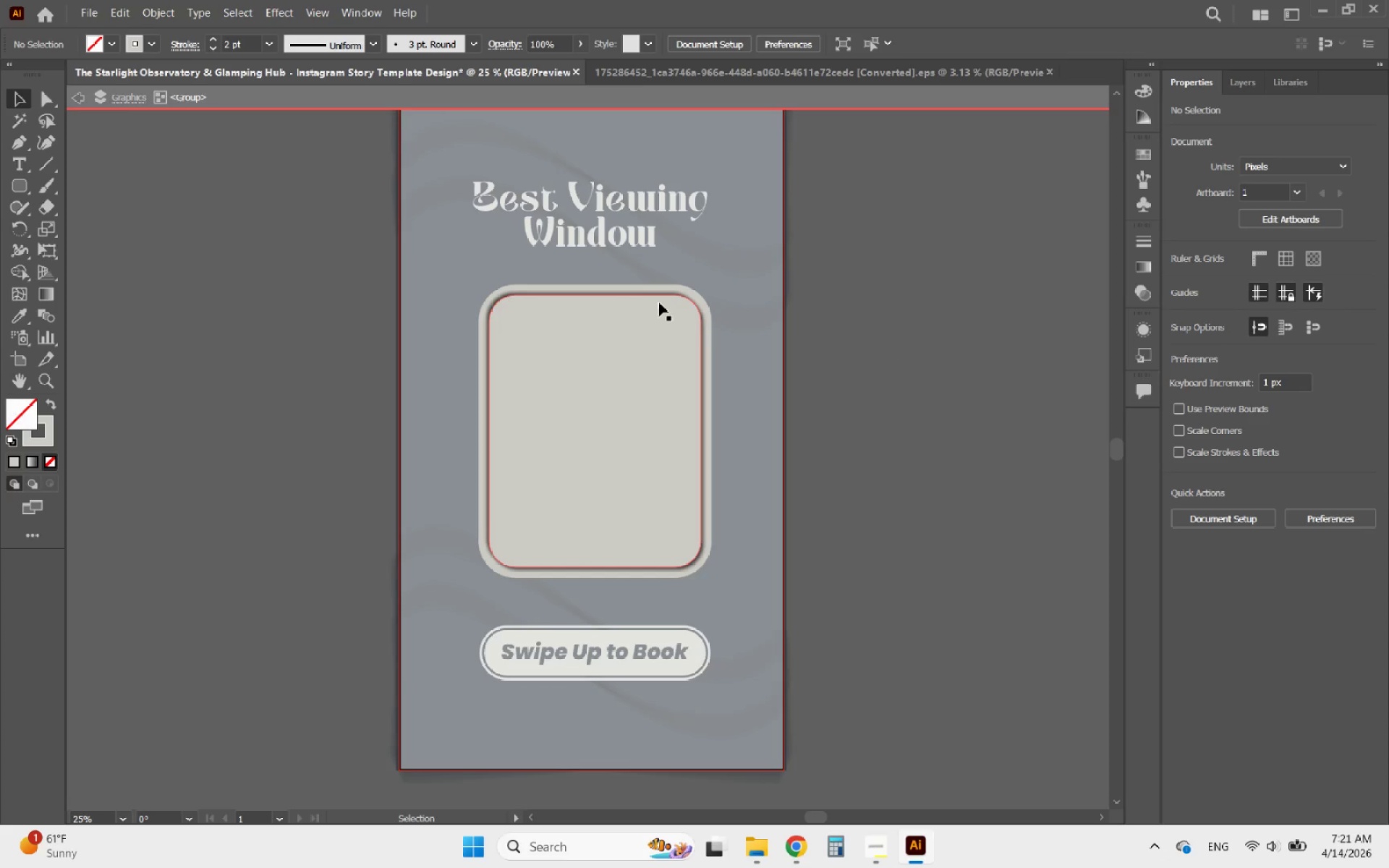 
left_click([650, 297])
 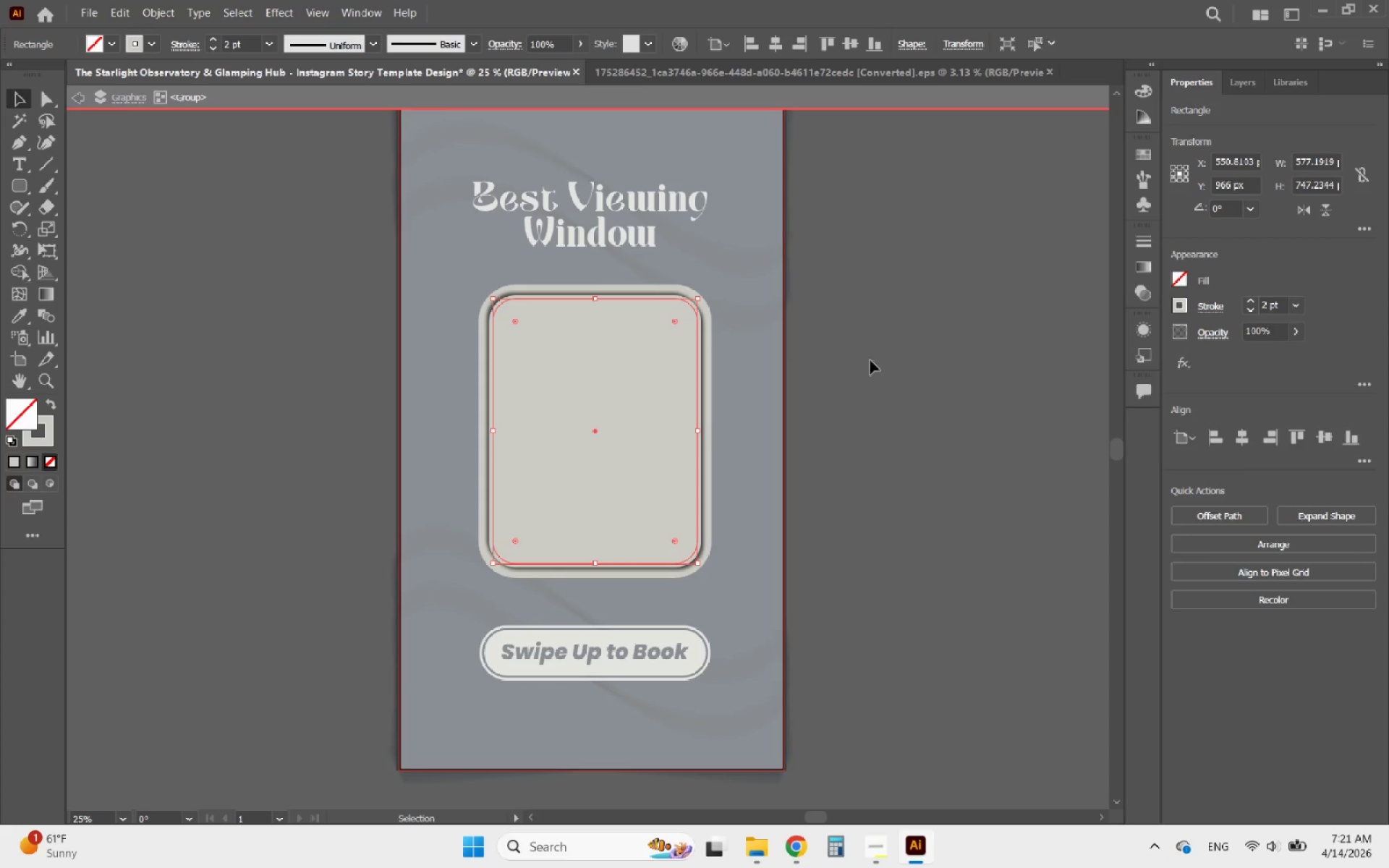 
double_click([878, 362])
 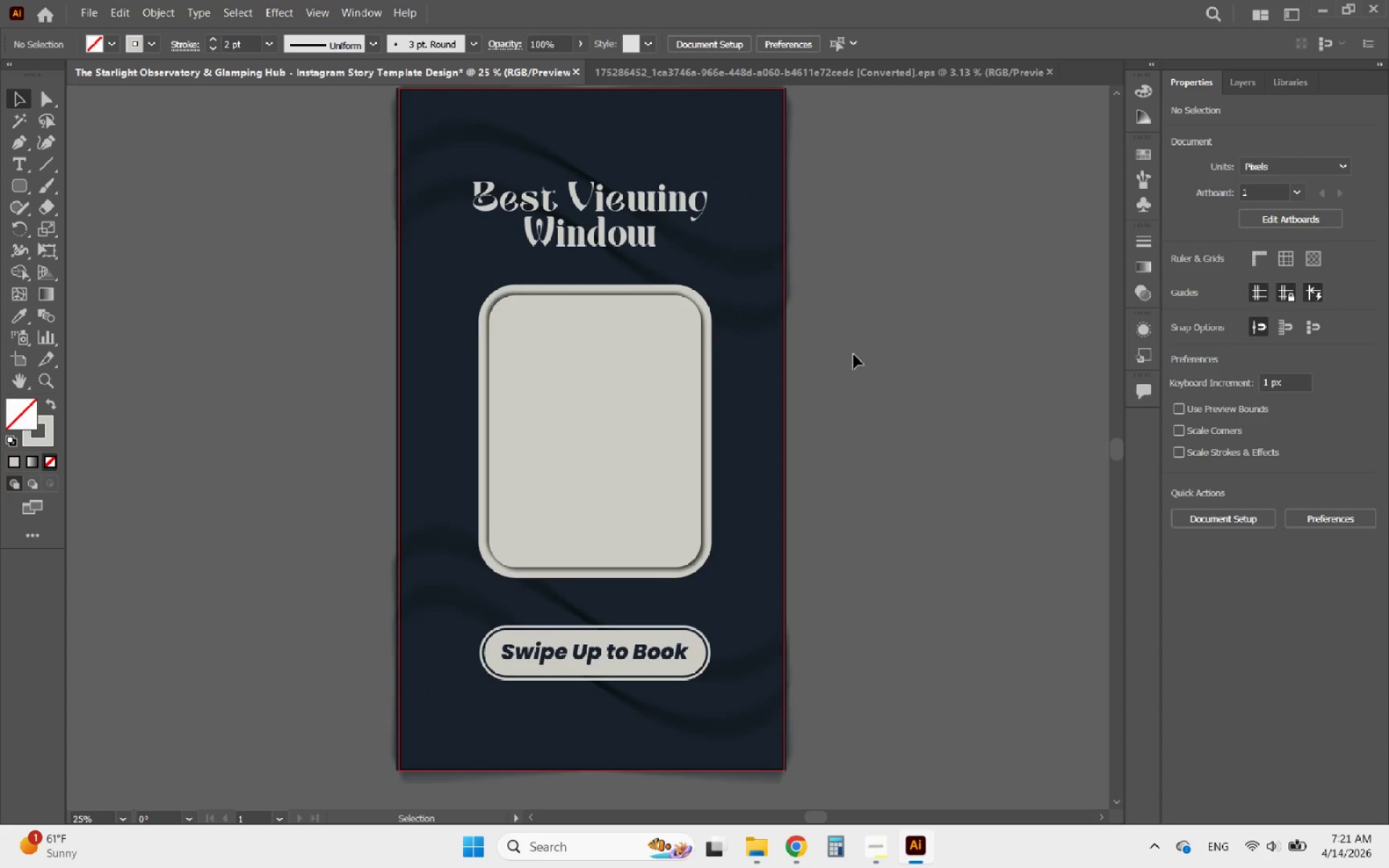 
scroll: coordinate [853, 353], scroll_direction: up, amount: 7.0
 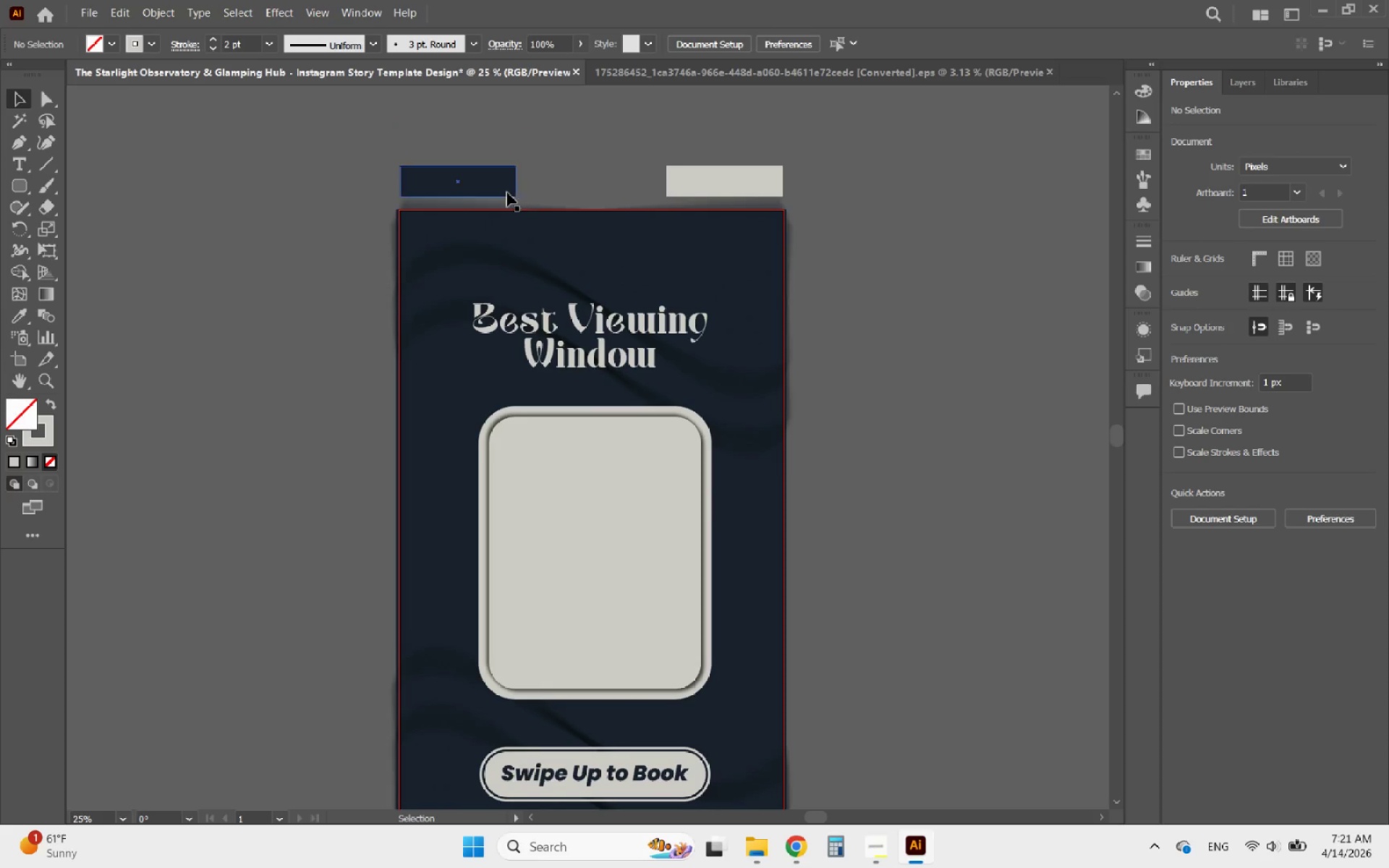 
left_click([506, 191])
 